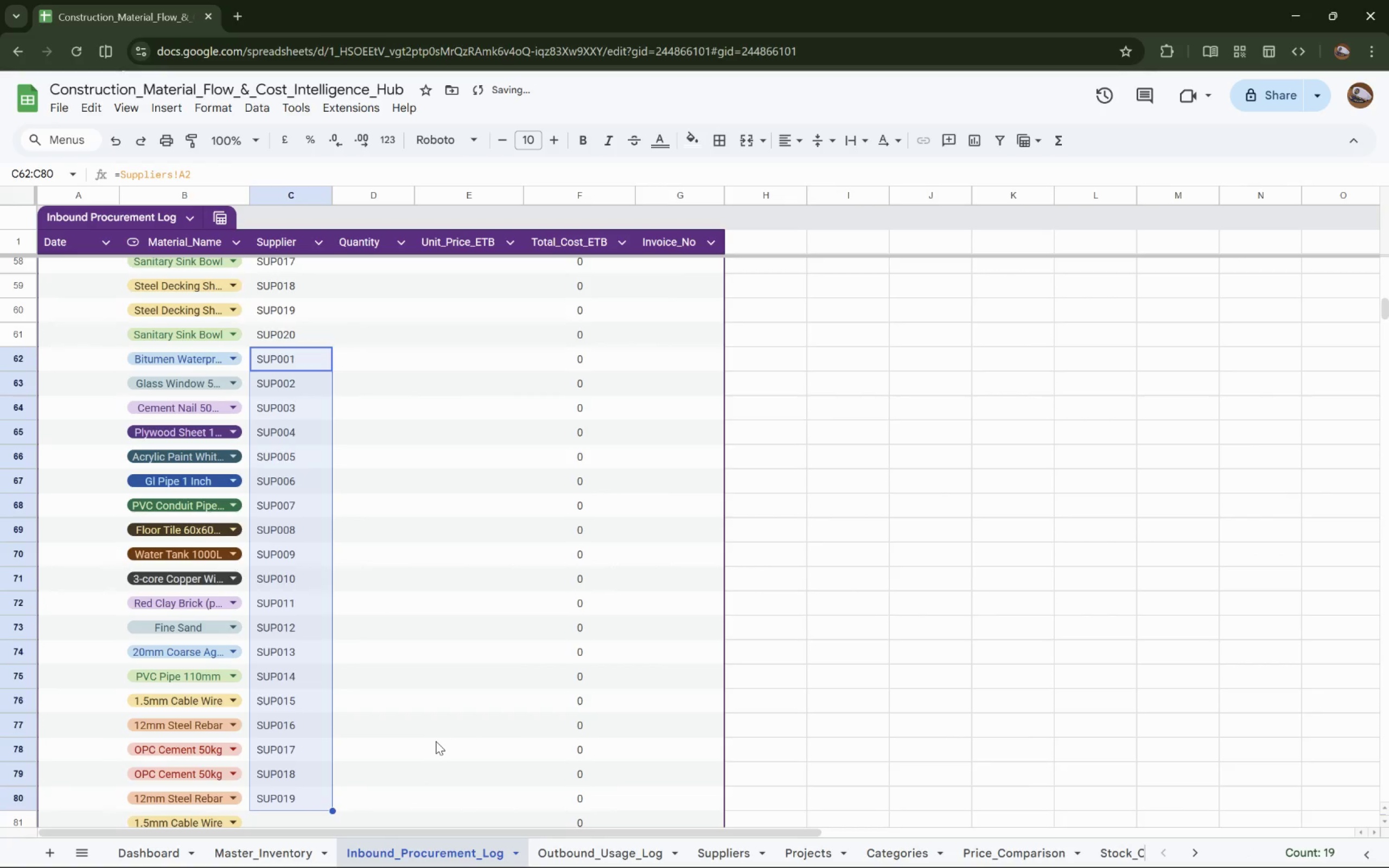 
scroll: coordinate [416, 729], scroll_direction: down, amount: 3.0
 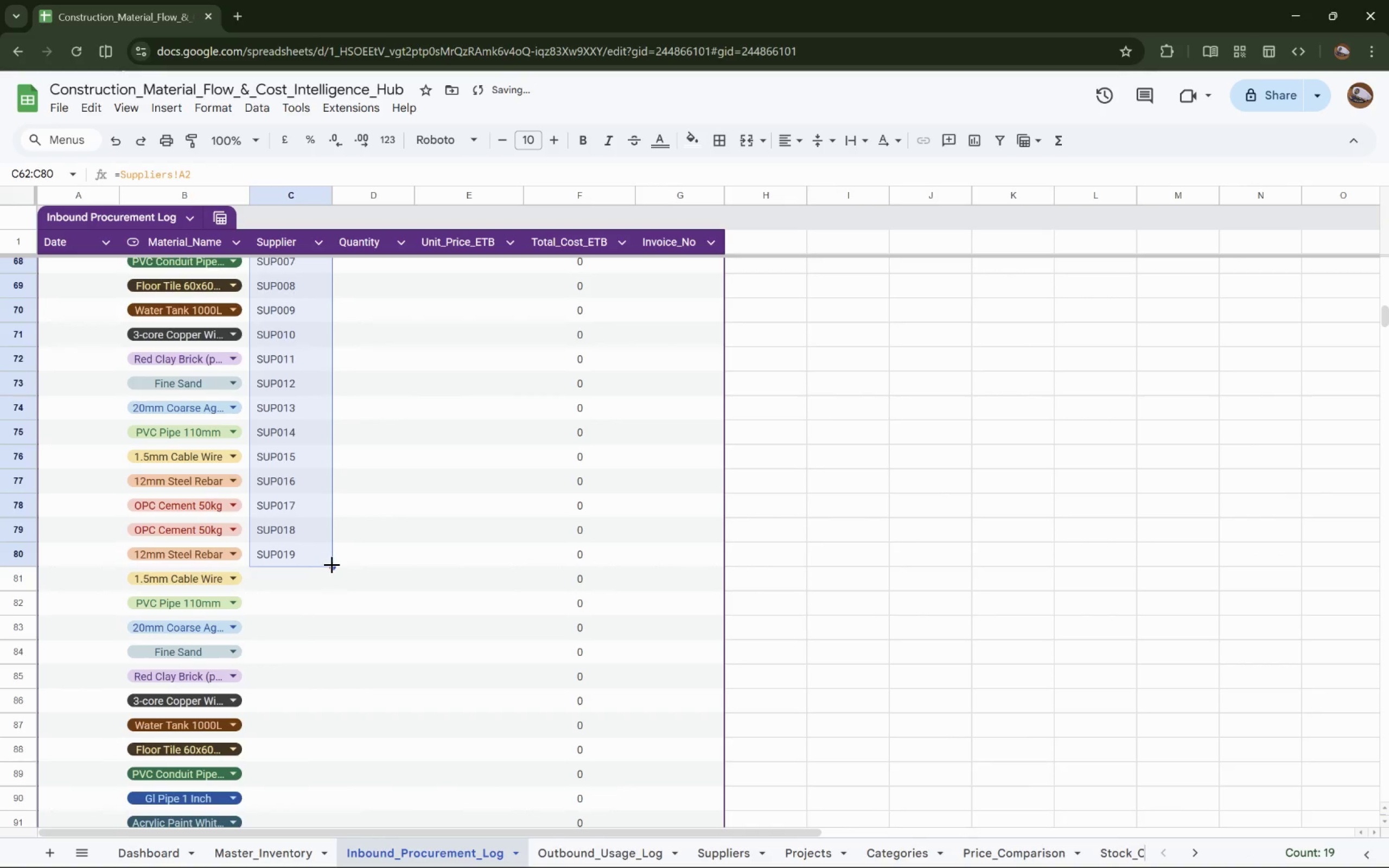 
left_click_drag(start_coordinate=[332, 567], to_coordinate=[336, 582])
 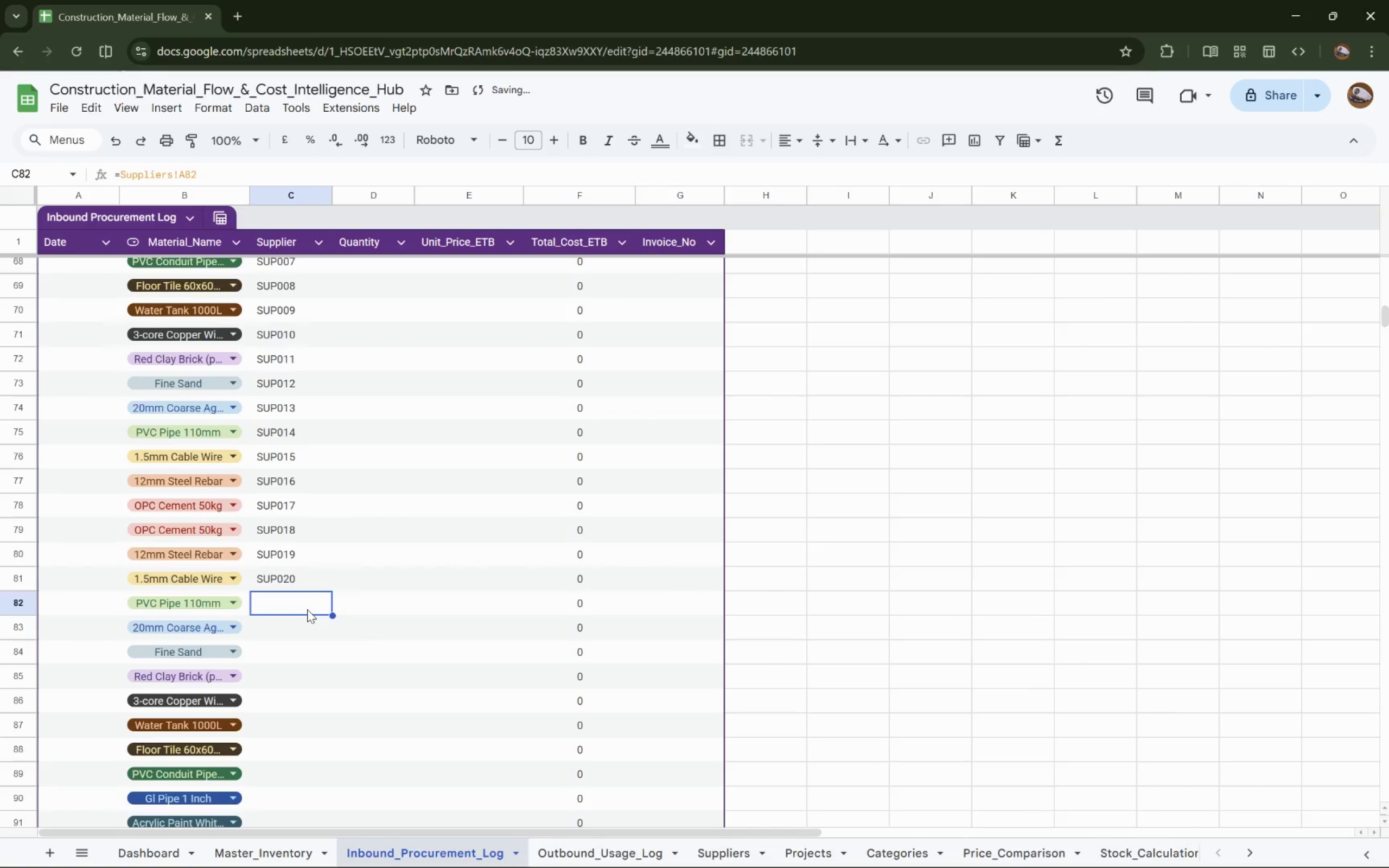 
type(=Suppliers!A2)
 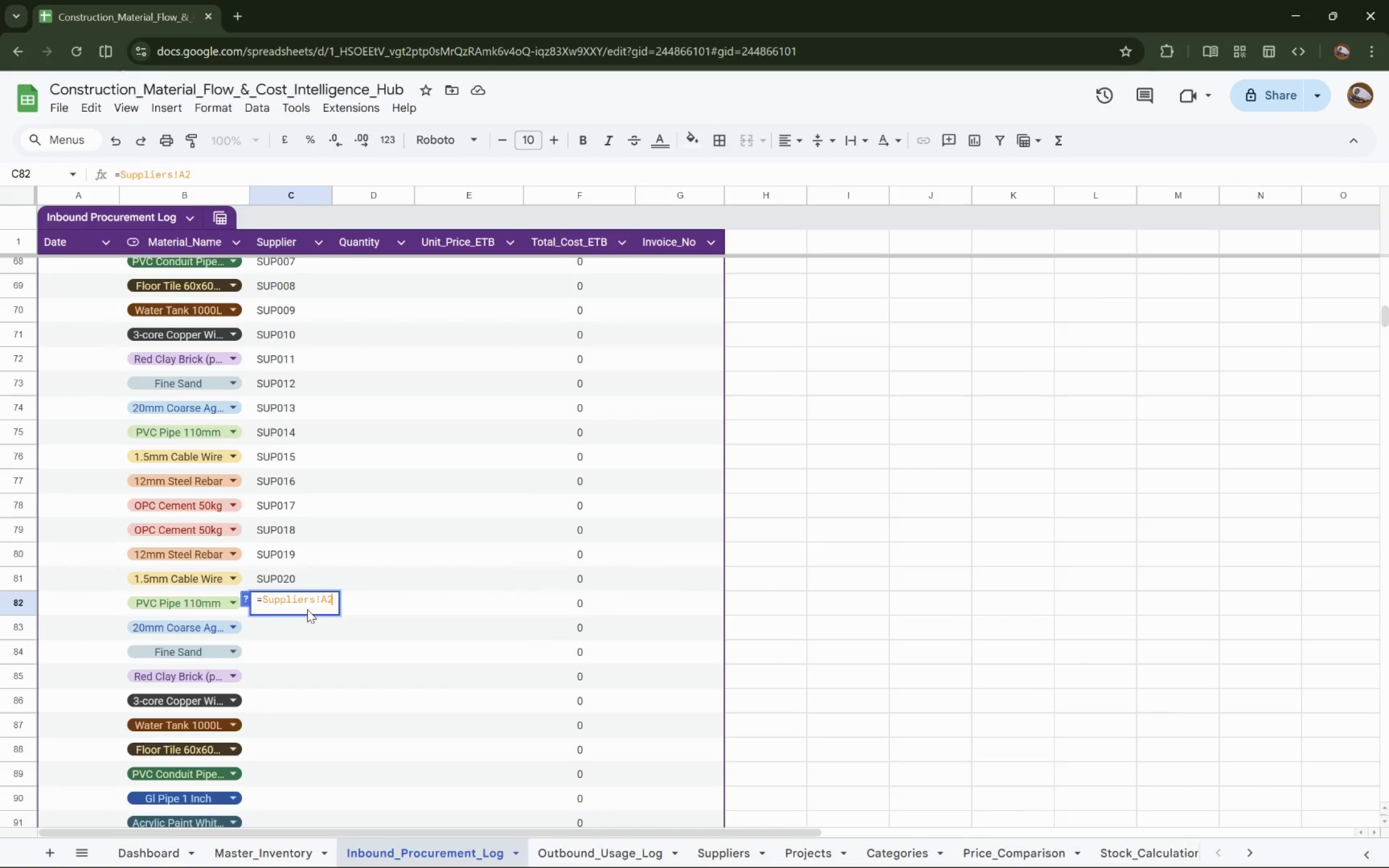 
key(Enter)
 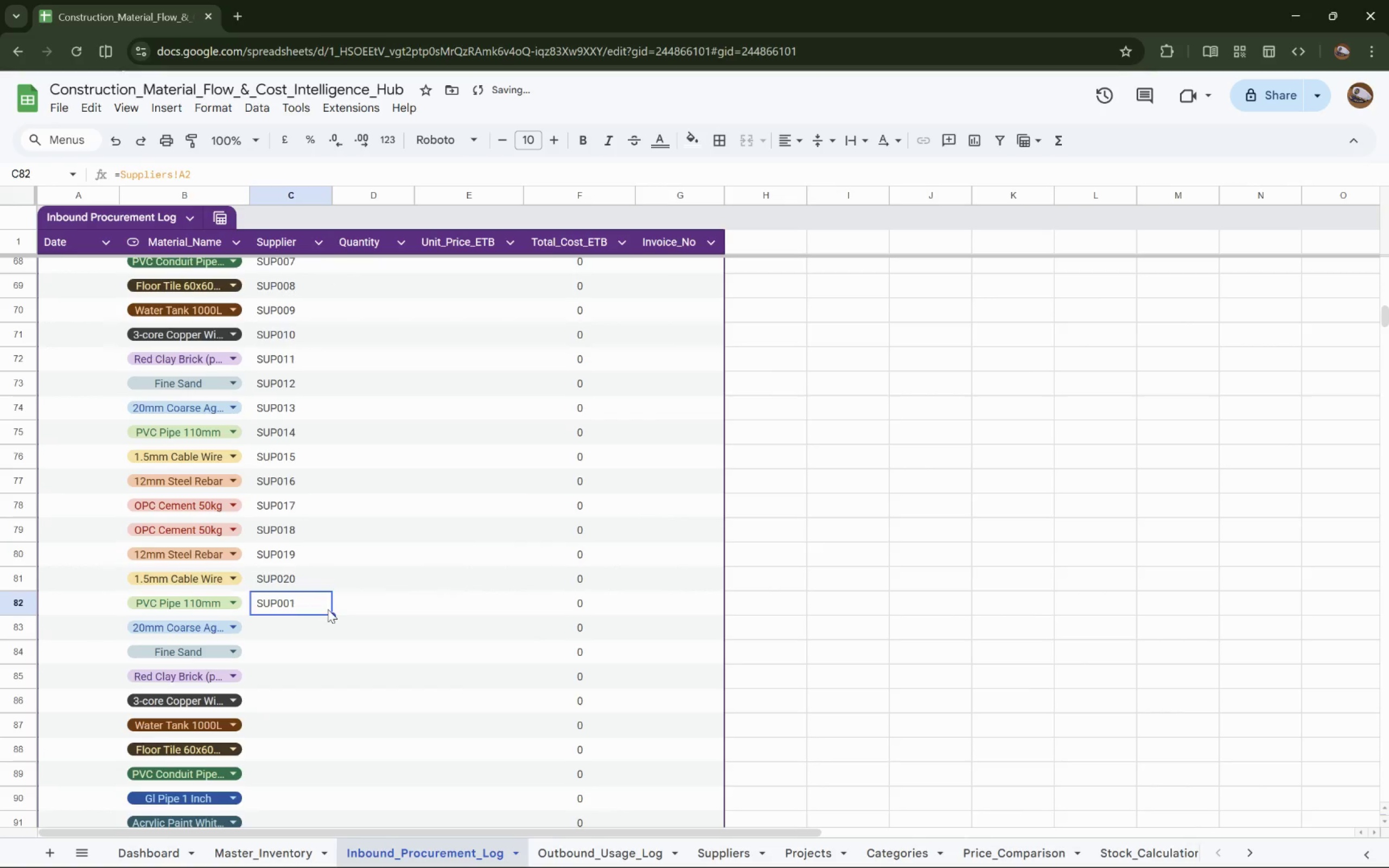 
left_click_drag(start_coordinate=[334, 614], to_coordinate=[342, 438])
 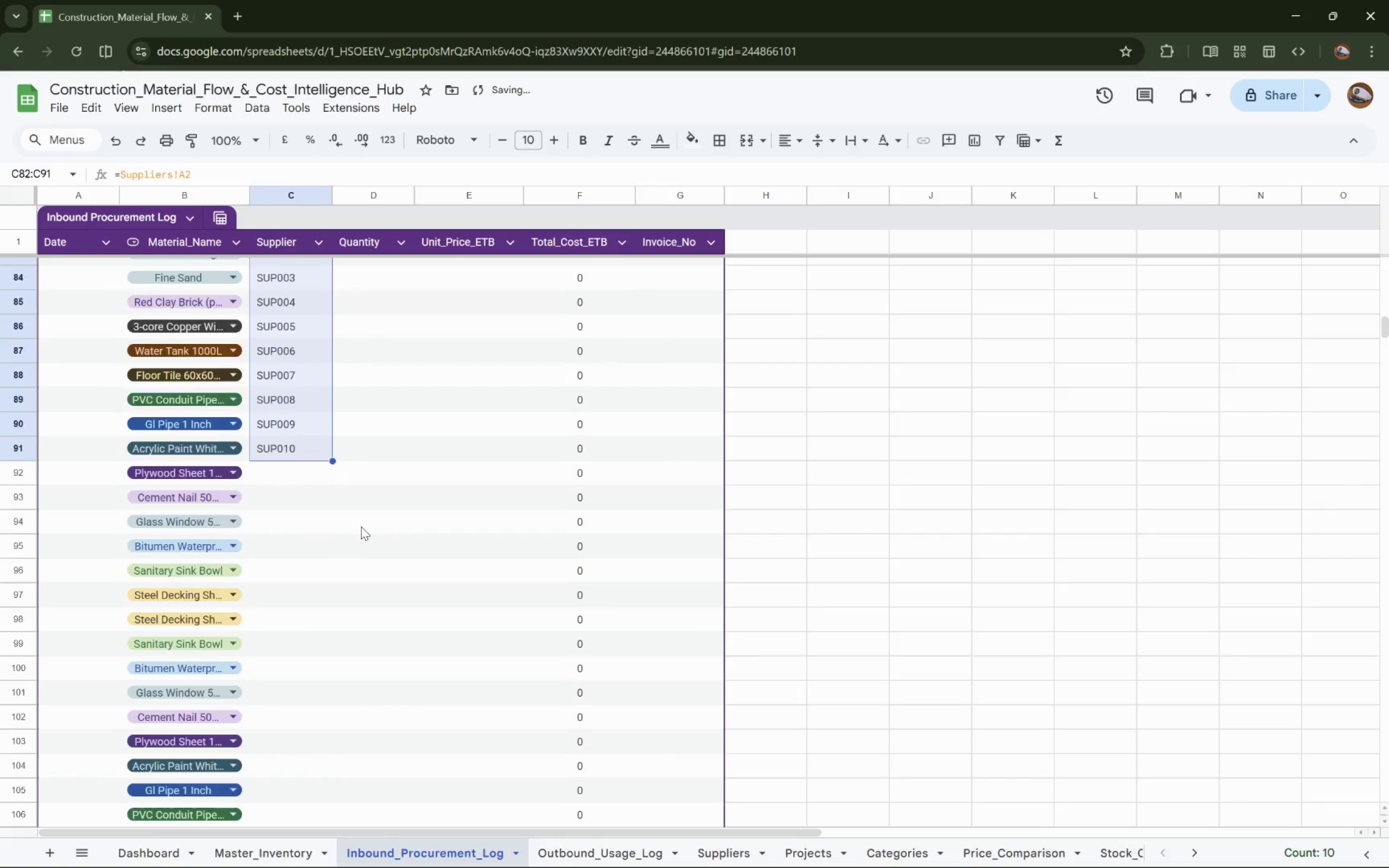 
scroll: coordinate [361, 526], scroll_direction: up, amount: 1.0
 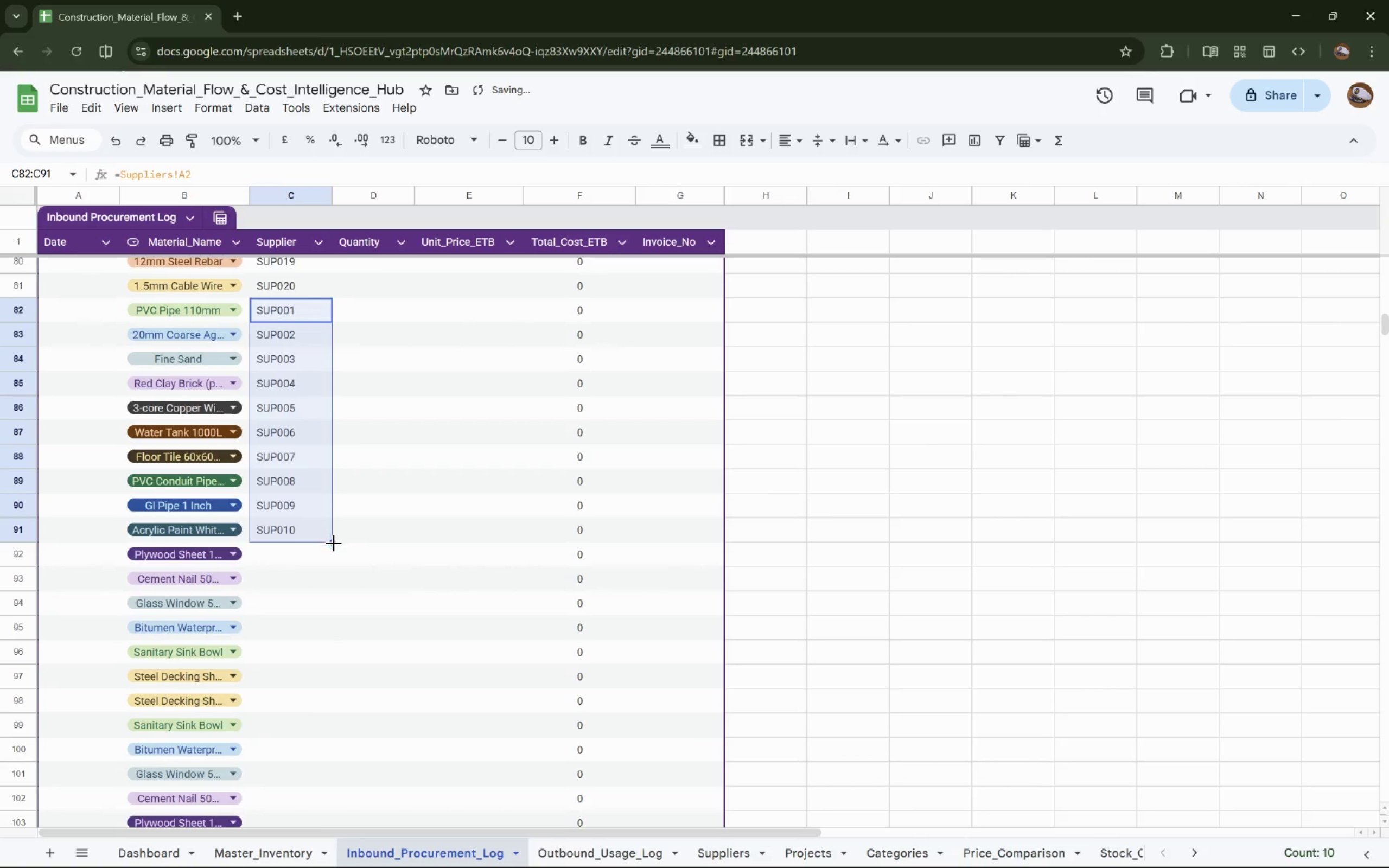 
left_click_drag(start_coordinate=[331, 544], to_coordinate=[335, 772])
 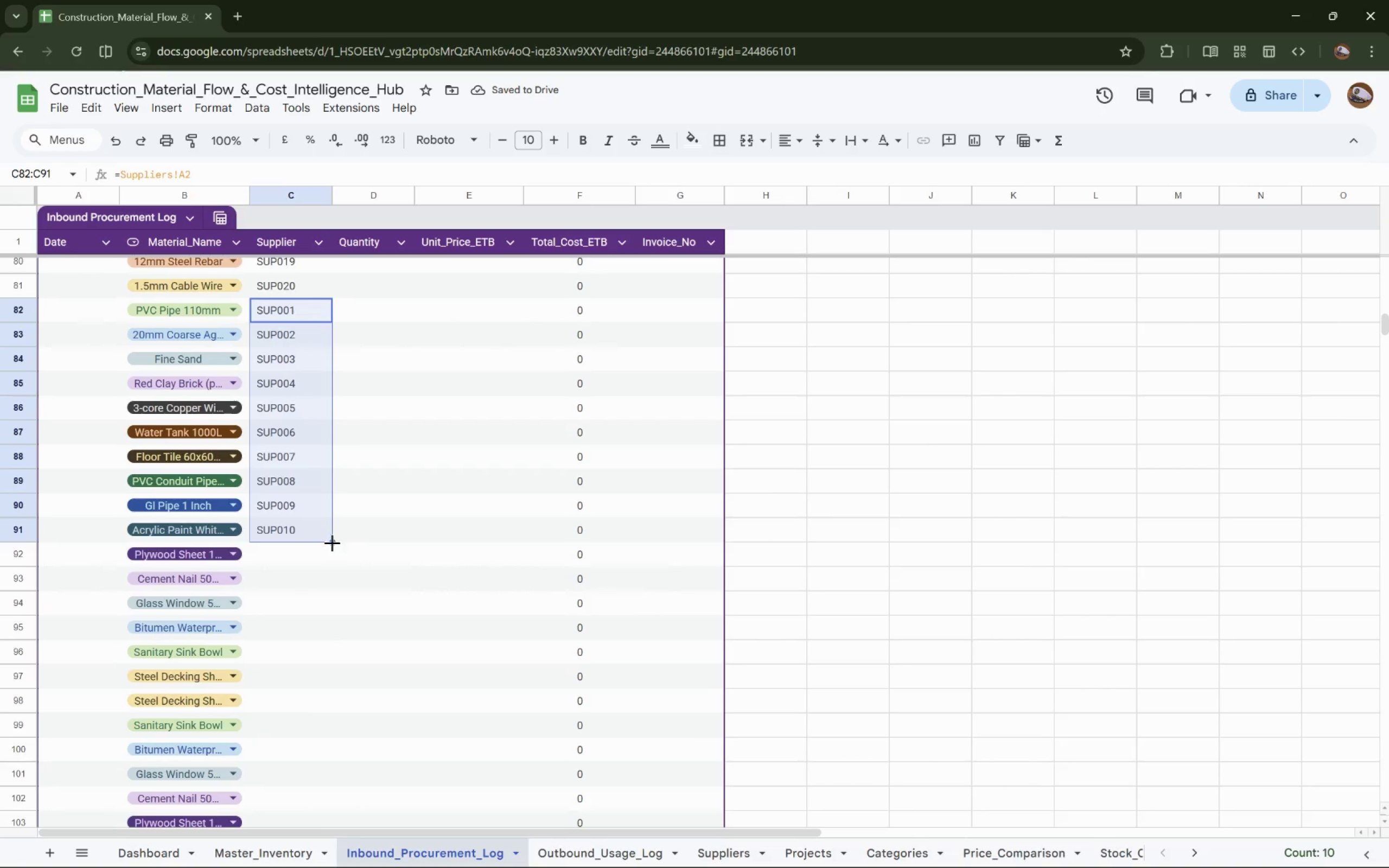 
left_click_drag(start_coordinate=[332, 542], to_coordinate=[332, 760])
 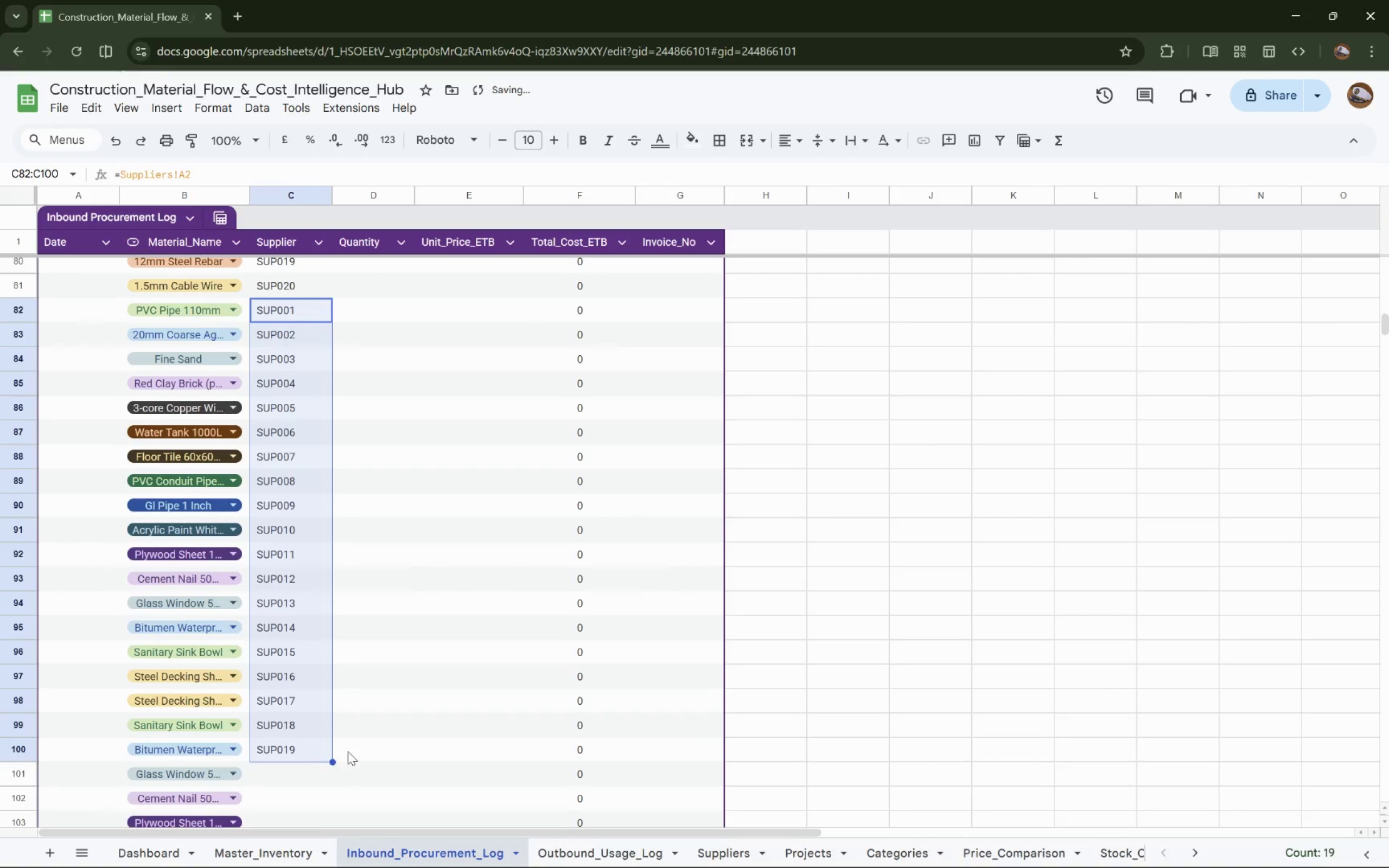 
scroll: coordinate [366, 738], scroll_direction: down, amount: 2.0
 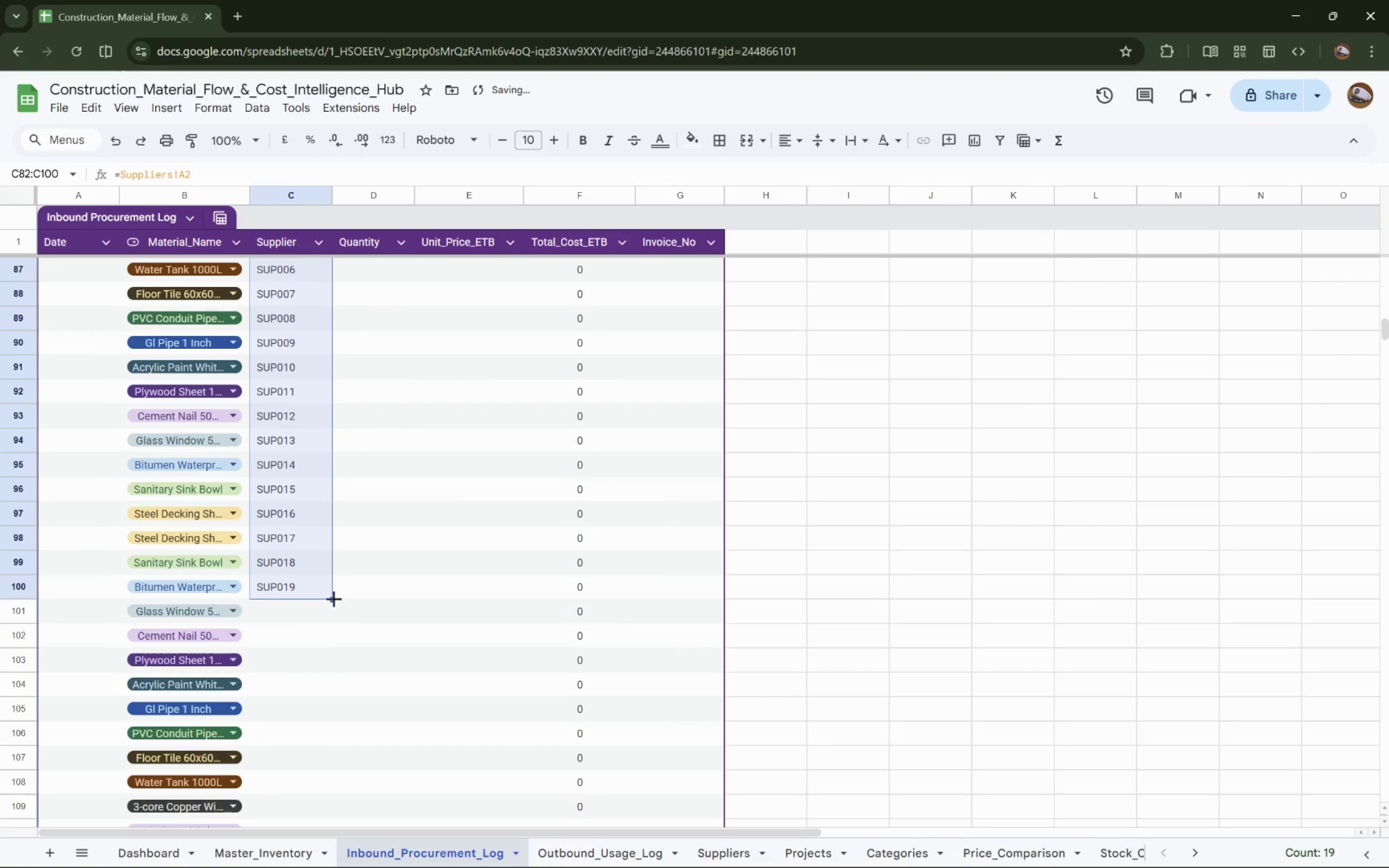 
left_click_drag(start_coordinate=[334, 598], to_coordinate=[335, 614])
 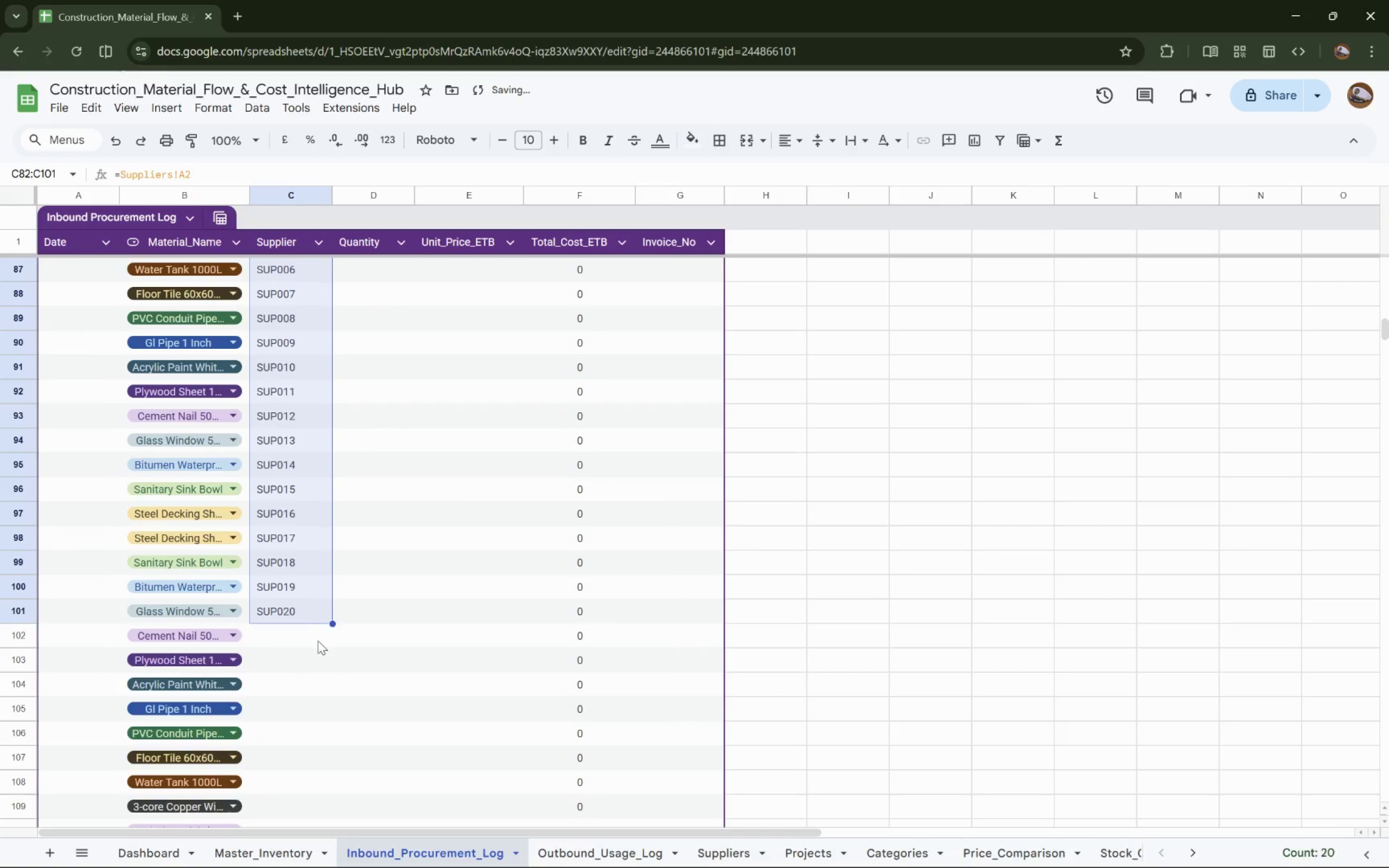 
left_click([315, 642])
 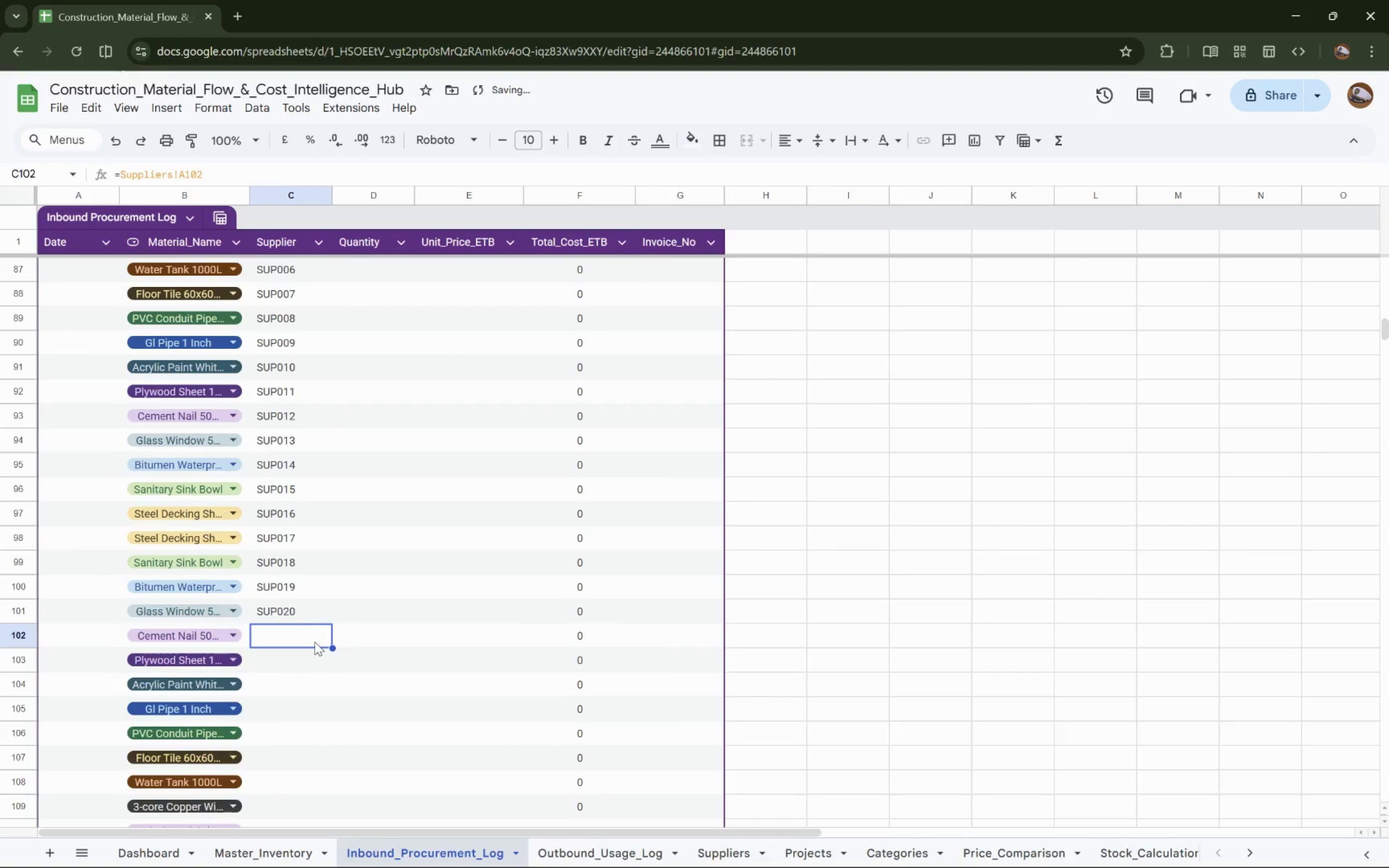 
type(S)
key(Backspace)
type(=Supppliers)
 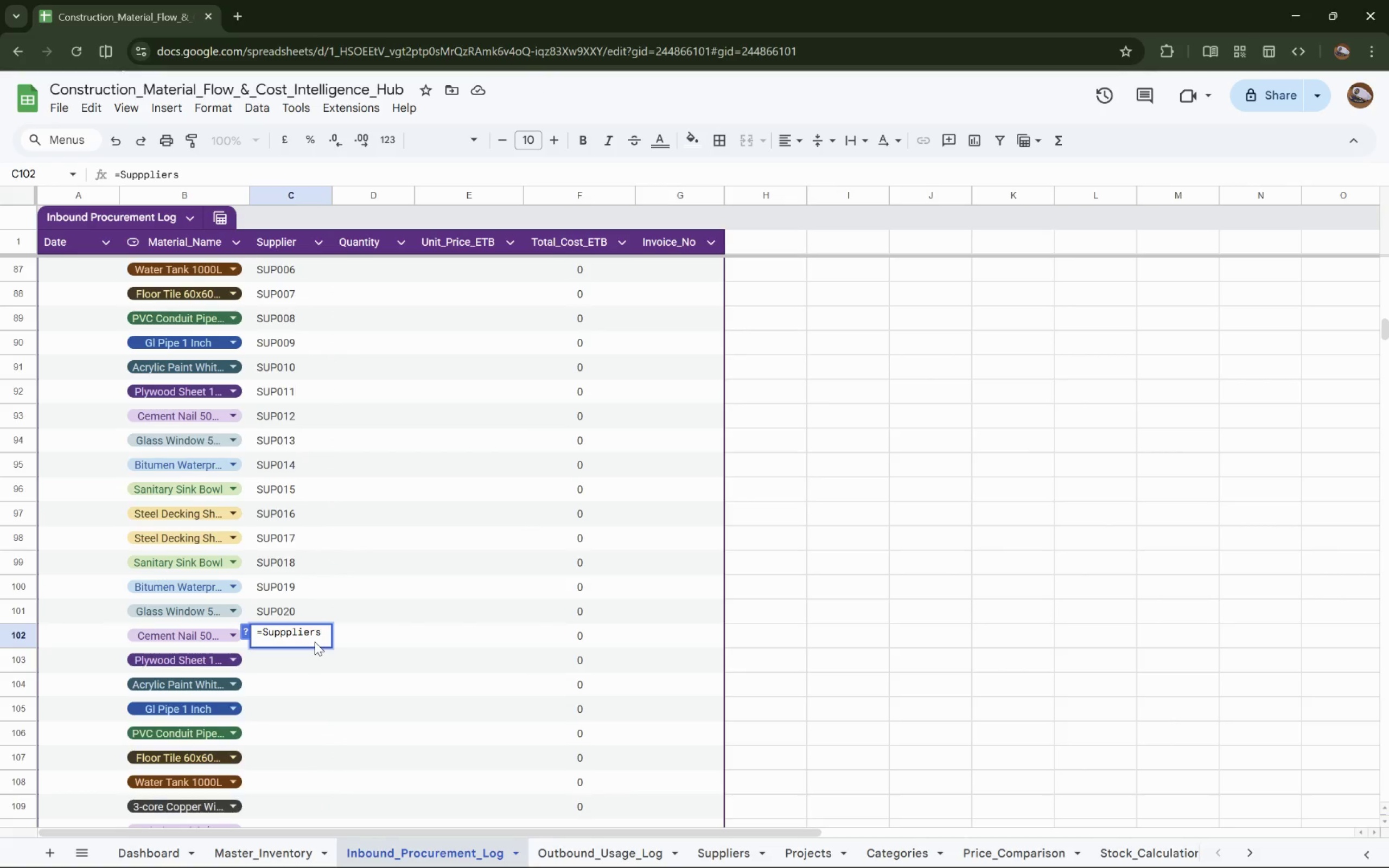 
key(ArrowLeft)
 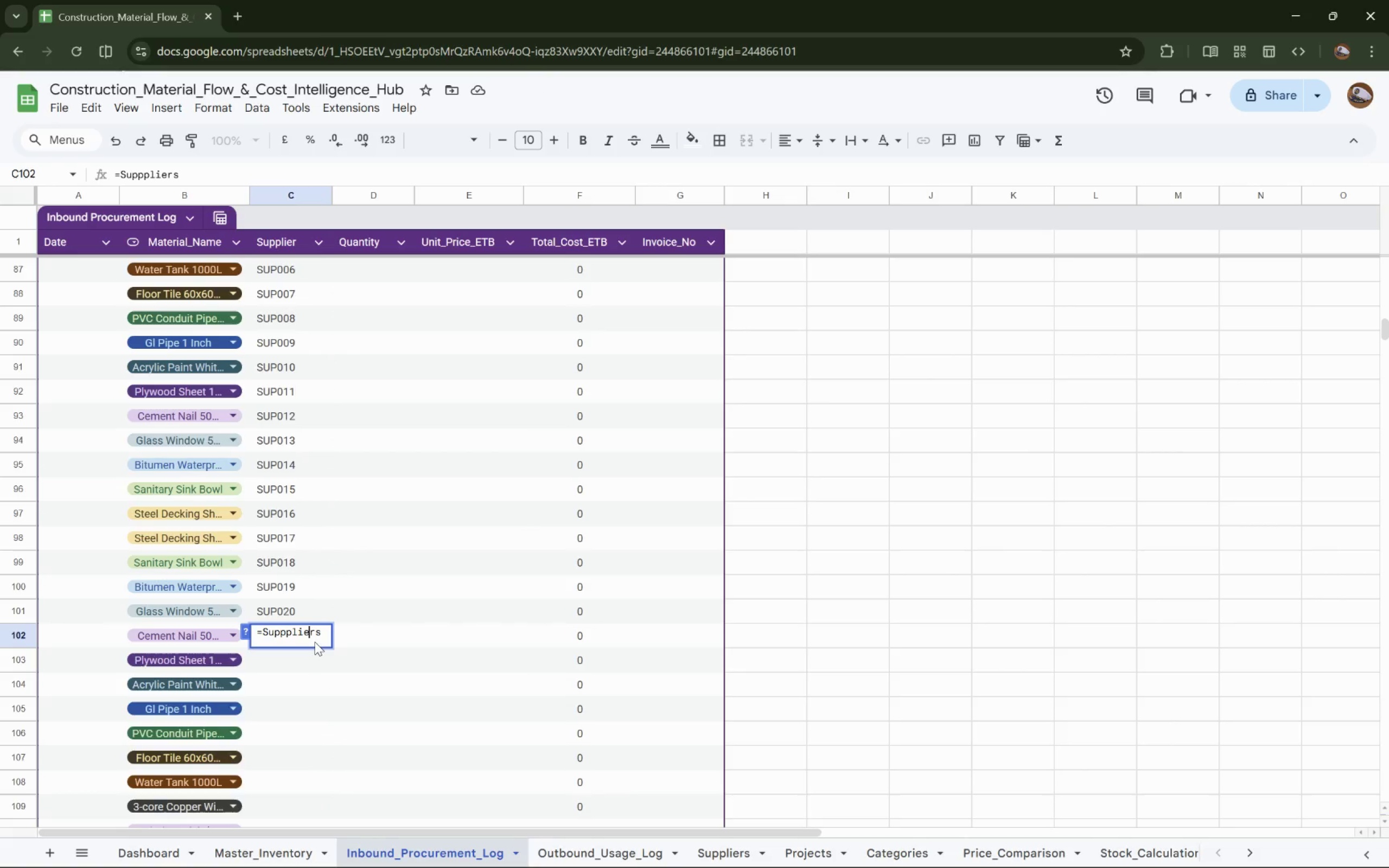 
key(ArrowLeft)
 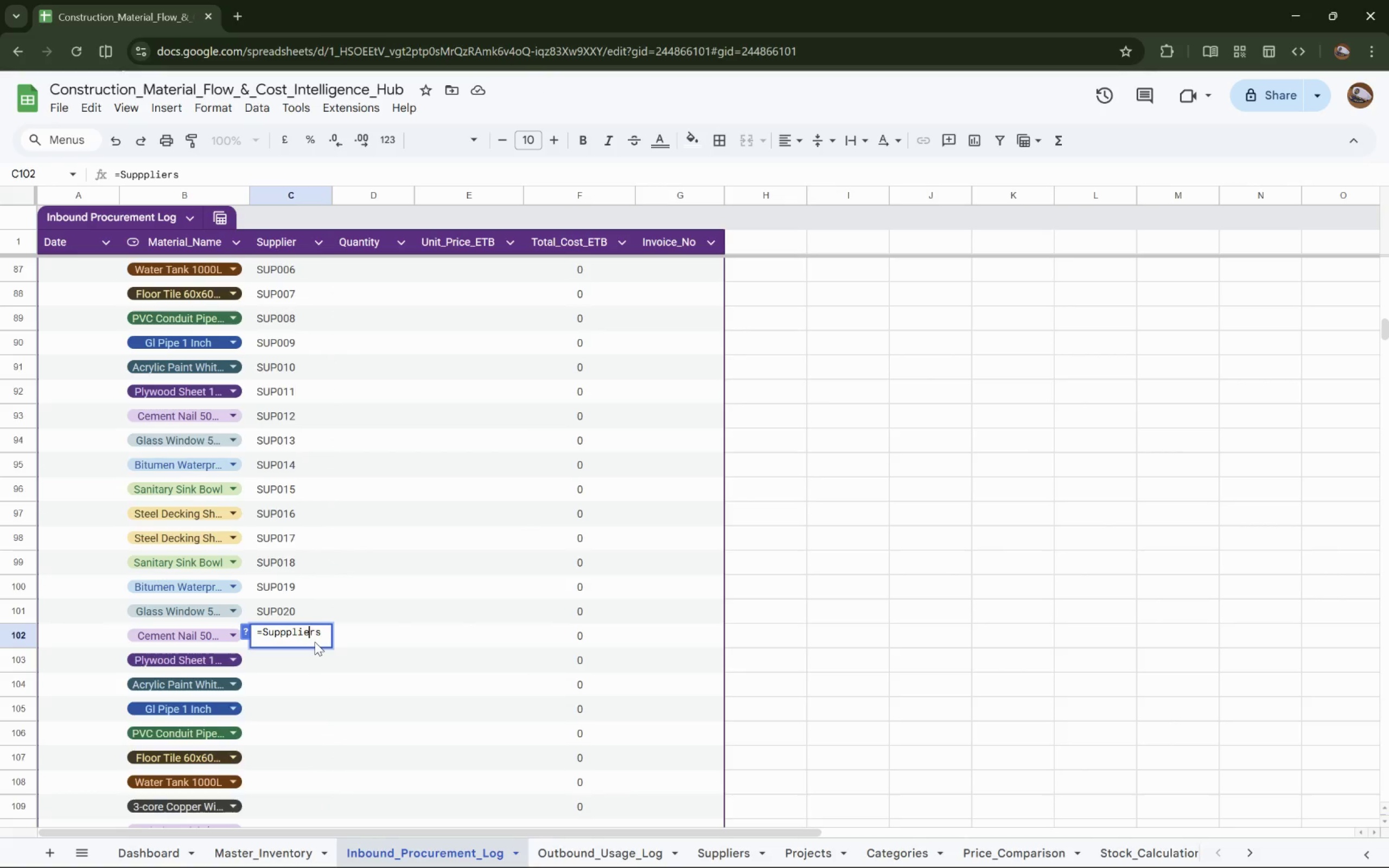 
key(ArrowLeft)
 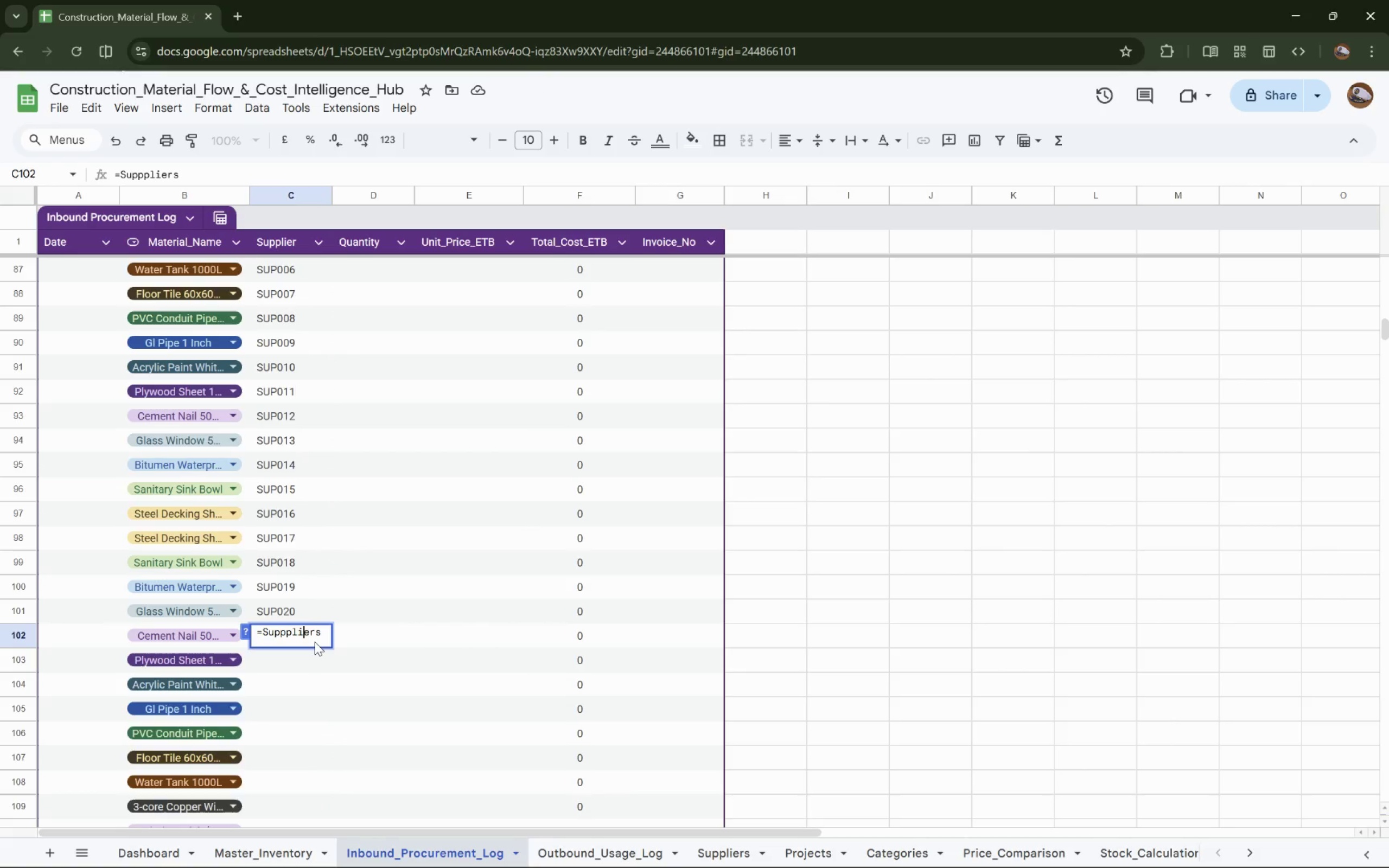 
key(ArrowLeft)
 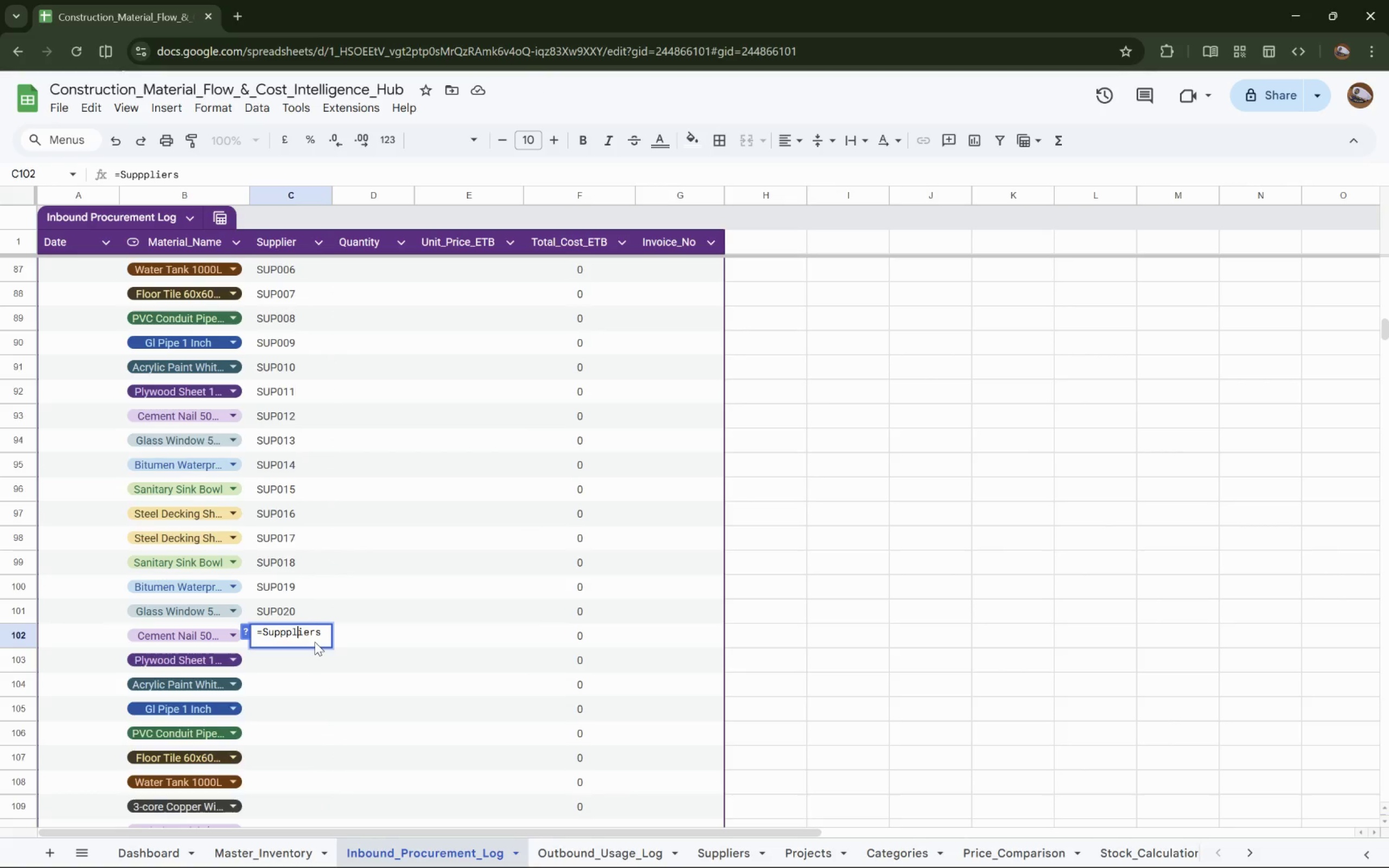 
key(ArrowLeft)
 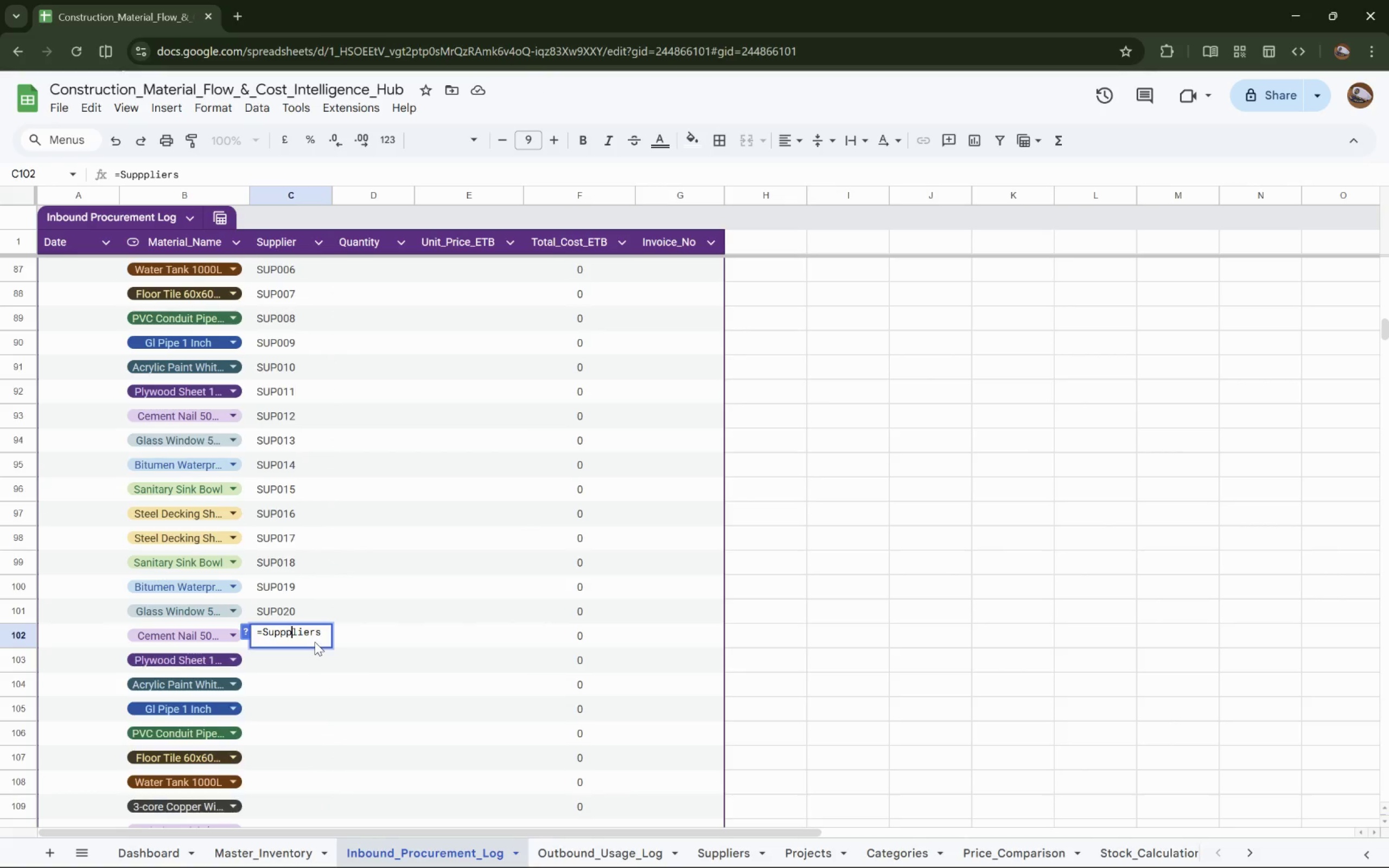 
key(Backspace)
type([End]!A2)
 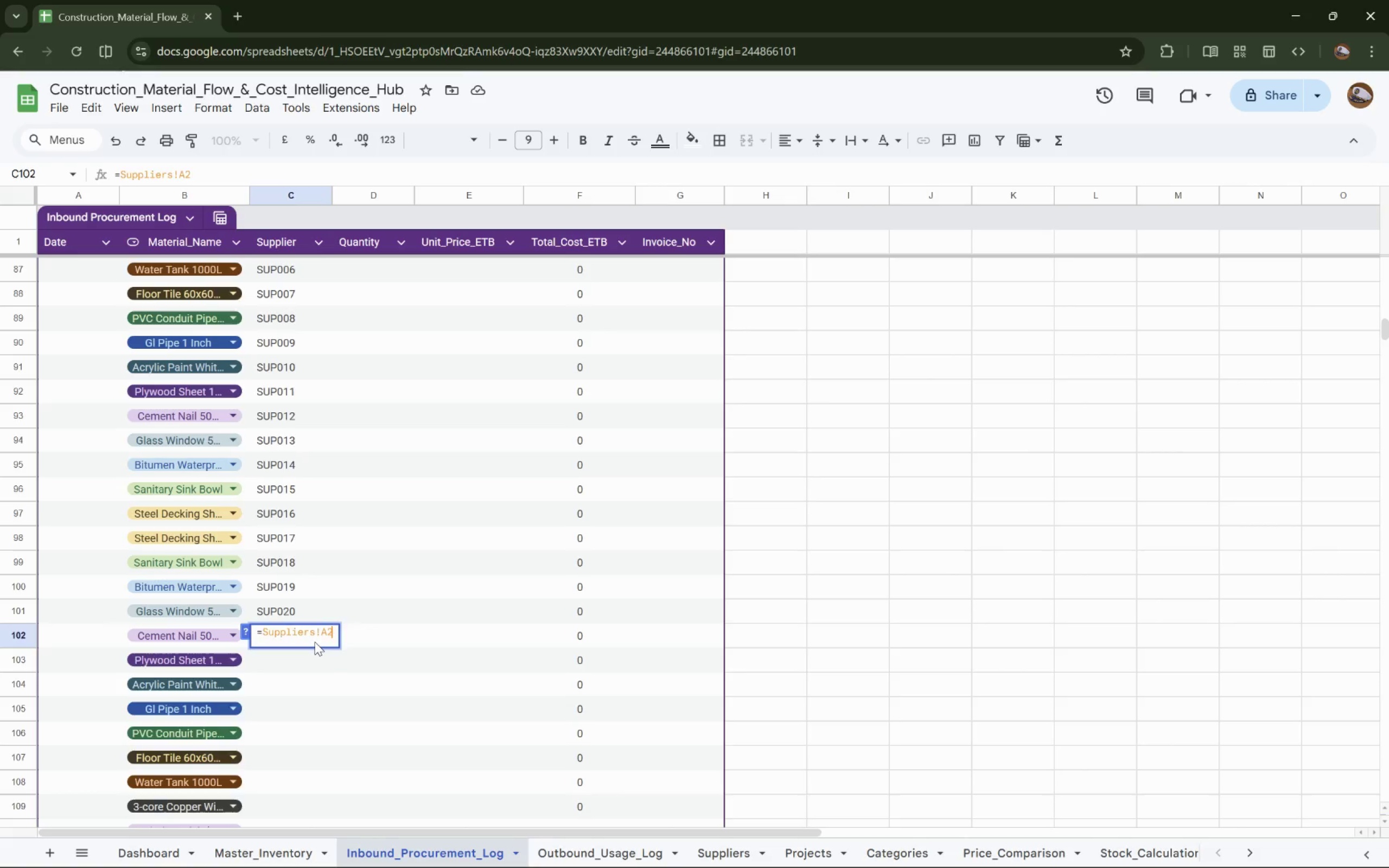 
key(Enter)
 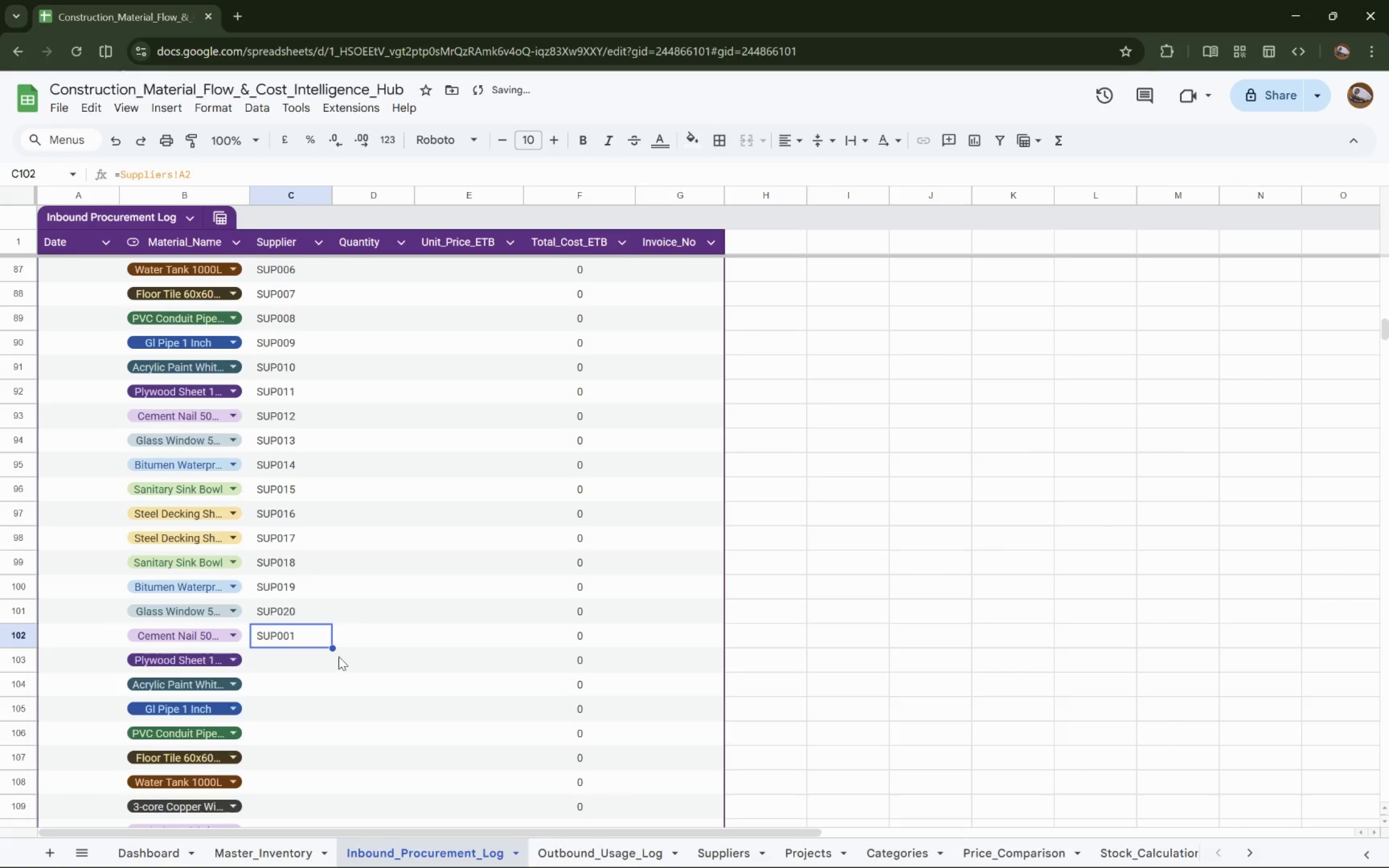 
scroll: coordinate [358, 608], scroll_direction: down, amount: 6.0
 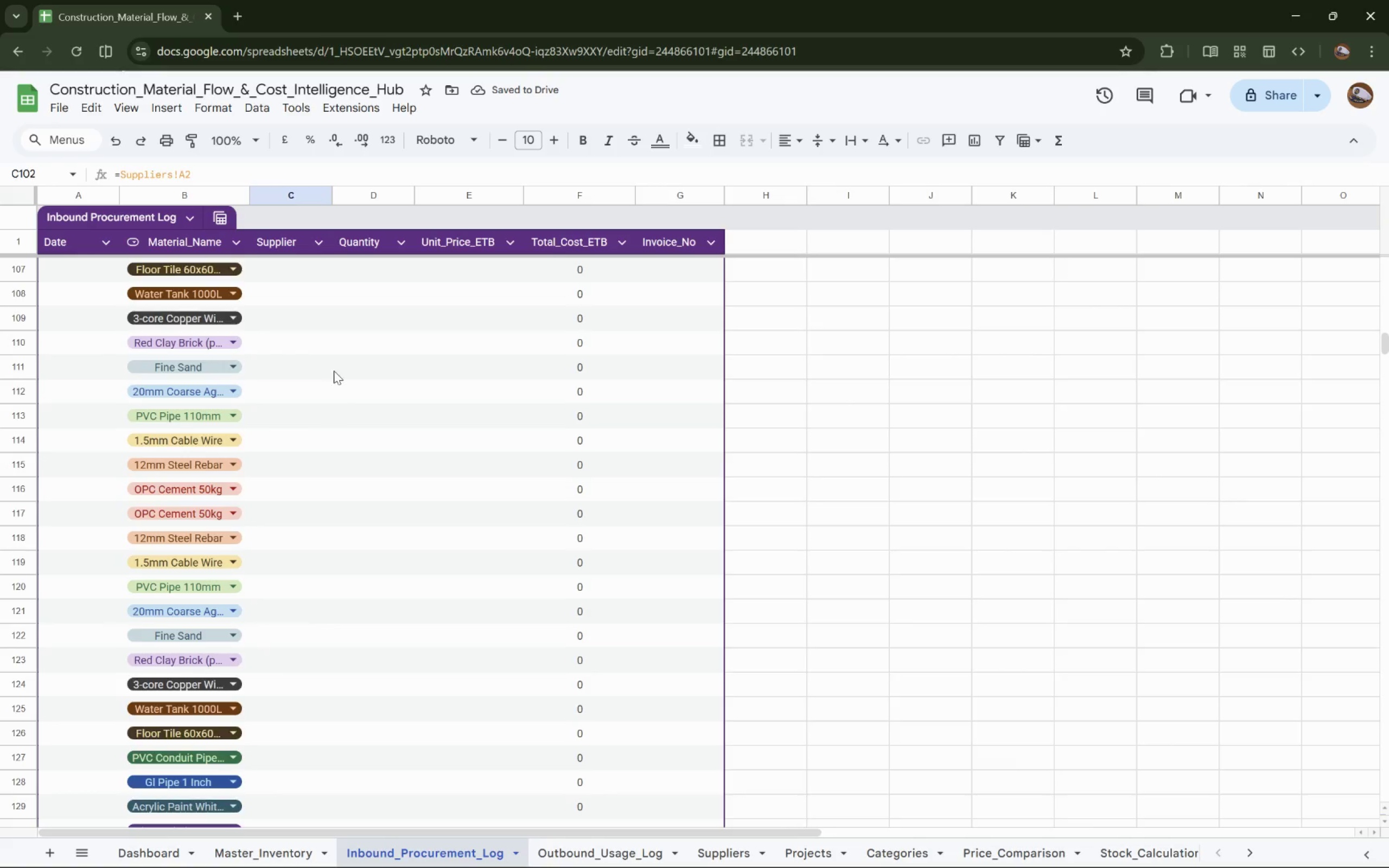 
scroll: coordinate [334, 374], scroll_direction: up, amount: 3.0
 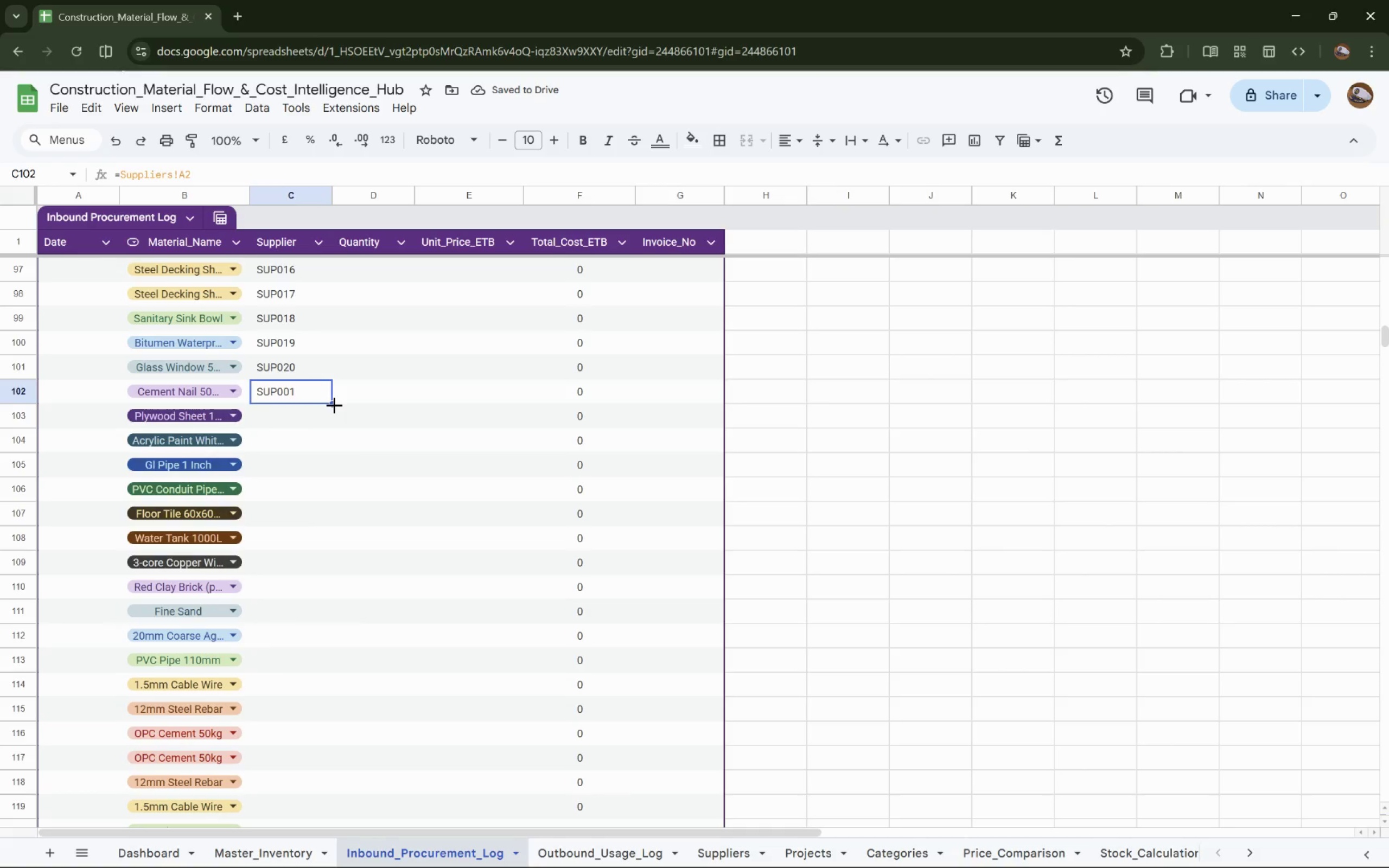 
left_click_drag(start_coordinate=[334, 404], to_coordinate=[333, 640])
 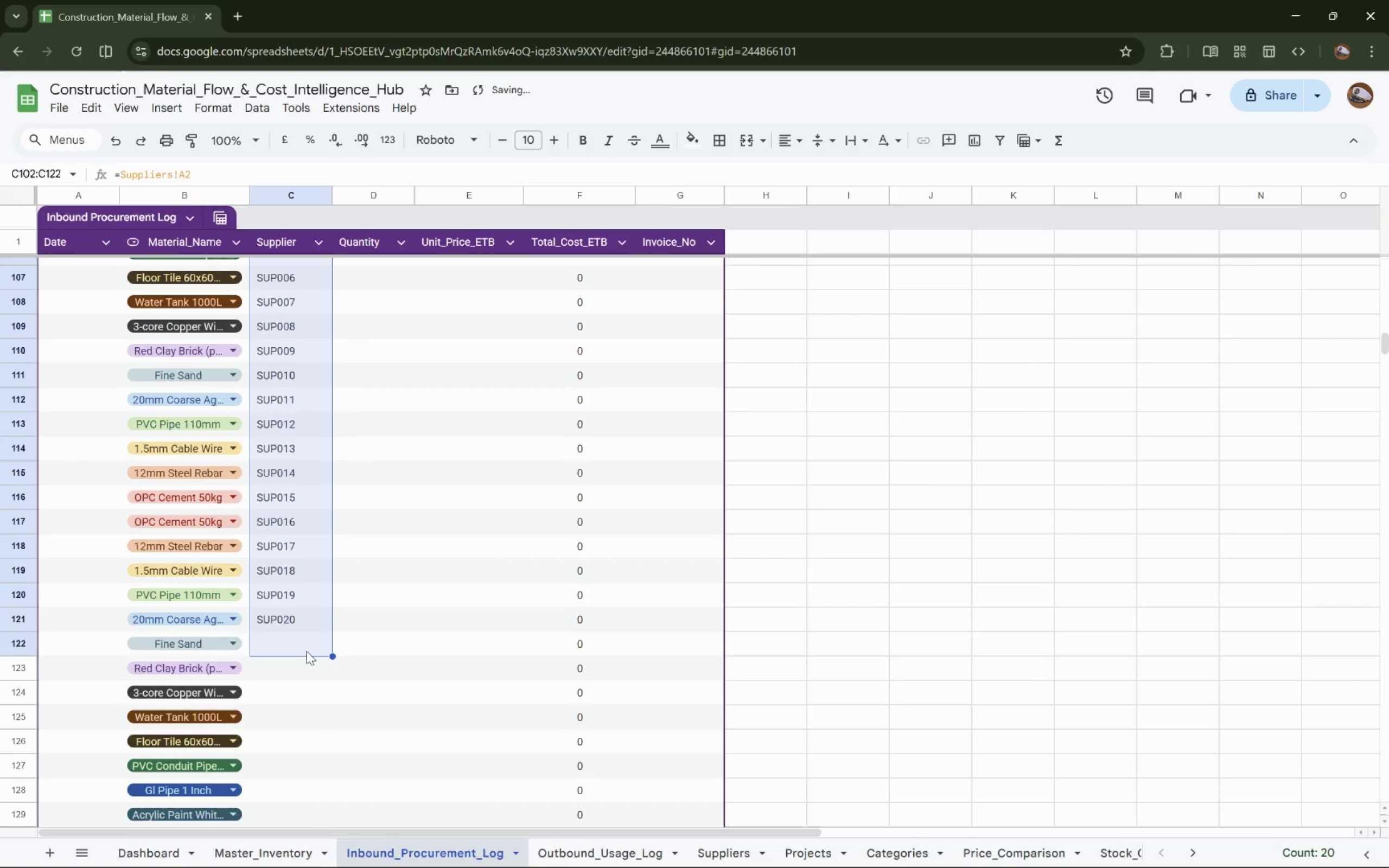 
left_click([285, 640])
 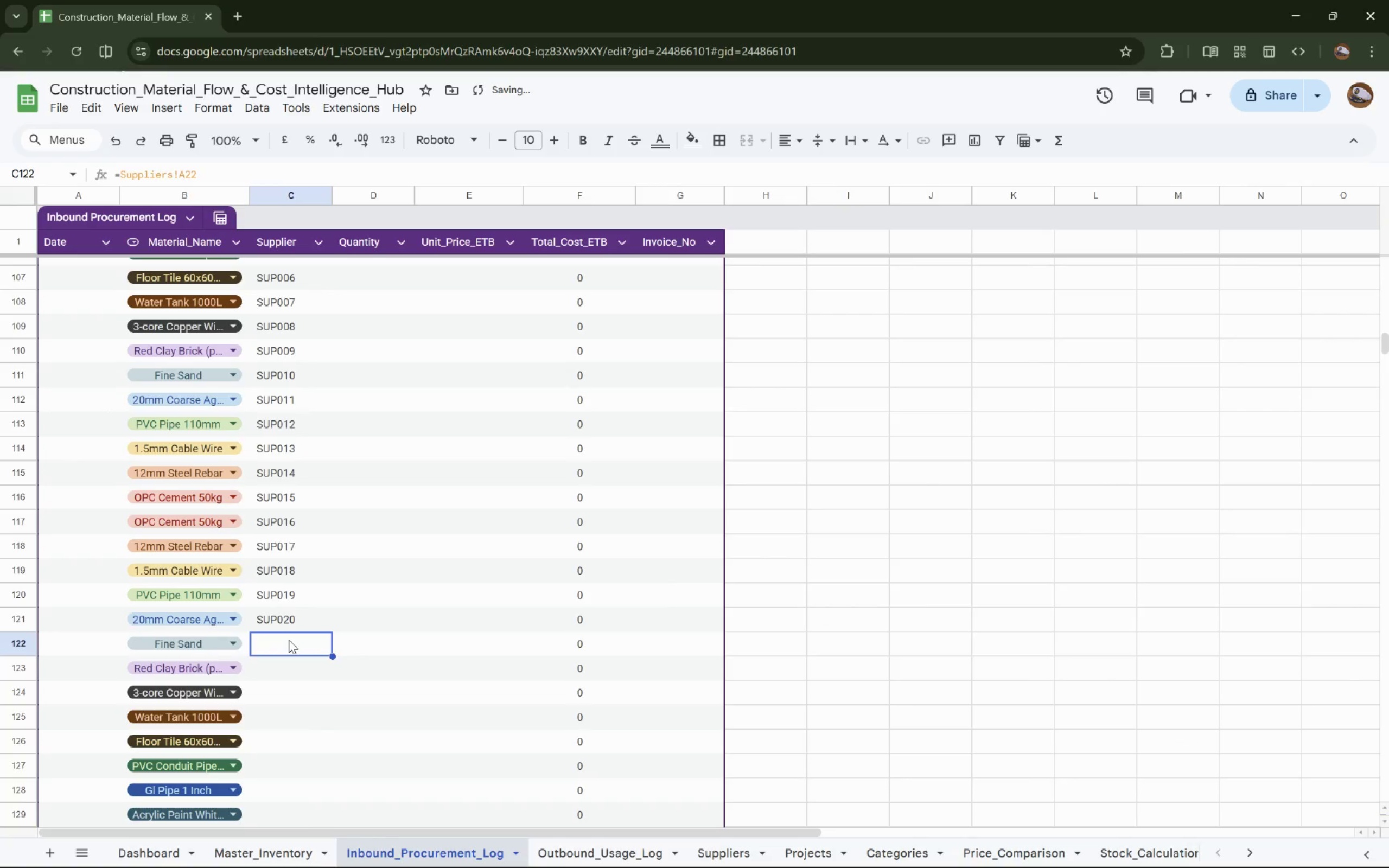 
type(=Suppliers!A2)
 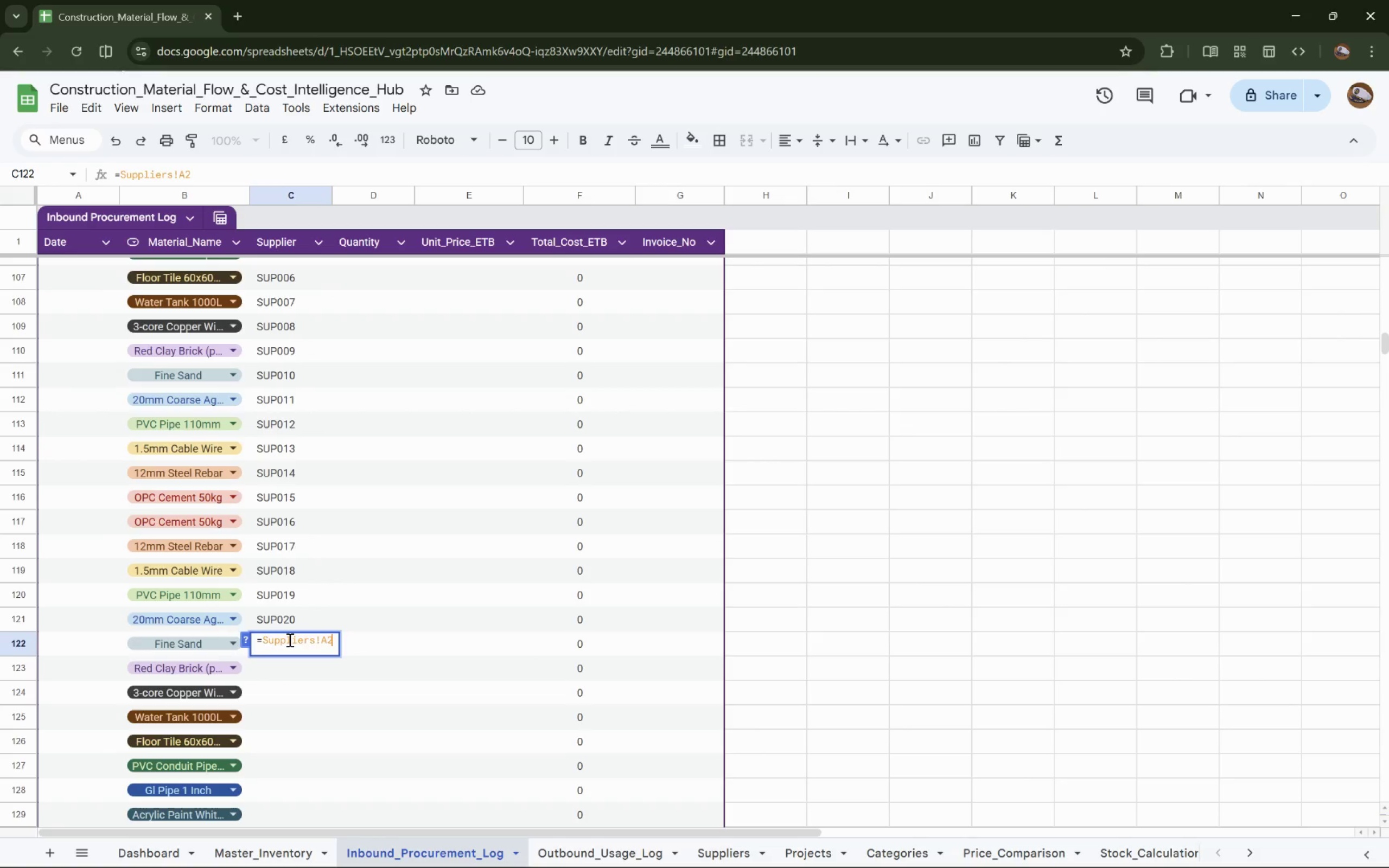 
key(Enter)
 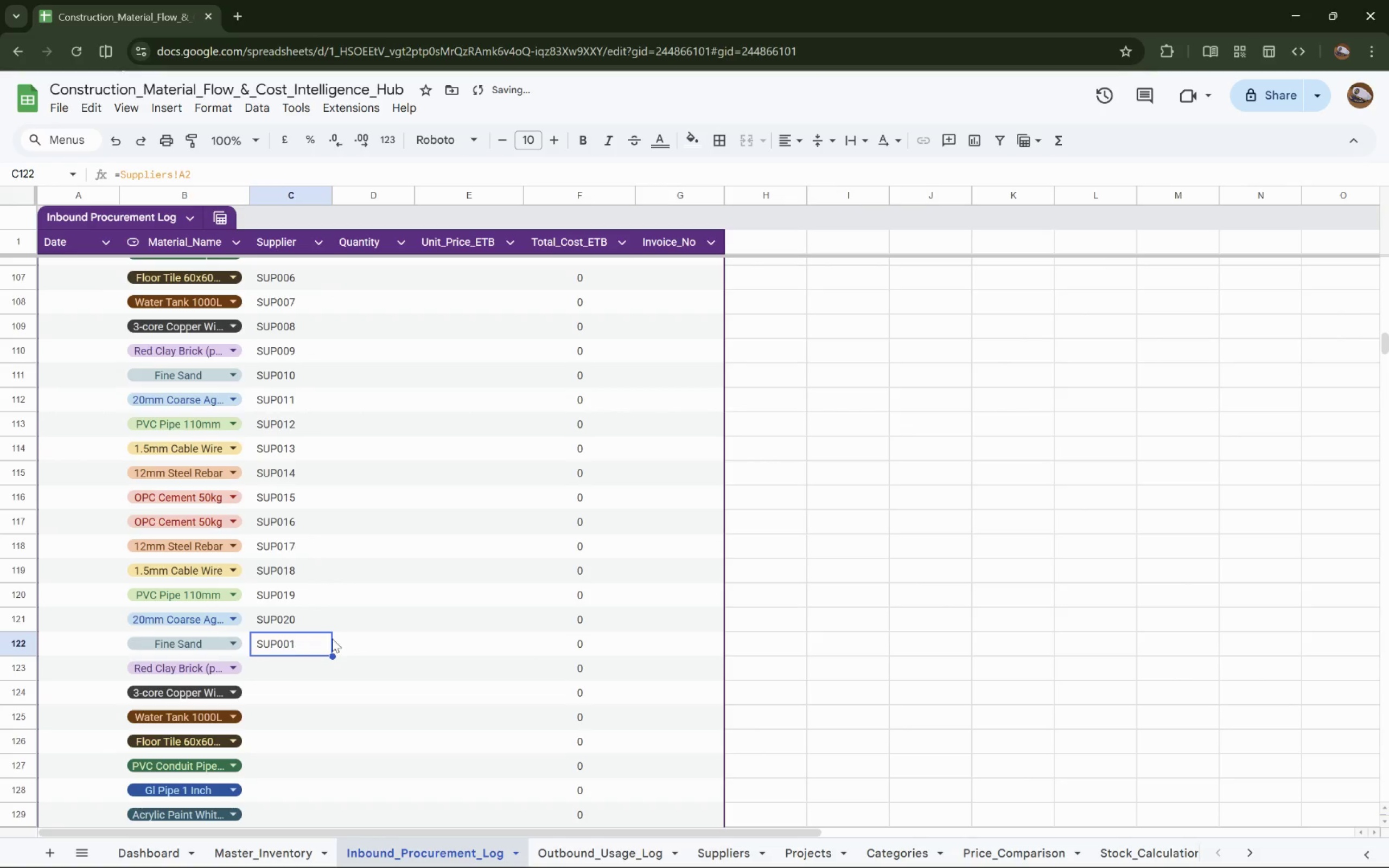 
scroll: coordinate [359, 596], scroll_direction: down, amount: 3.0
 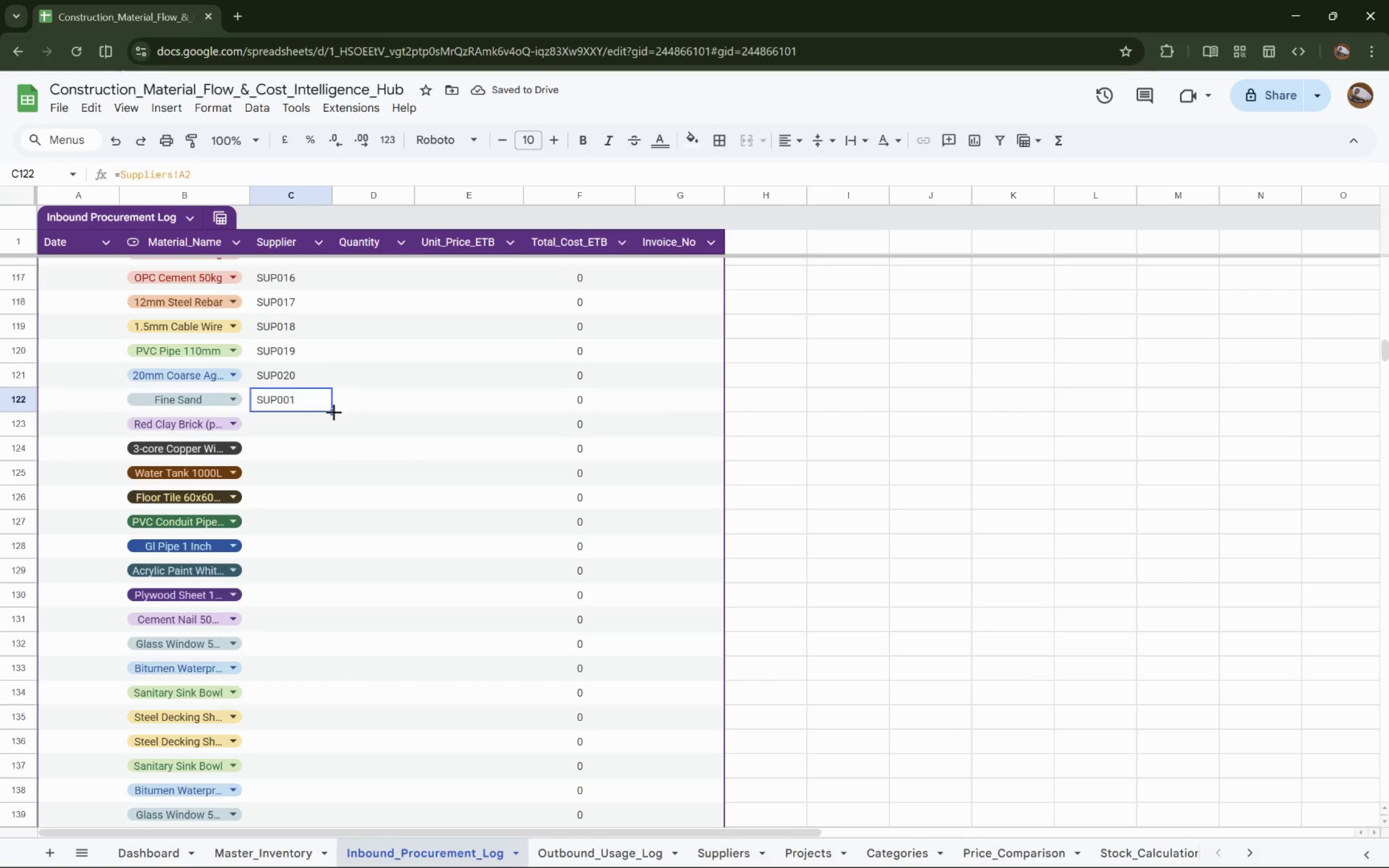 
left_click_drag(start_coordinate=[332, 411], to_coordinate=[336, 778])
 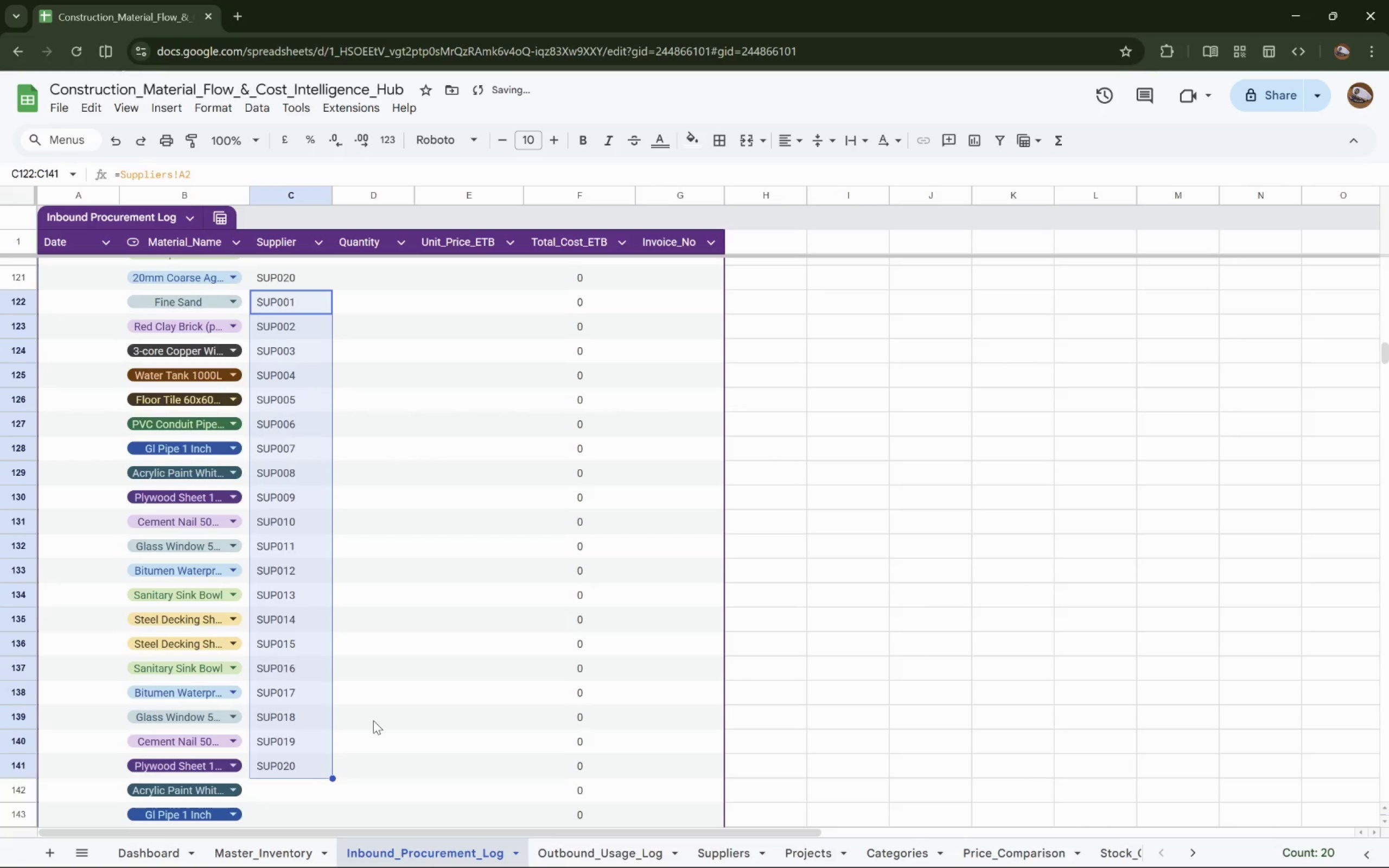 
scroll: coordinate [372, 721], scroll_direction: down, amount: 3.0
 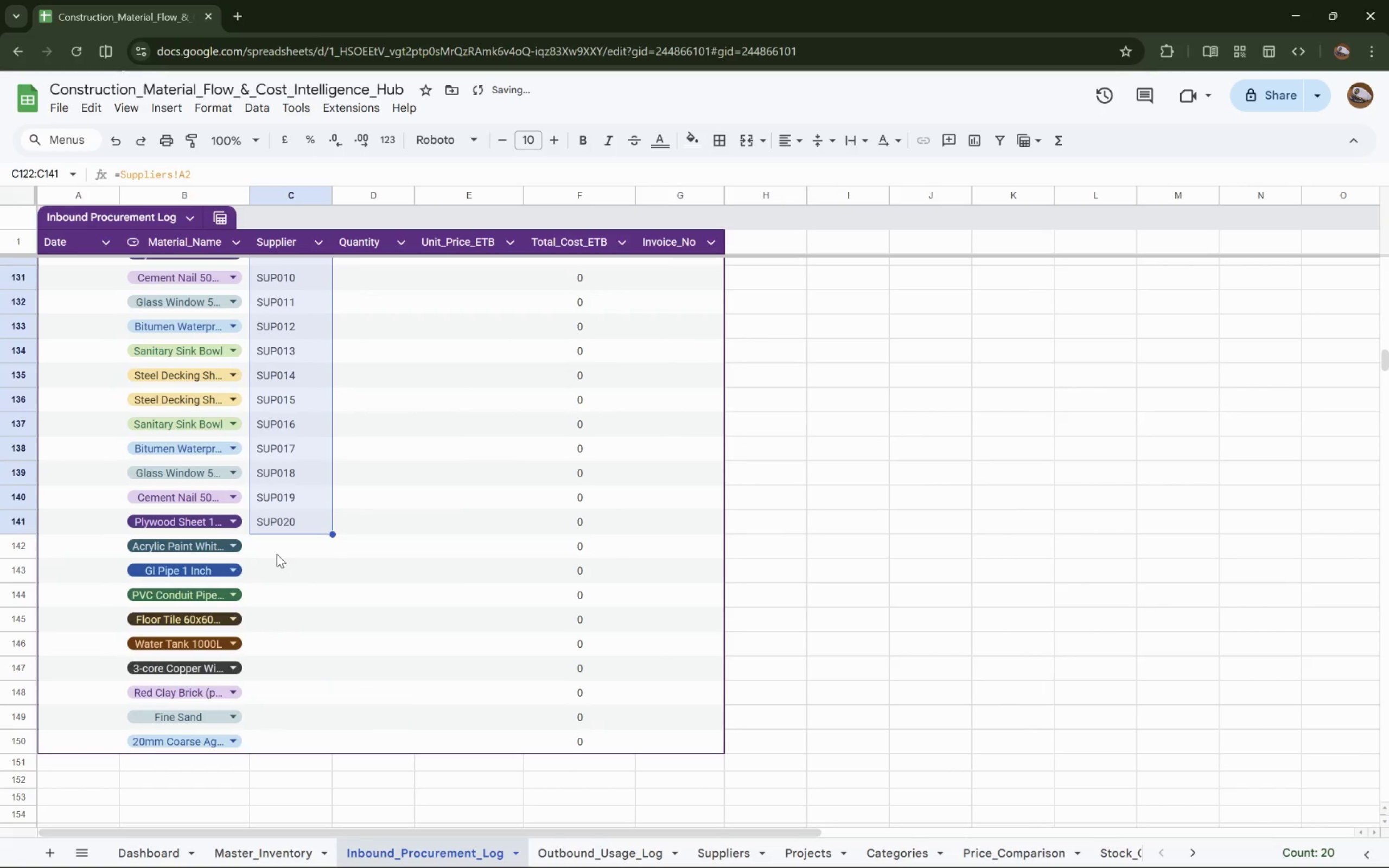 
left_click([282, 542])
 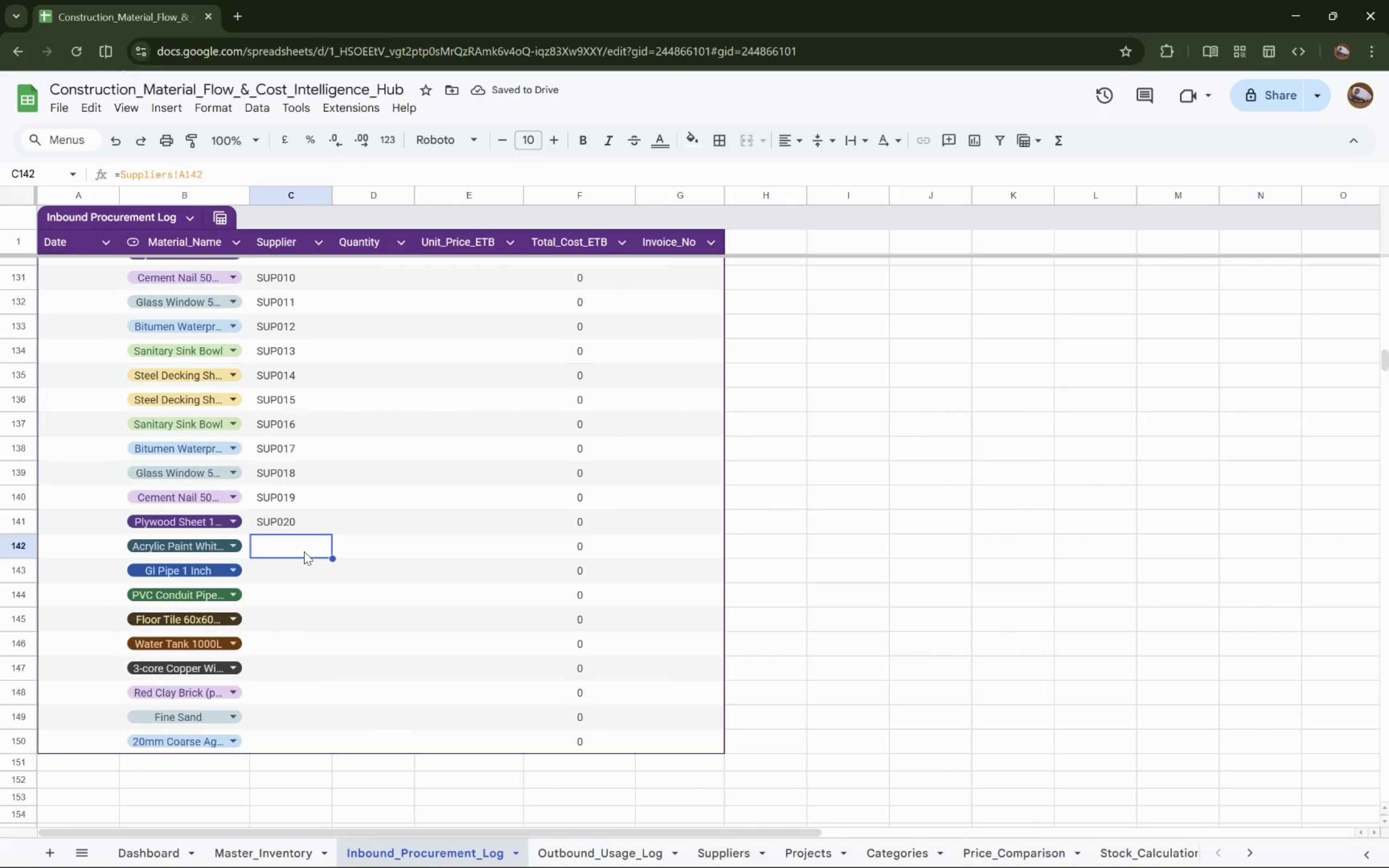 
type(=Suppliers!A2)
 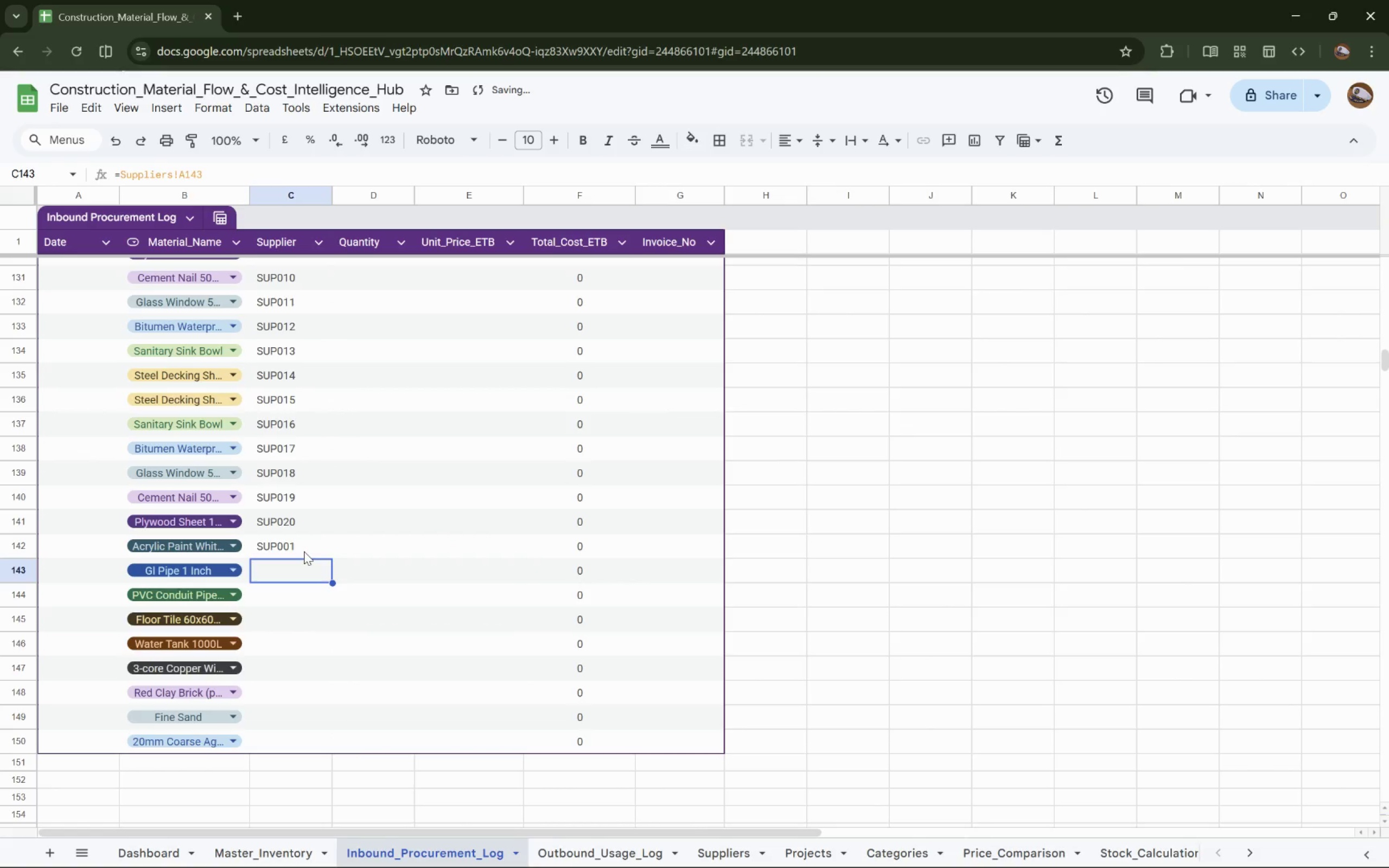 
 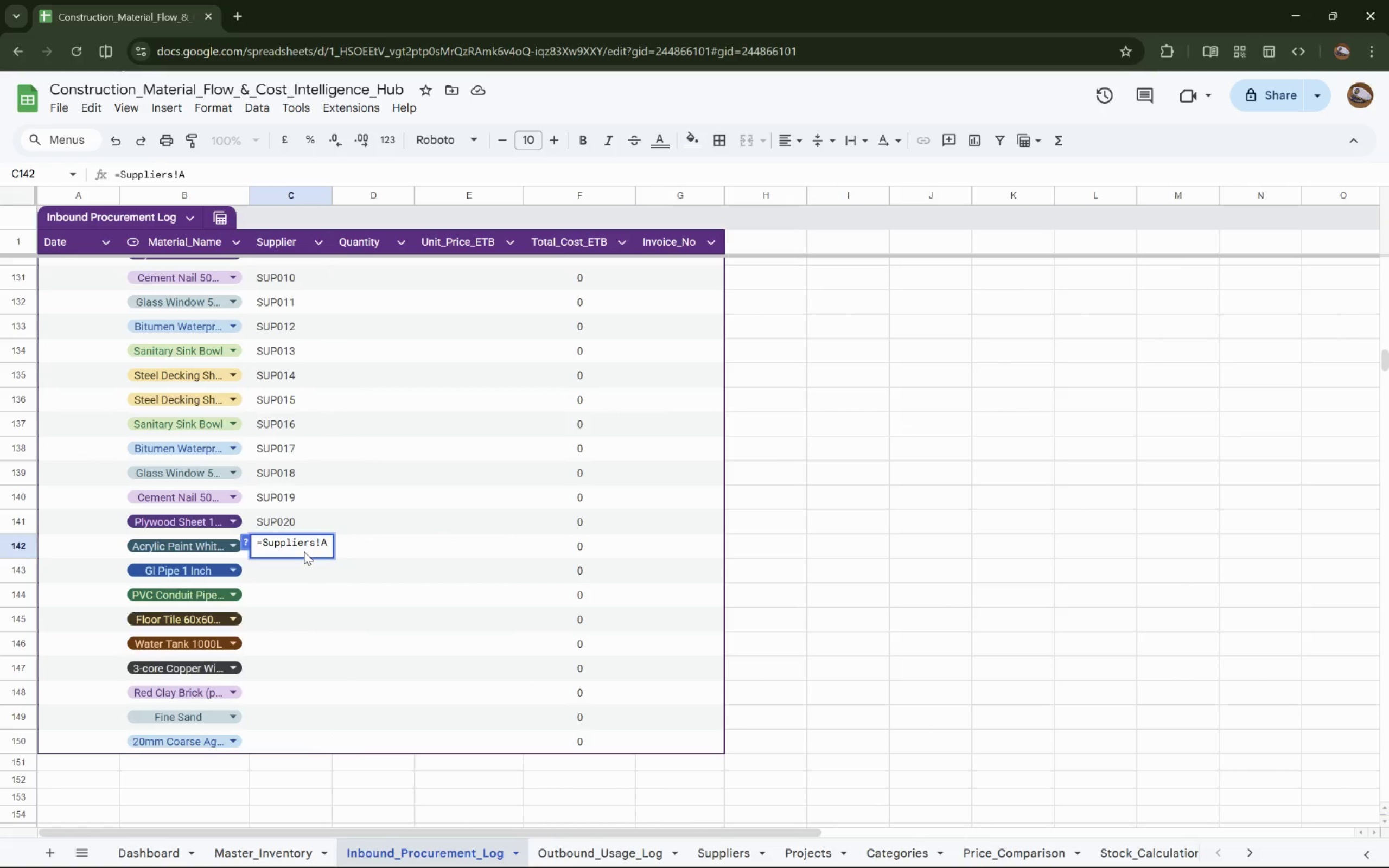 
key(Enter)
 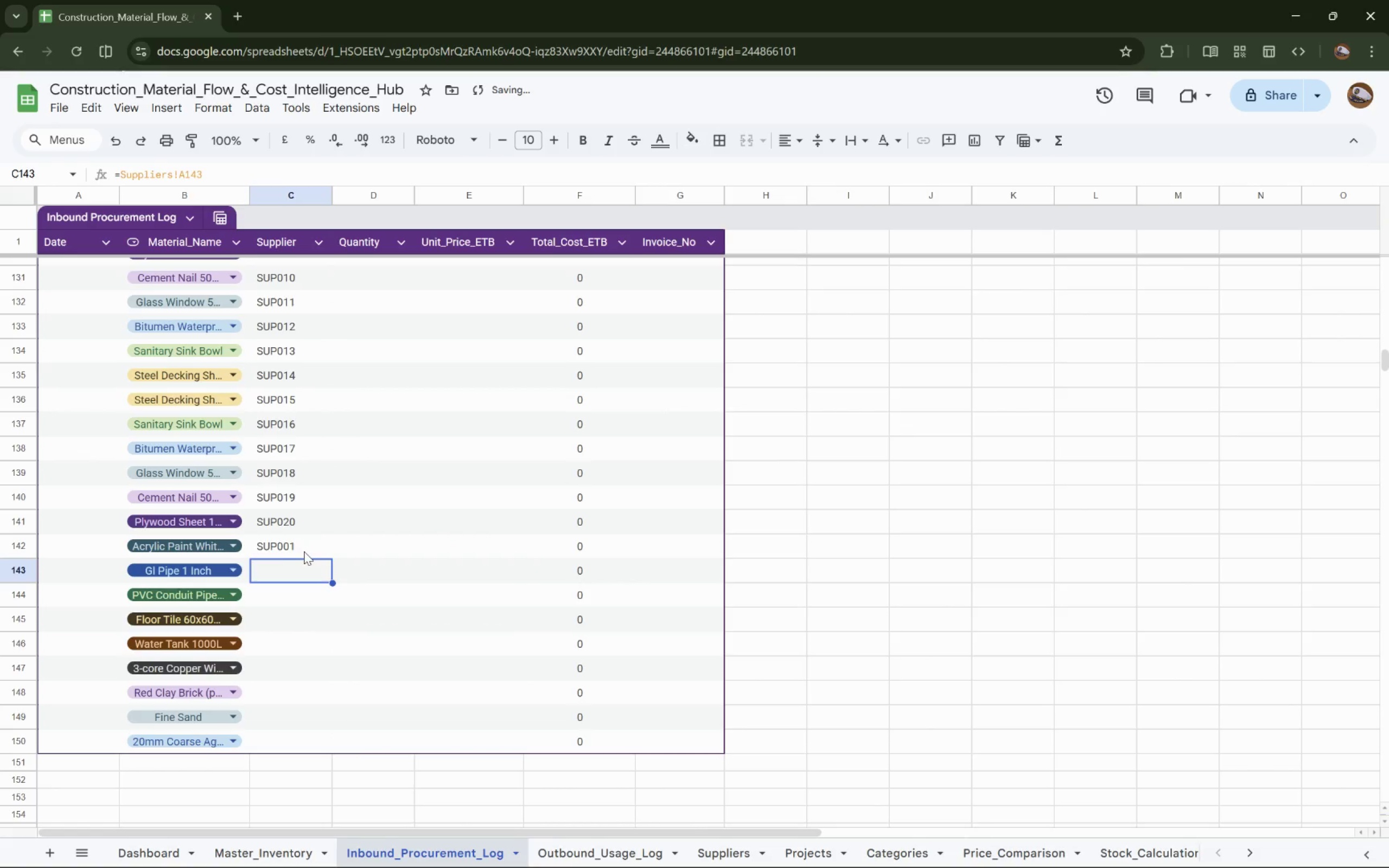 
left_click([306, 551])
 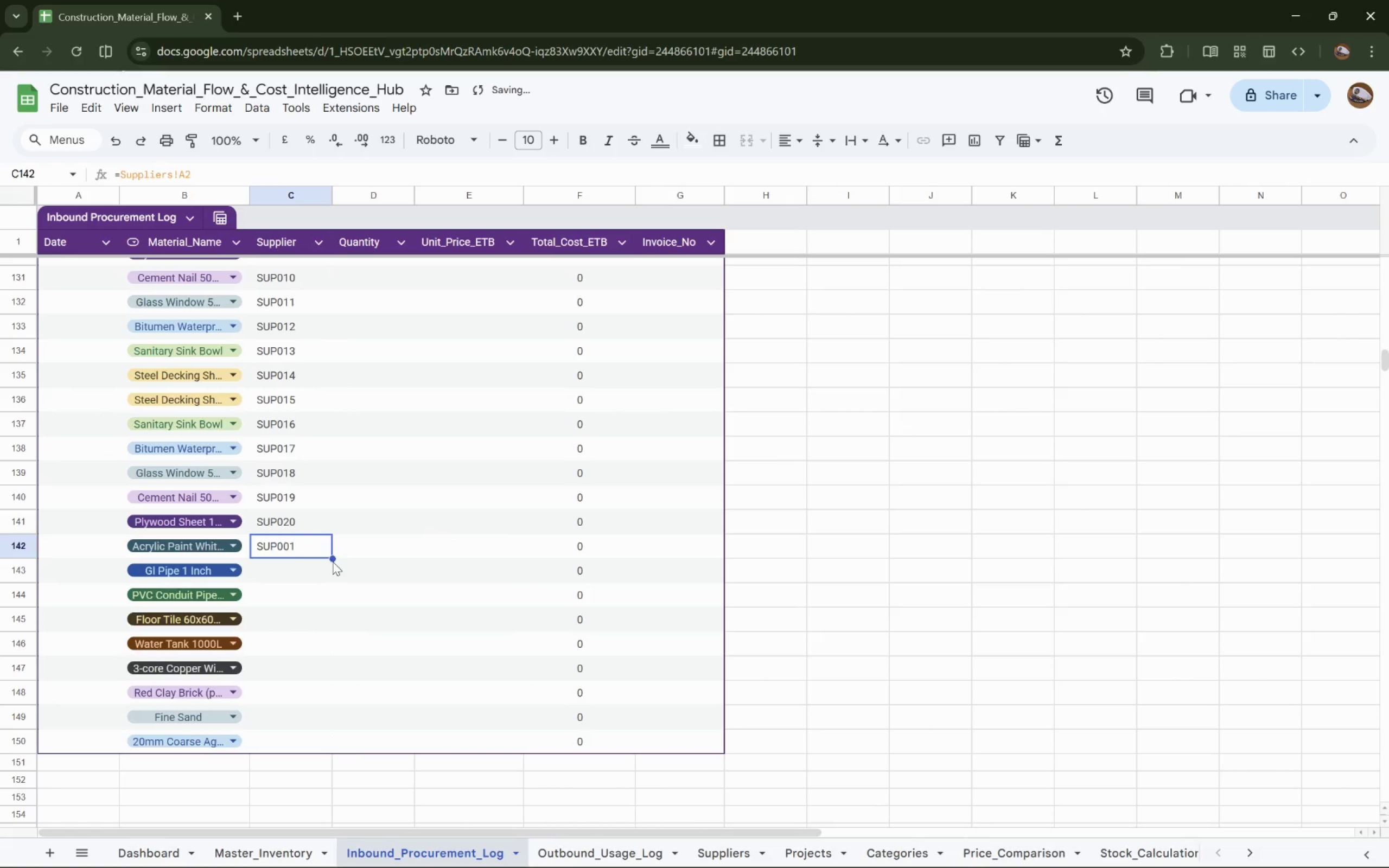 
left_click_drag(start_coordinate=[332, 557], to_coordinate=[337, 741])
 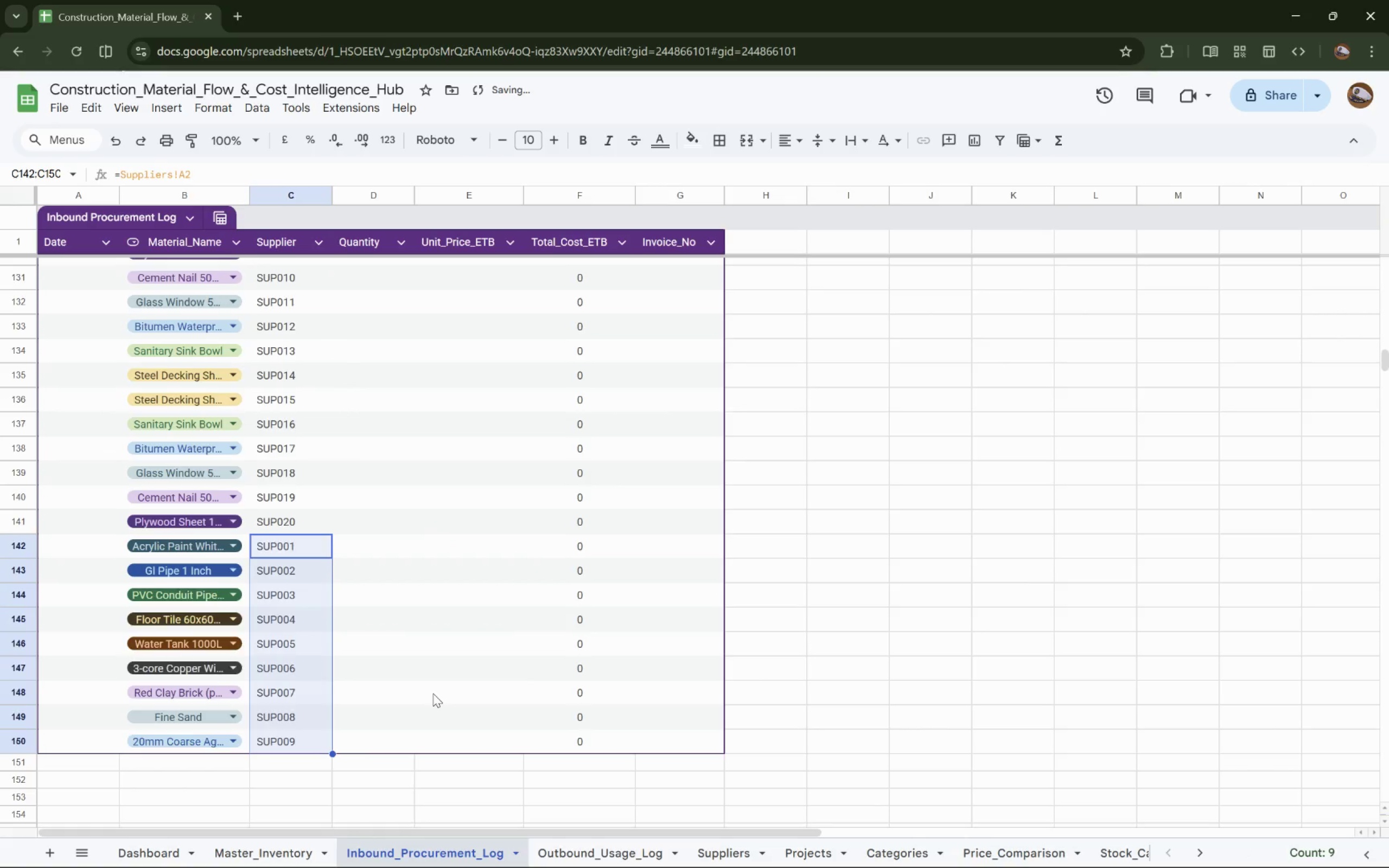 
scroll: coordinate [433, 694], scroll_direction: up, amount: 47.0
 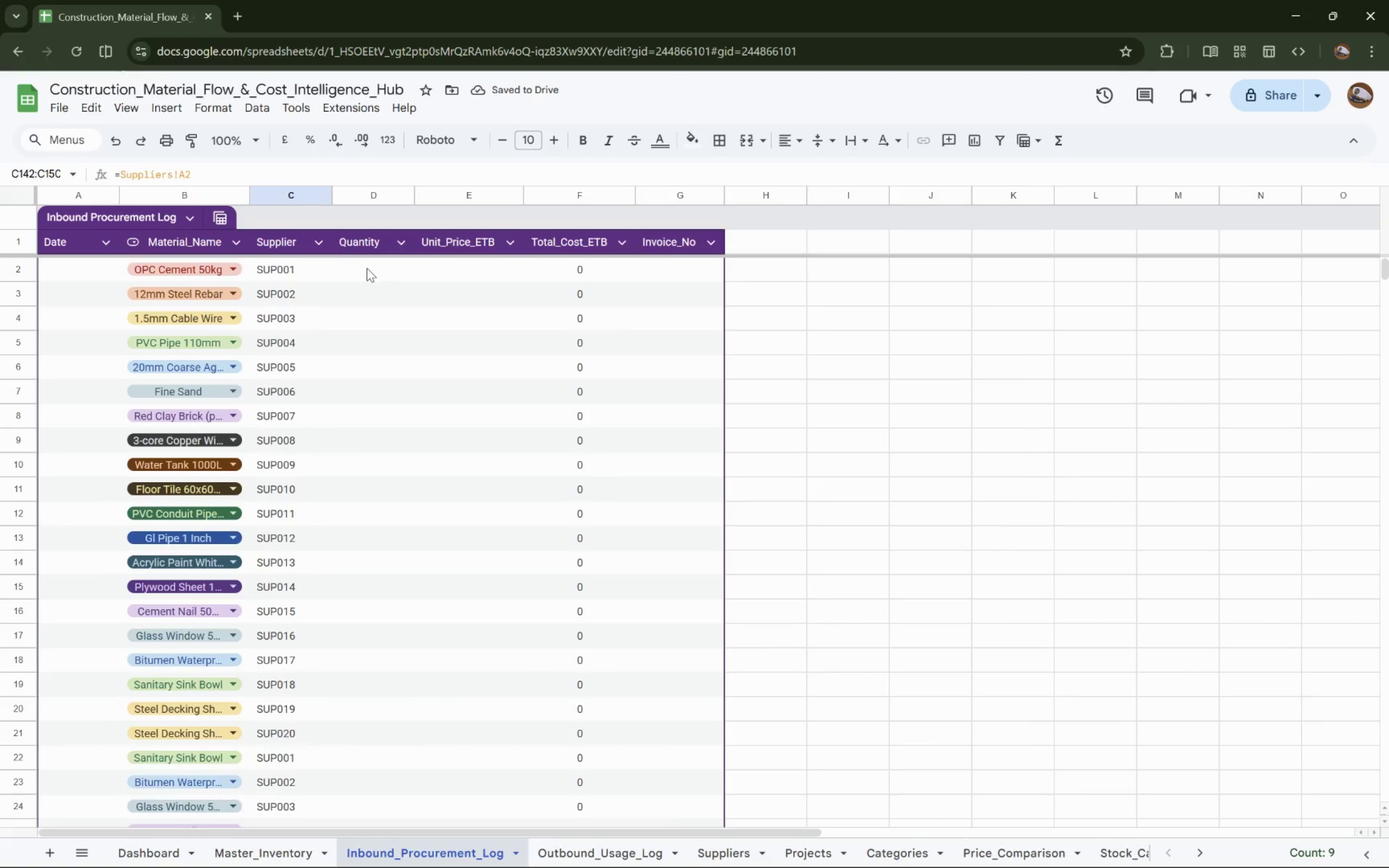 
left_click([367, 270])
 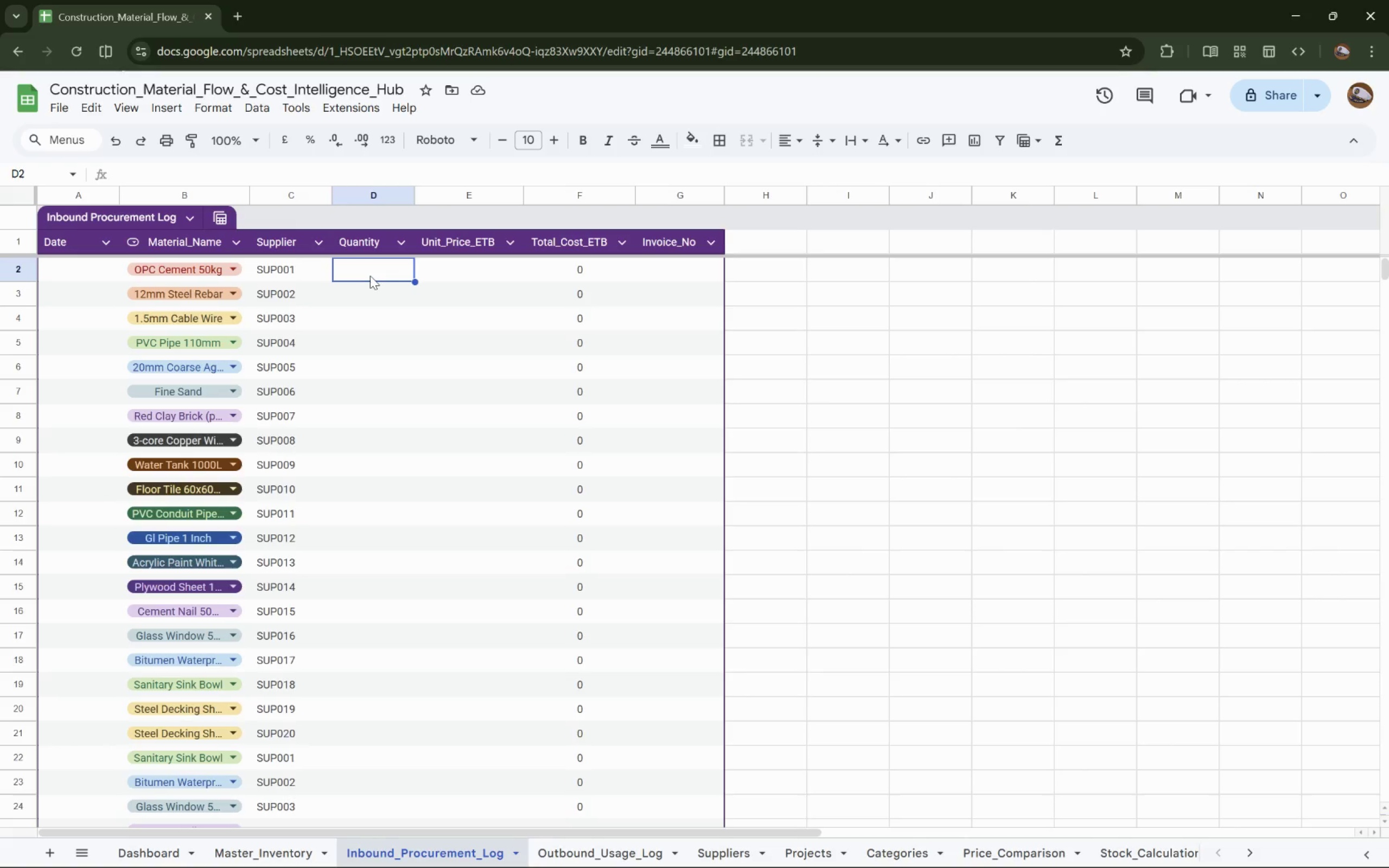 
wait(25.53)
 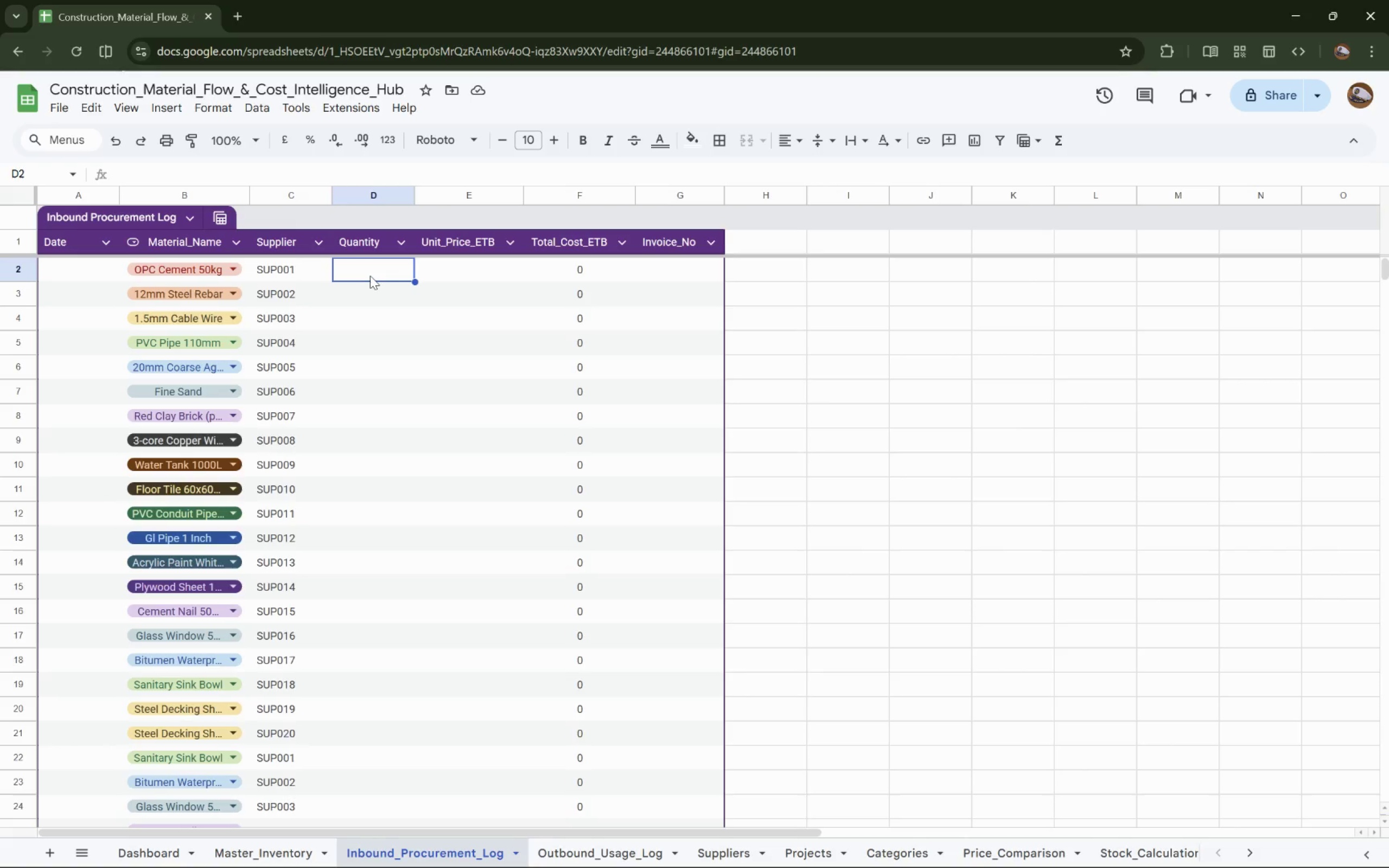 
left_click([393, 273])
 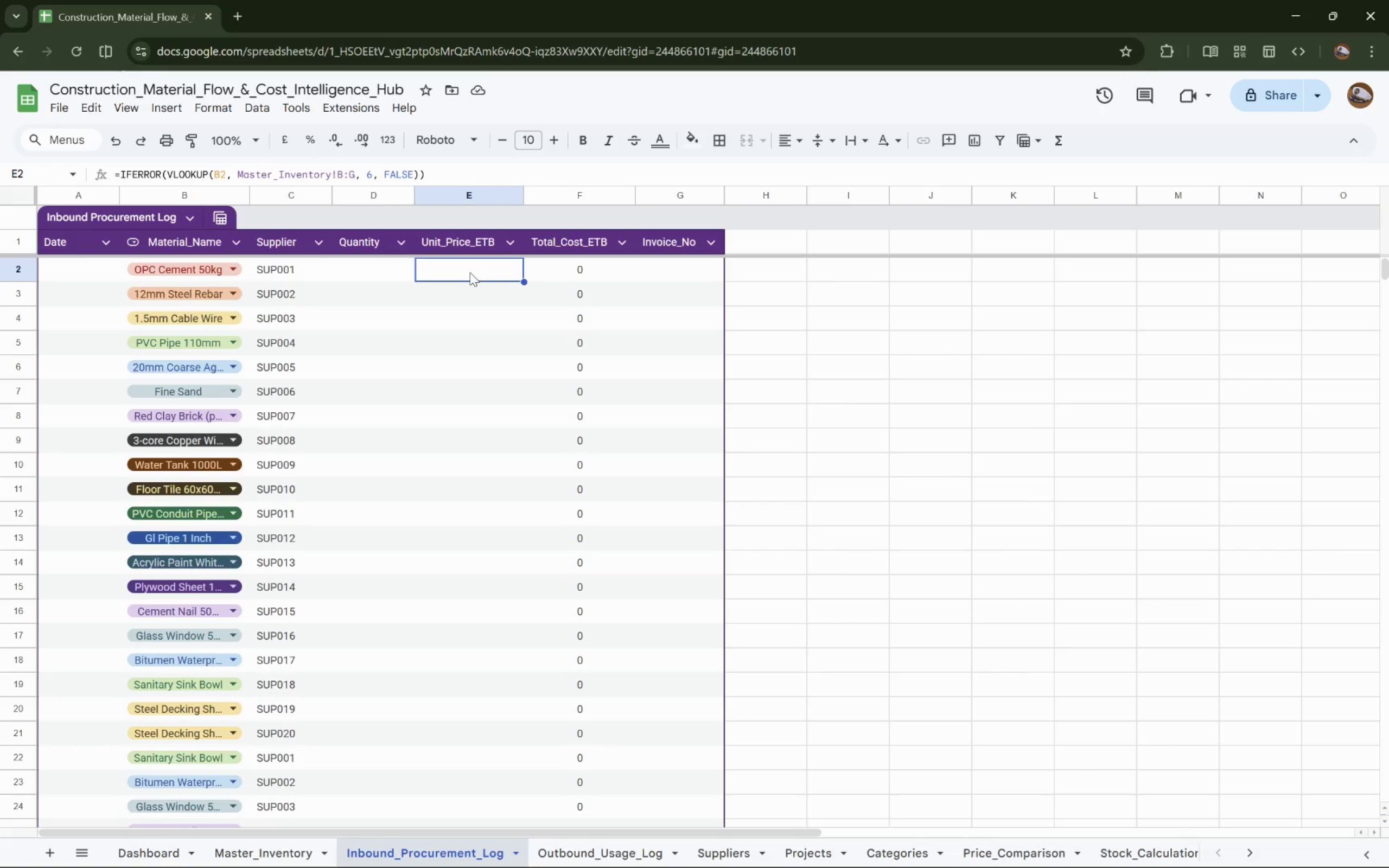 
wait(27.06)
 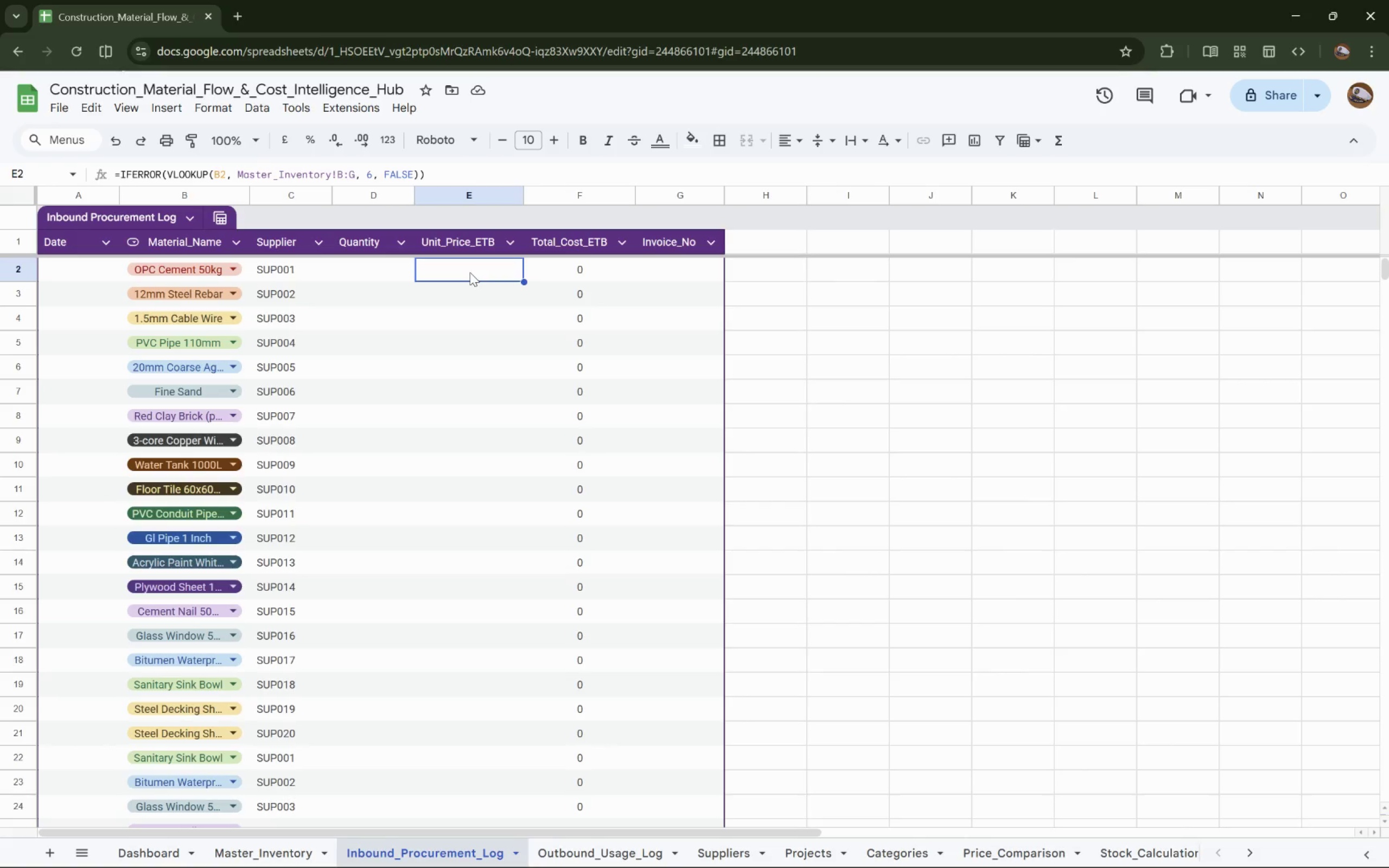 
left_click([365, 271])
 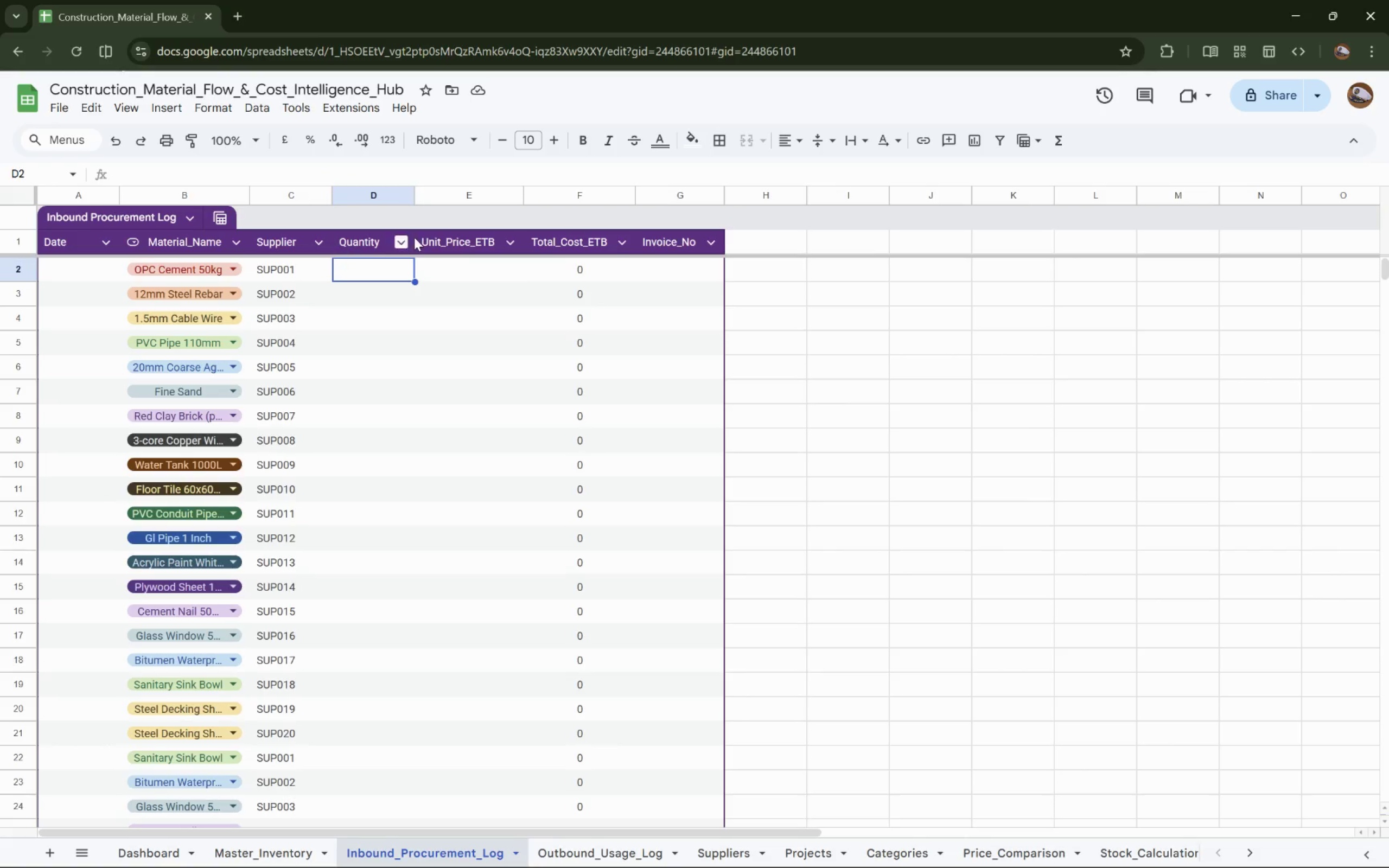 
left_click([470, 270])
 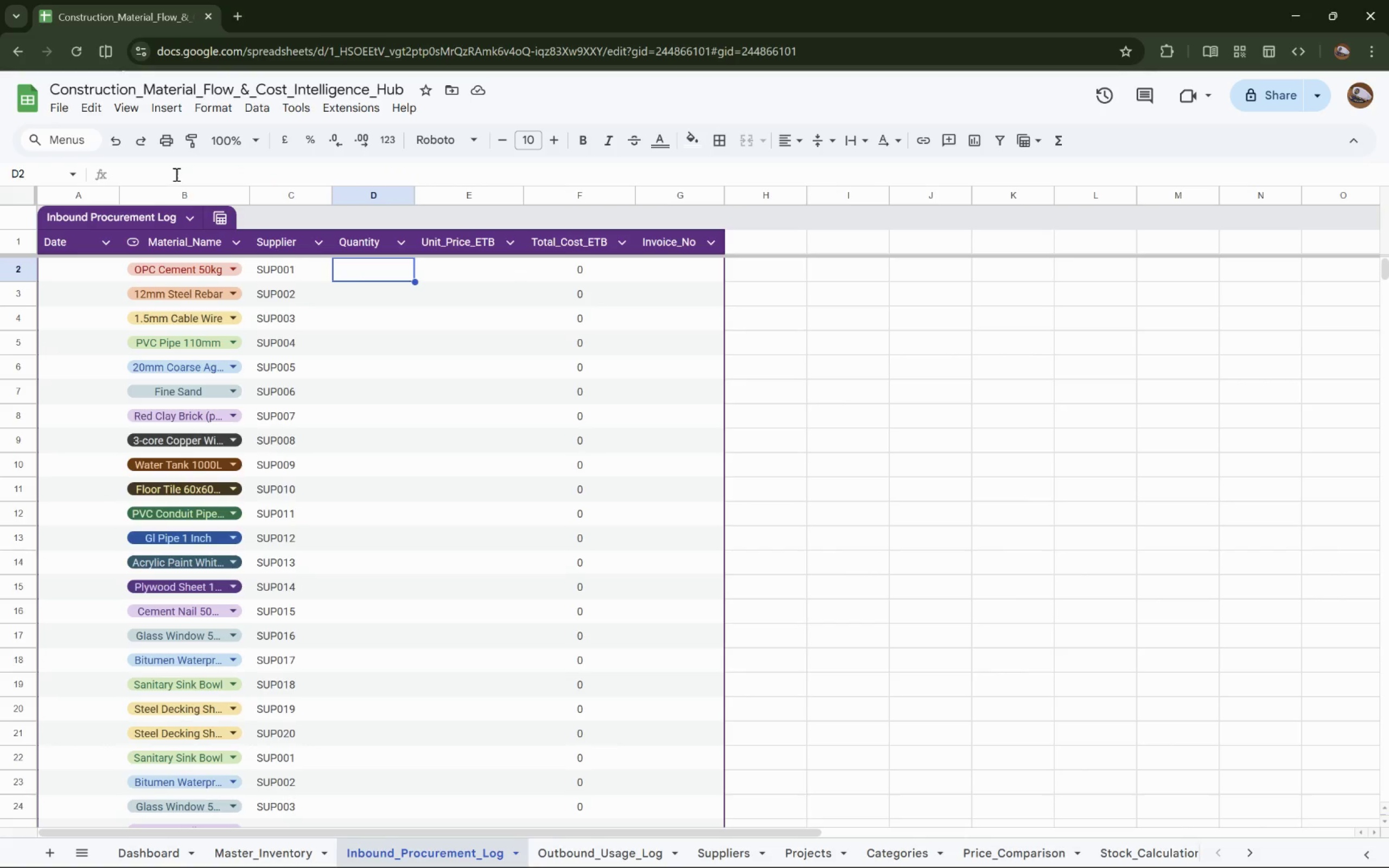 
wait(6.95)
 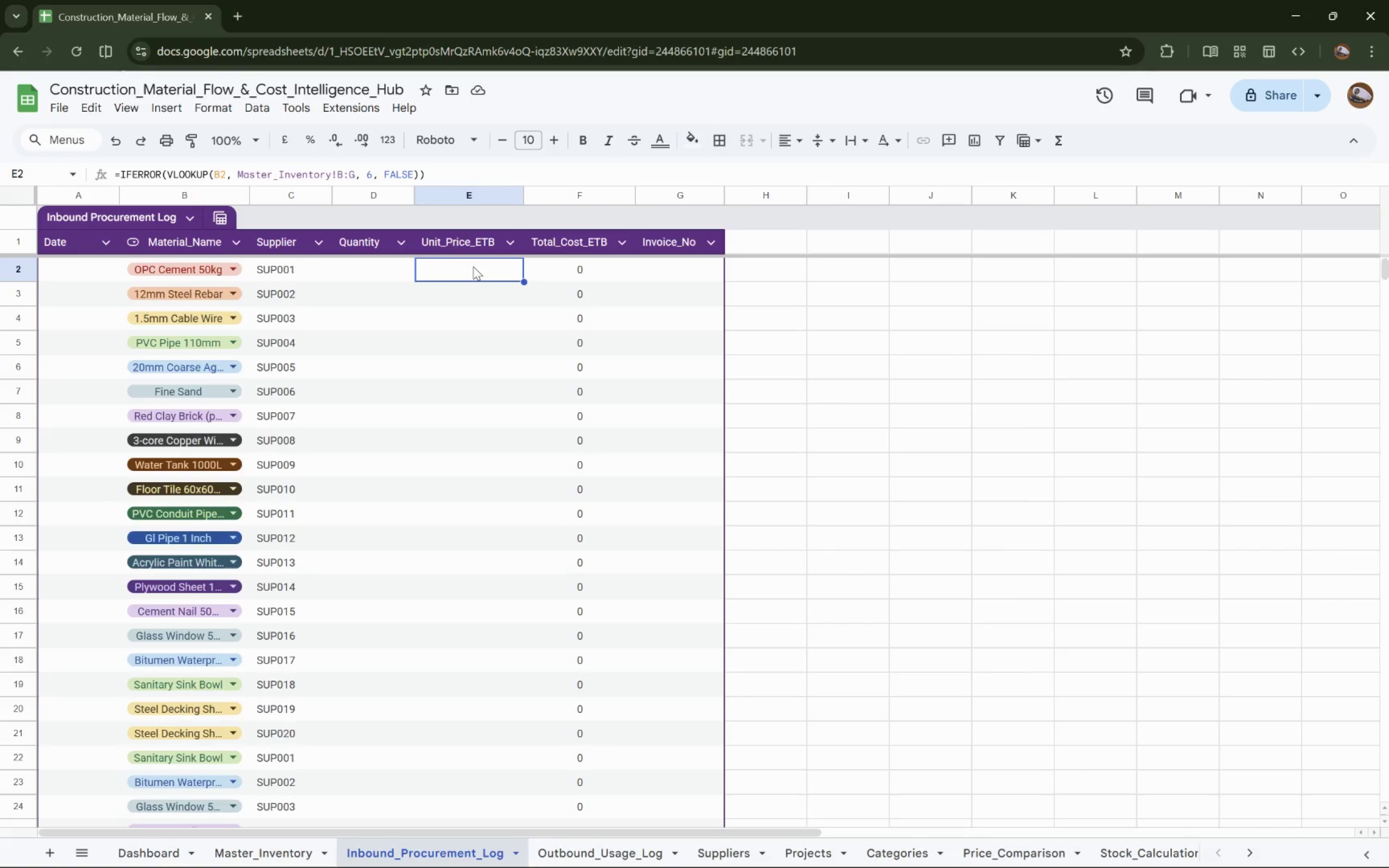 
type(=RANDO)
key(Backspace)
type(BE T)
key(Backspace)
key(Backspace)
type(TWEEN())
 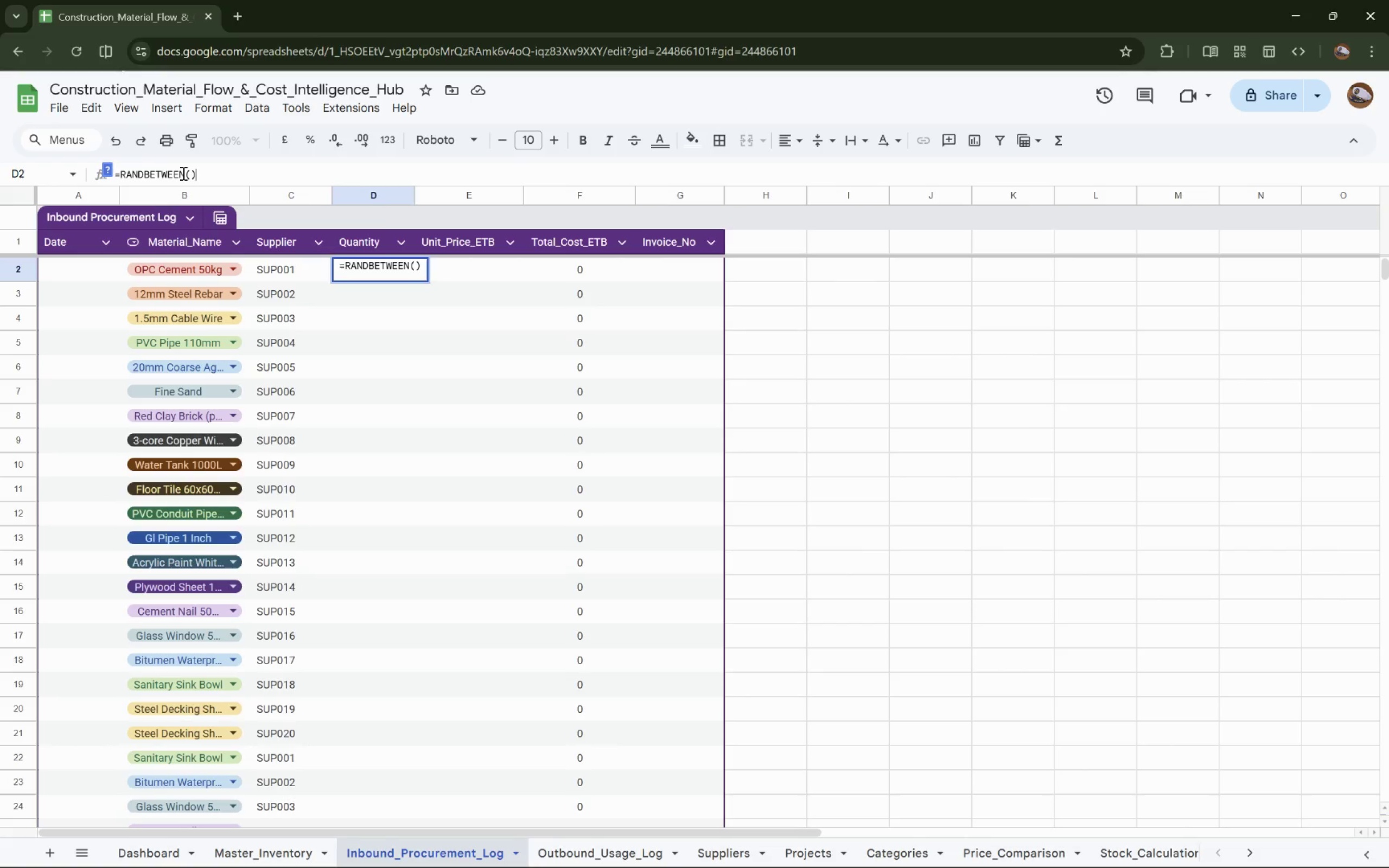 
key(ArrowLeft)
 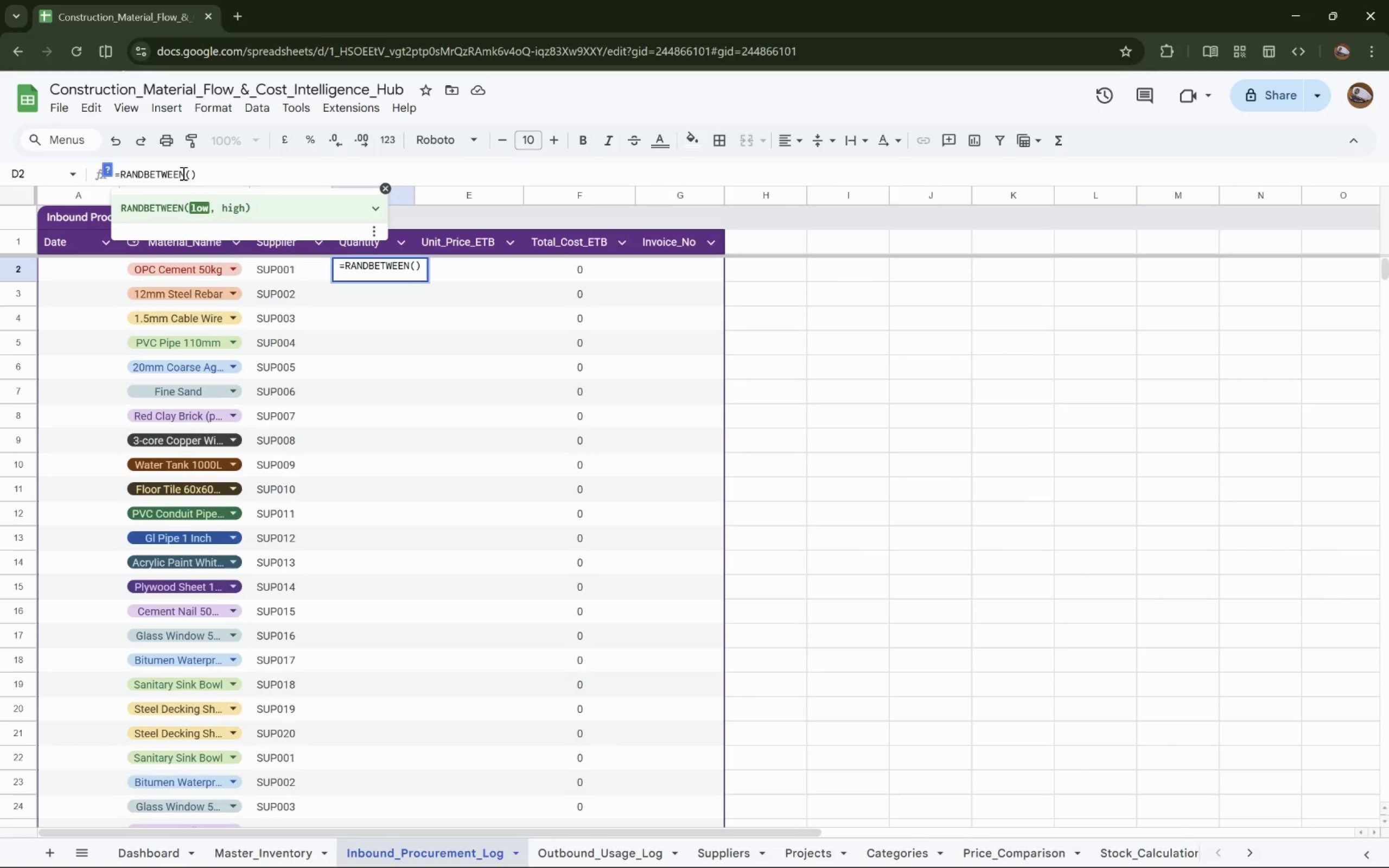 
wait(5.3)
 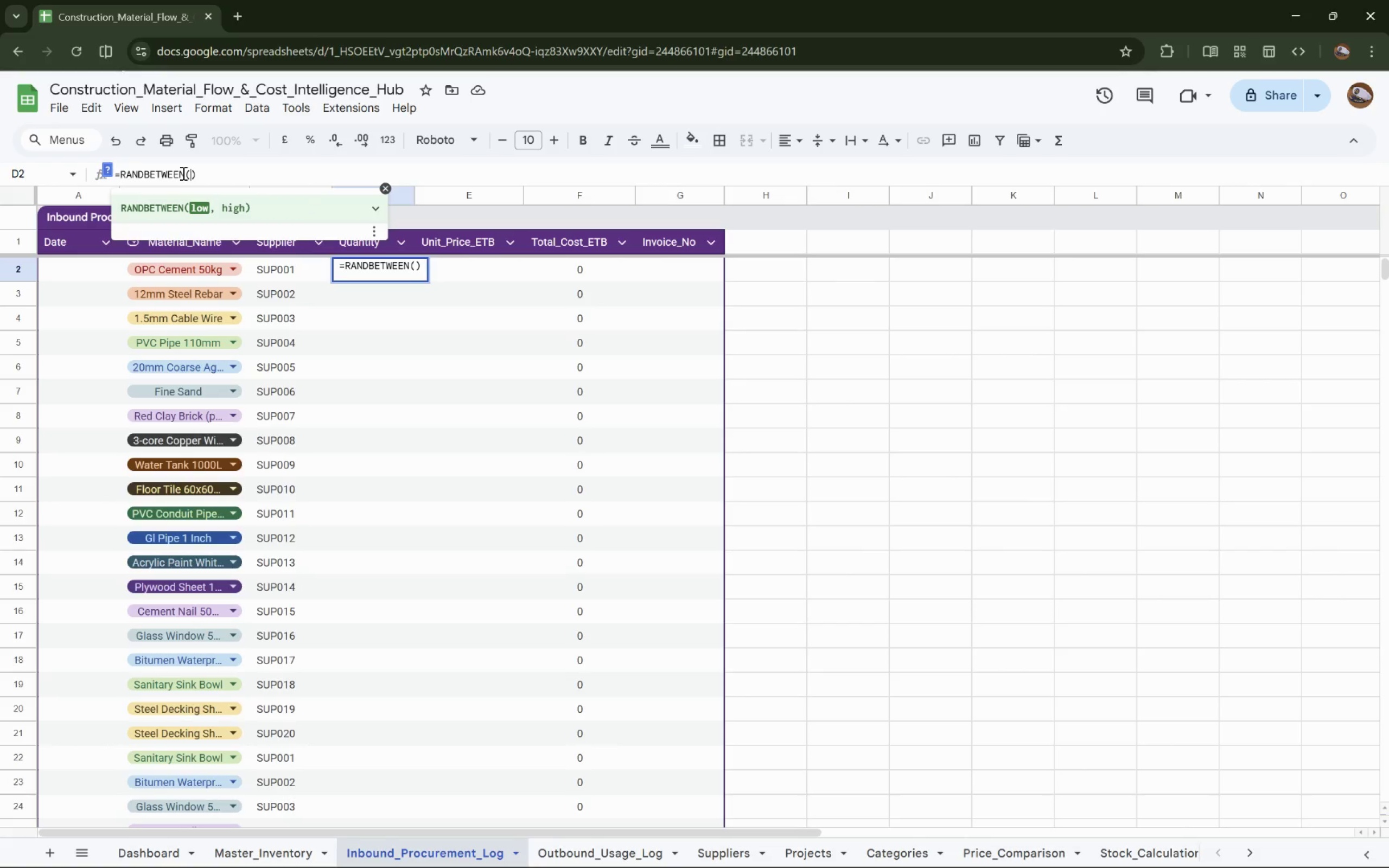 
type(5)
key(Backspace)
type(200,)
key(Backspace)
key(Backspace)
type(, 450)
 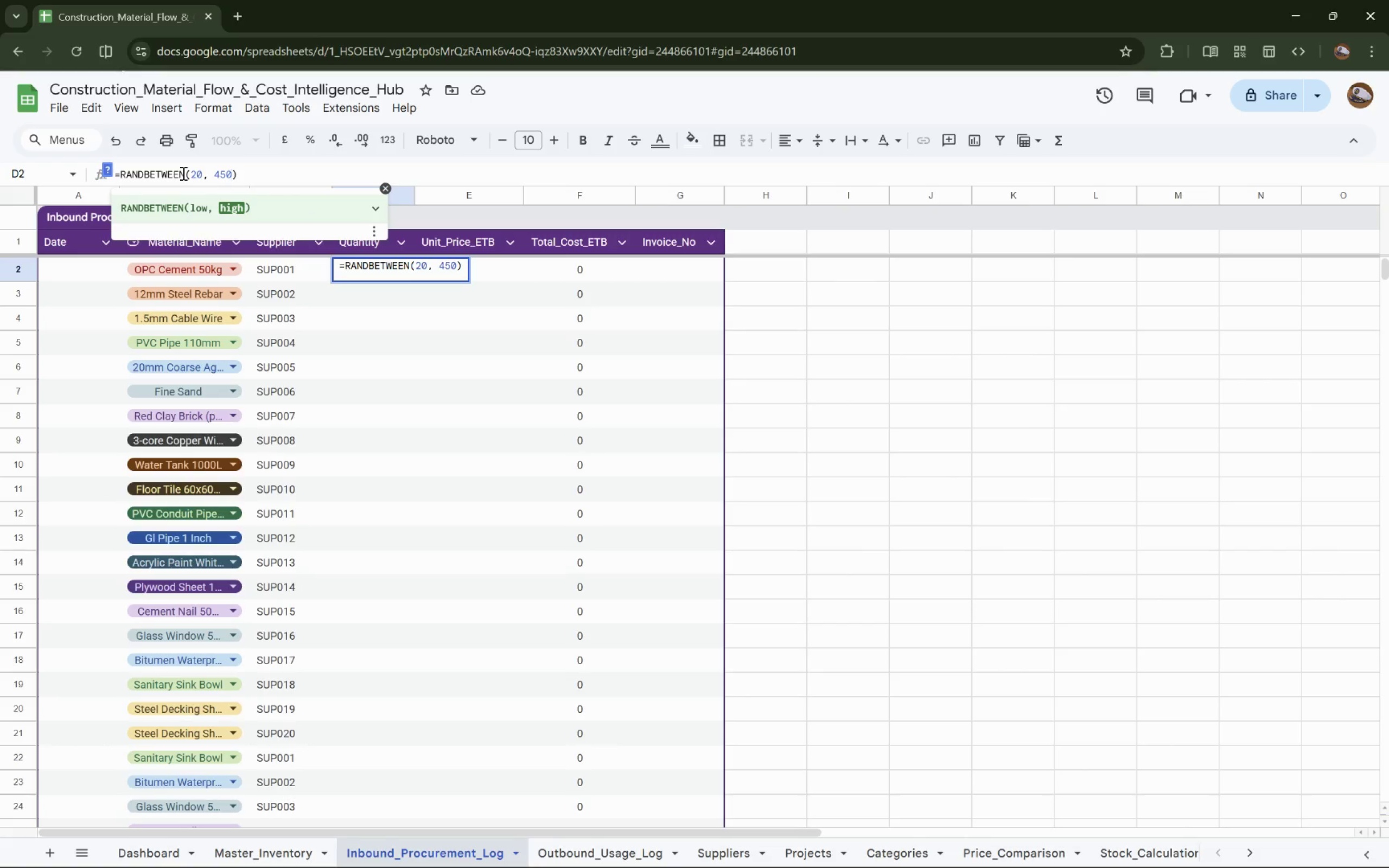 
key(Enter)
 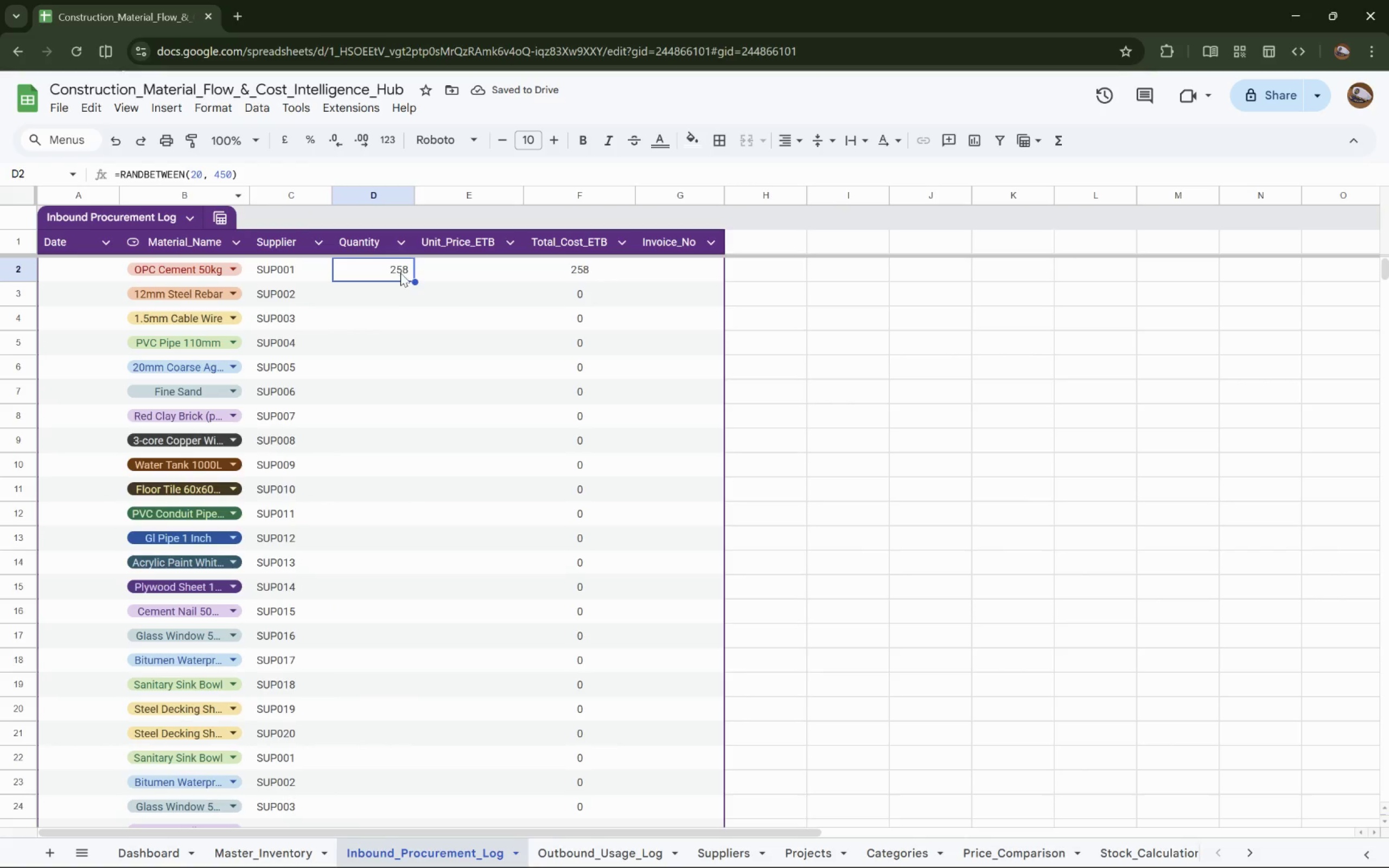 
left_click_drag(start_coordinate=[415, 281], to_coordinate=[436, 525])
 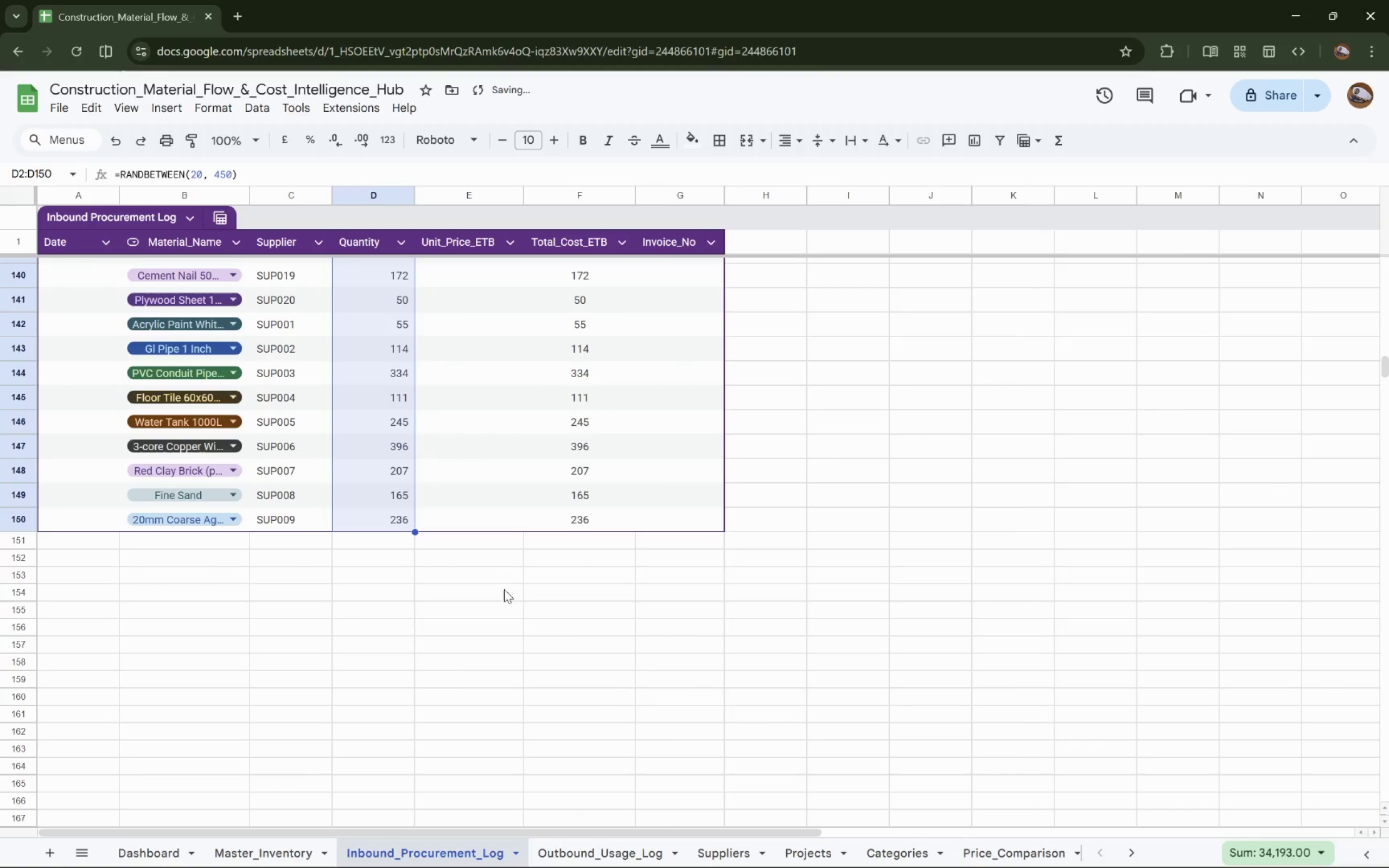 
scroll: coordinate [508, 619], scroll_direction: up, amount: 51.0
 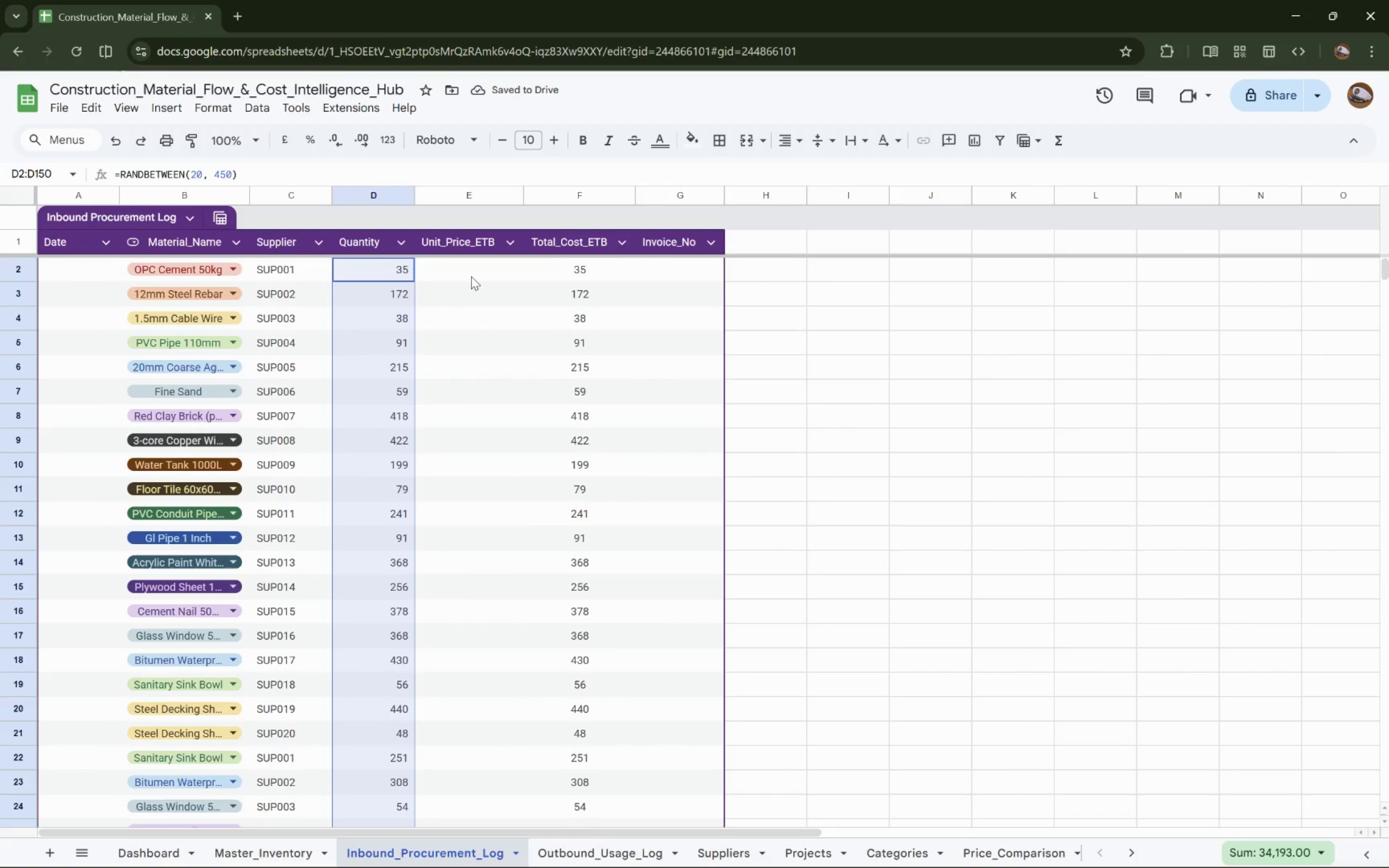 
left_click([473, 269])
 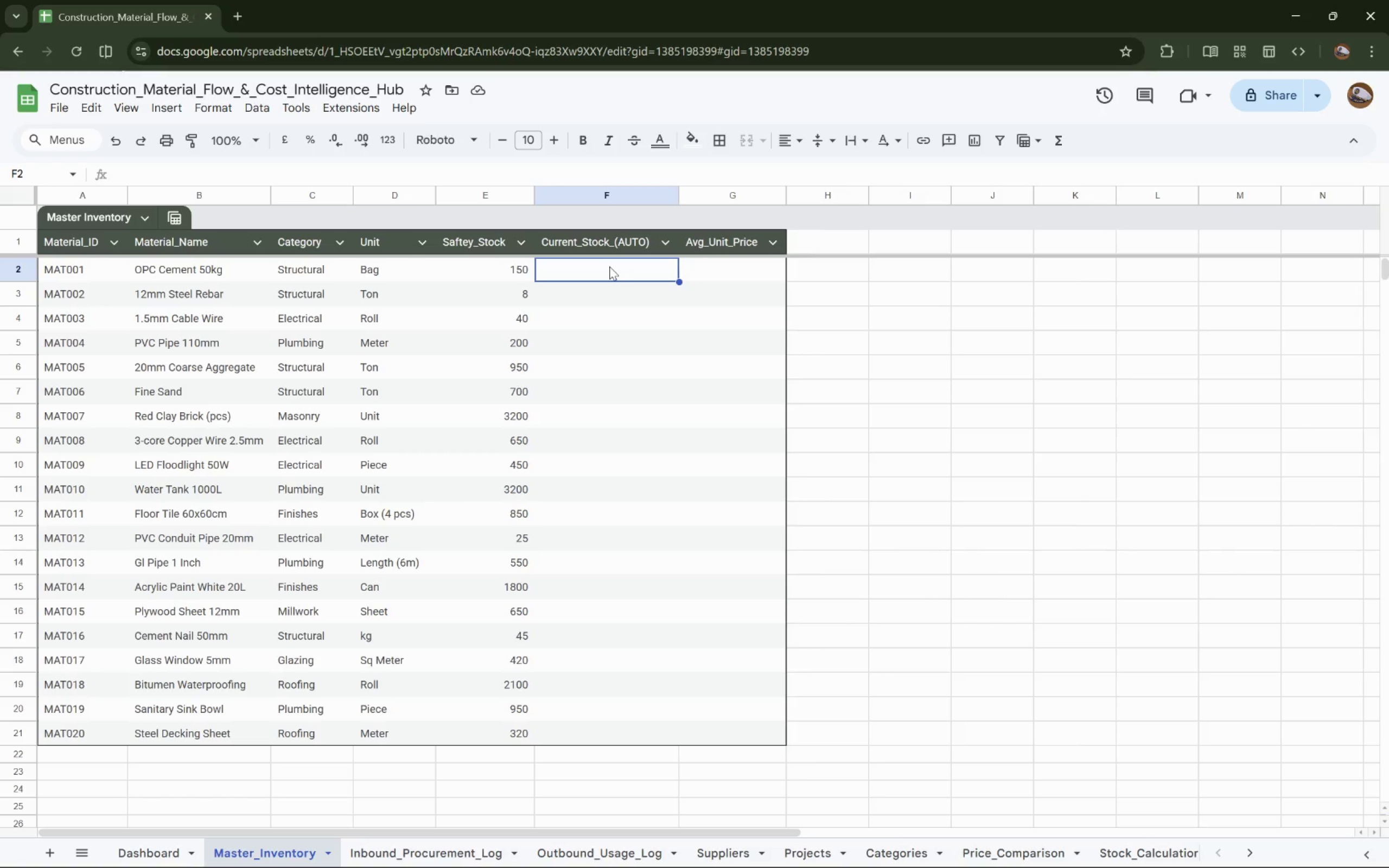 
wait(18.98)
 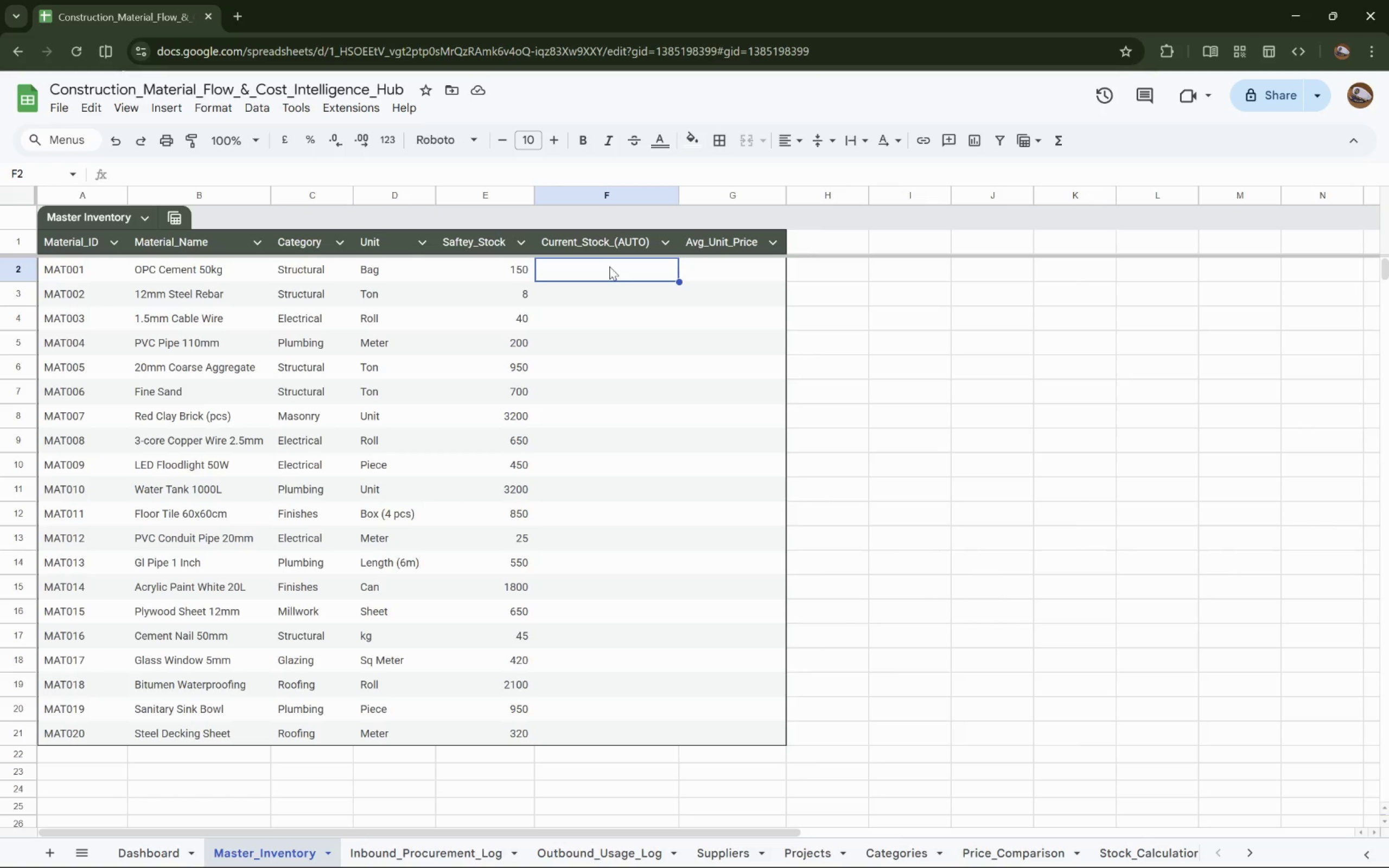 
left_click([182, 170])
 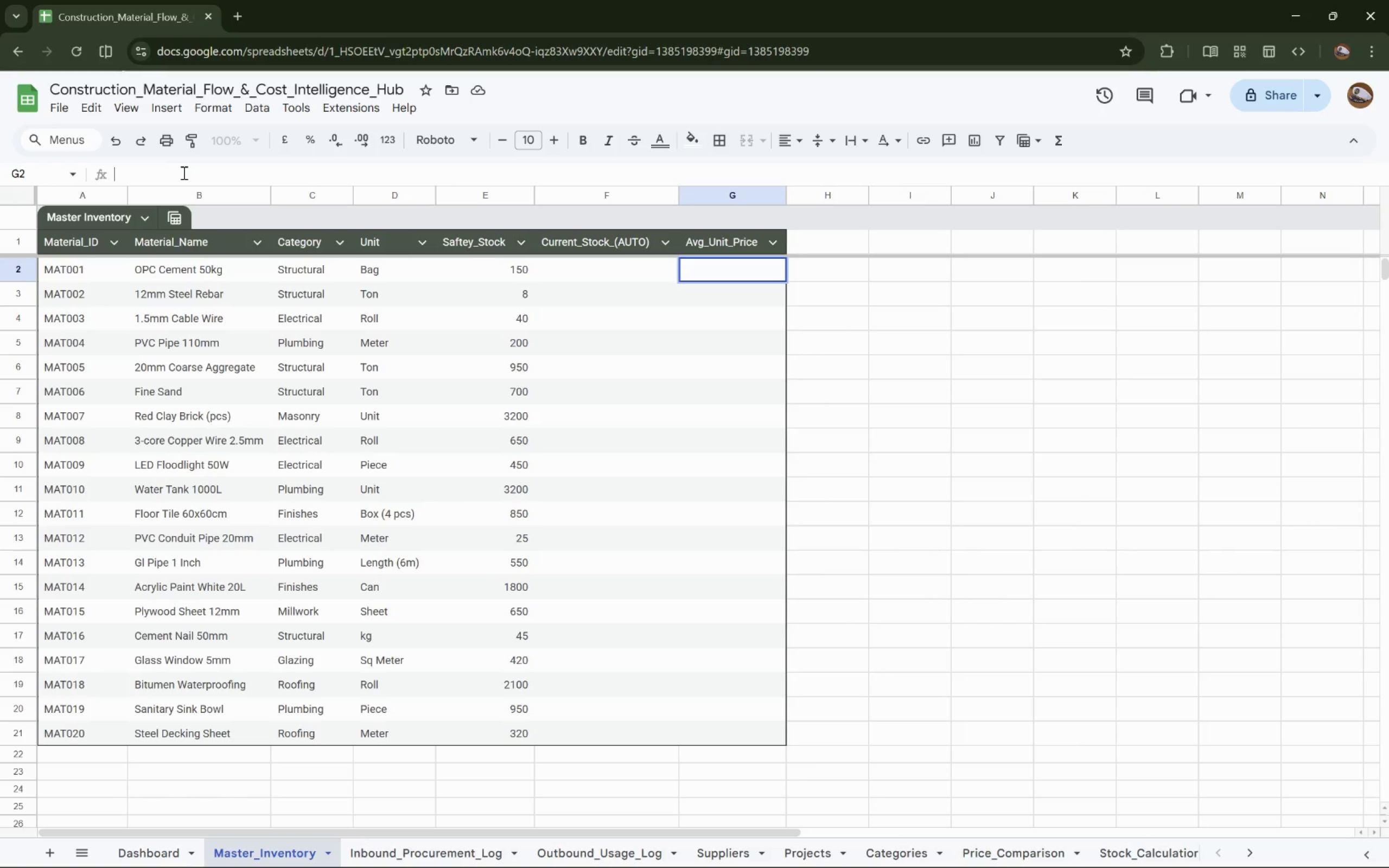 
type(=RANDBETWEEN()
 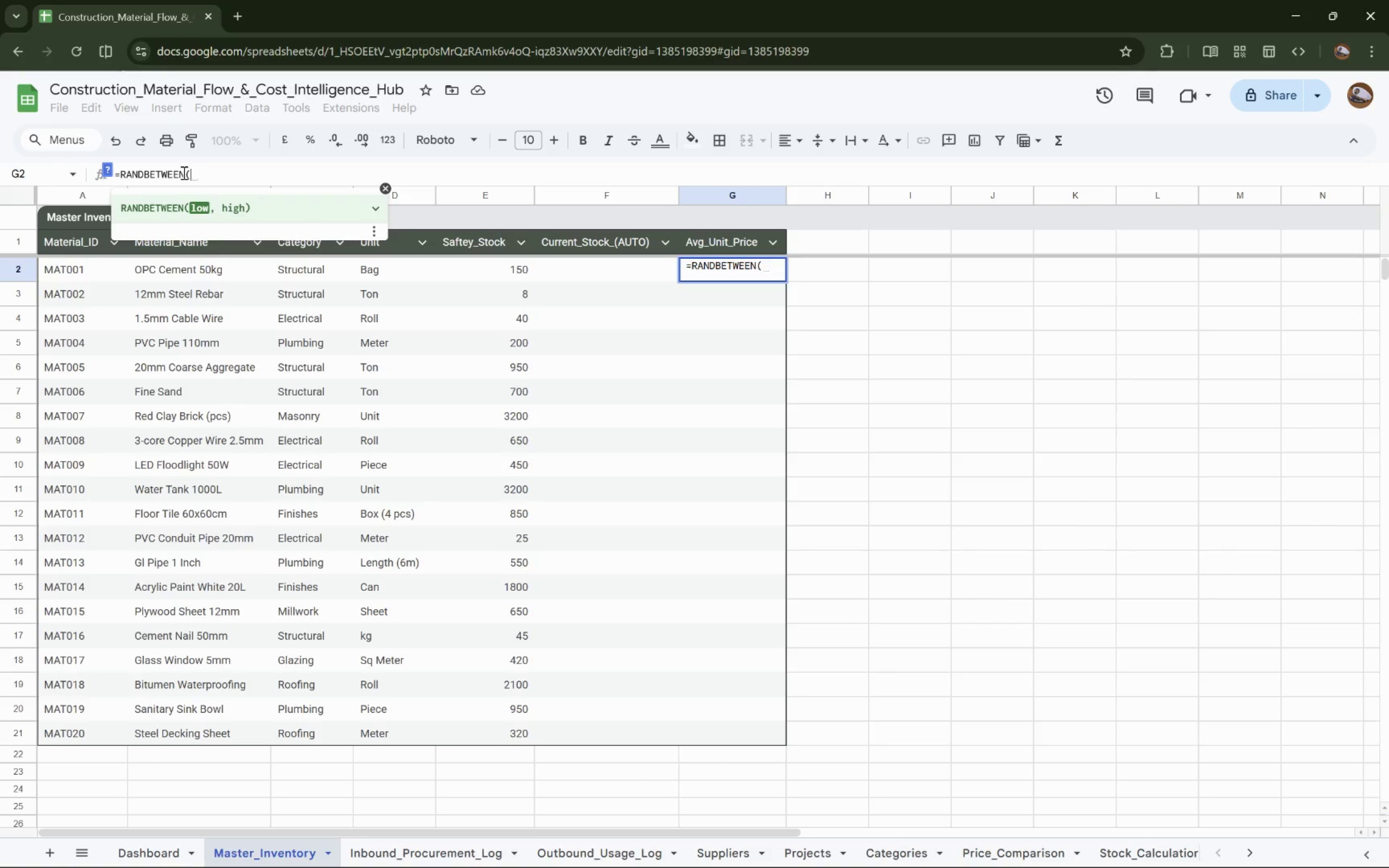 
type(50, 500k)
key(Backspace)
type())
 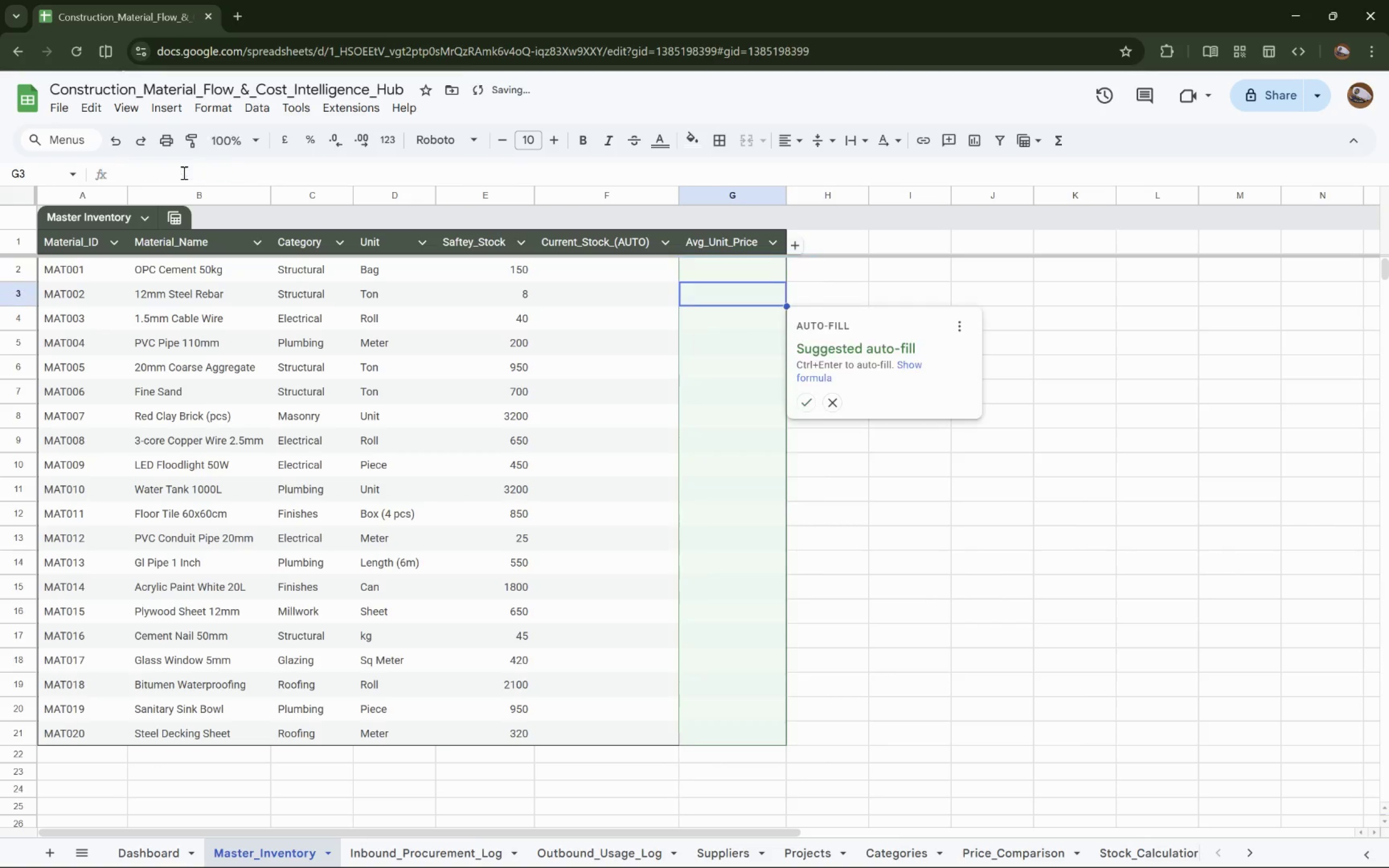 
 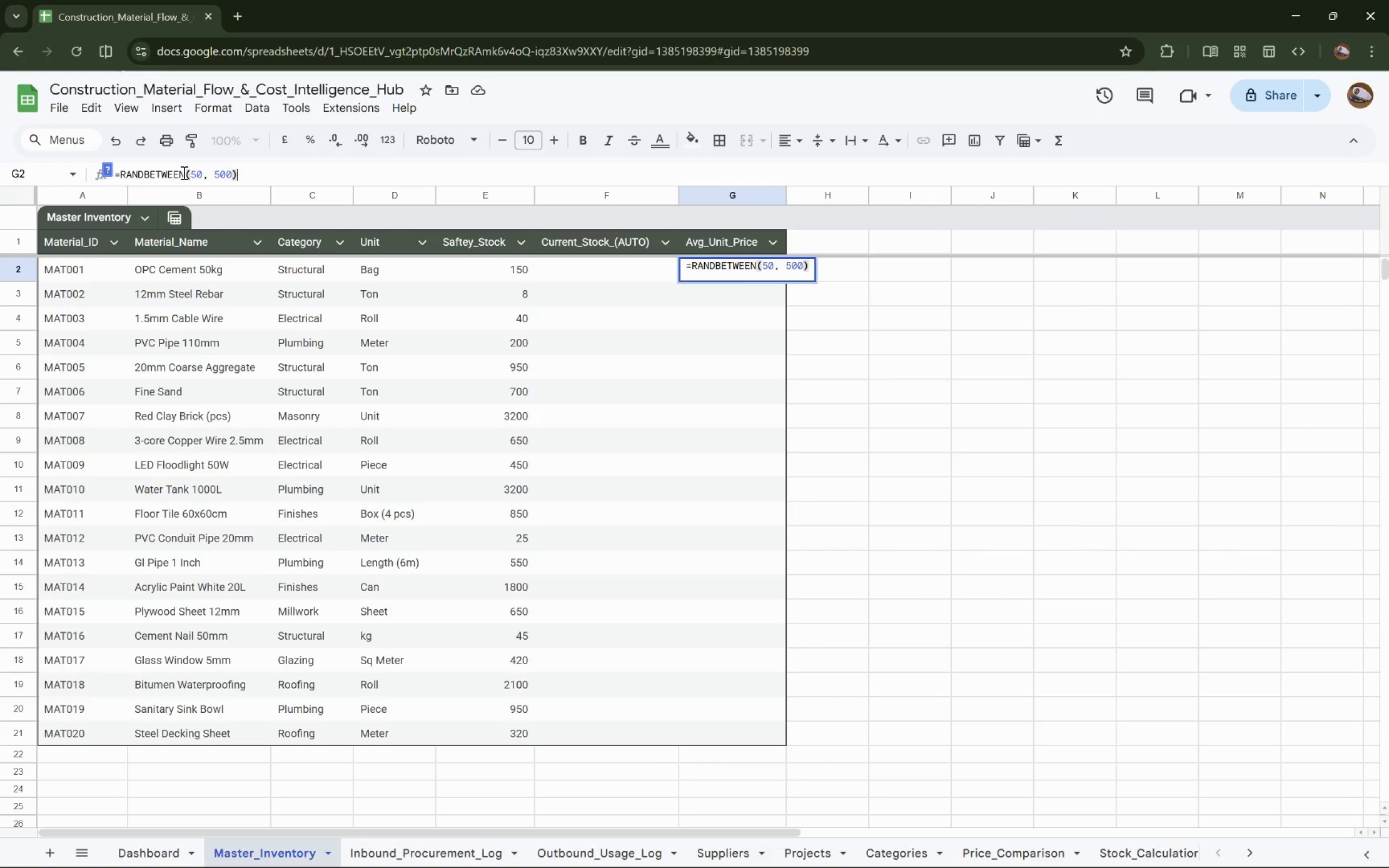 
key(Enter)
 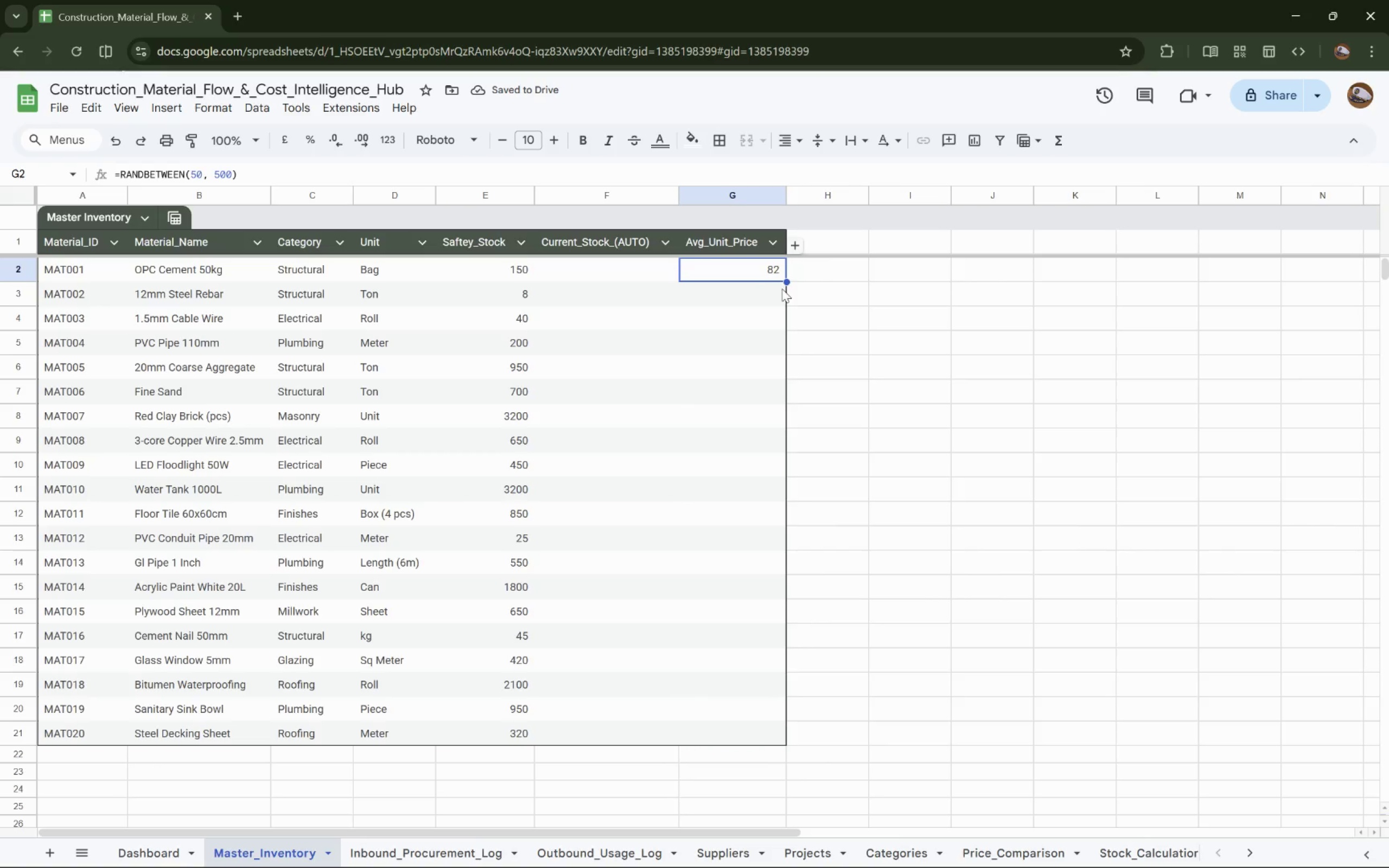 
left_click_drag(start_coordinate=[786, 282], to_coordinate=[831, 743])
 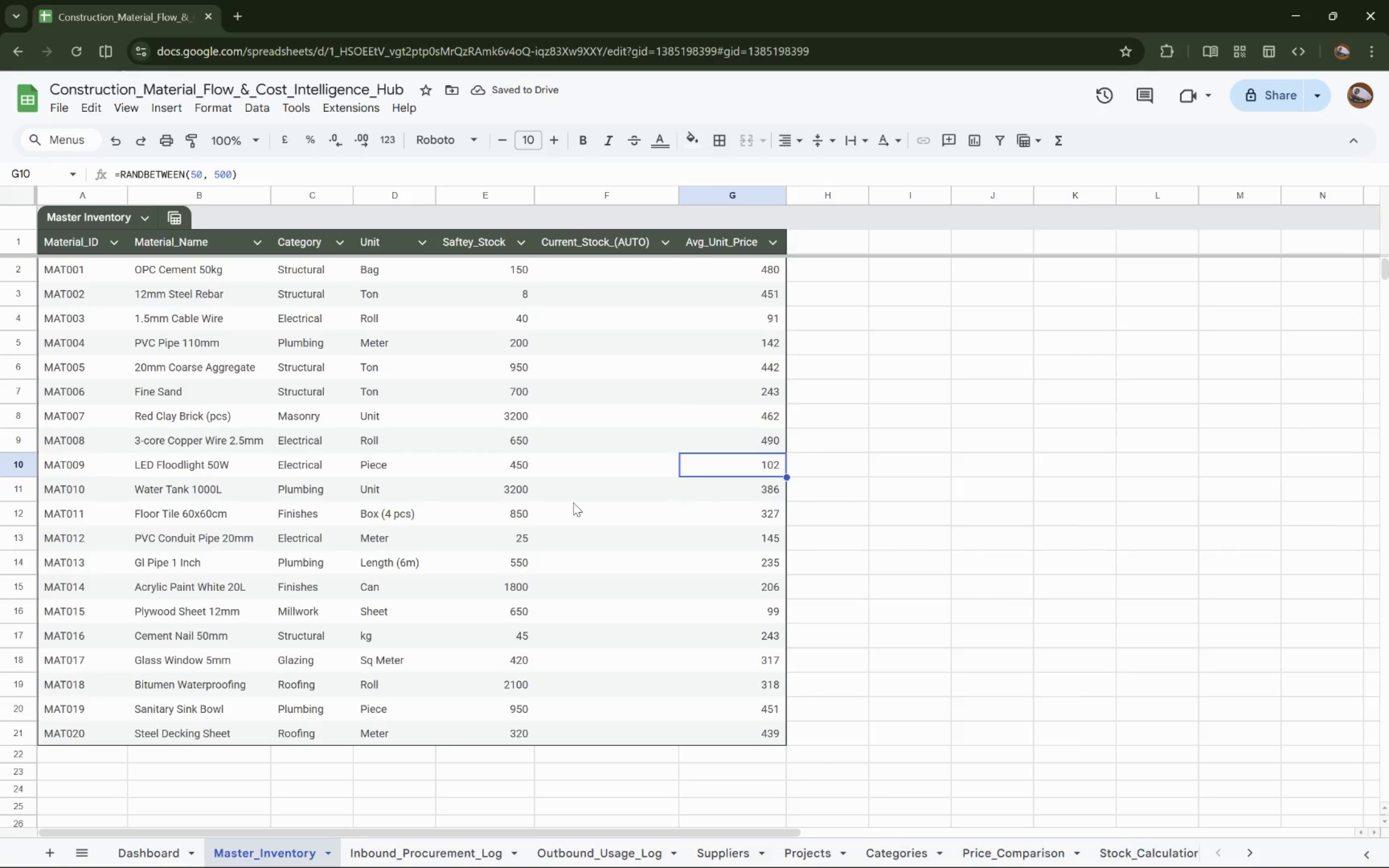 
left_click([413, 846])
 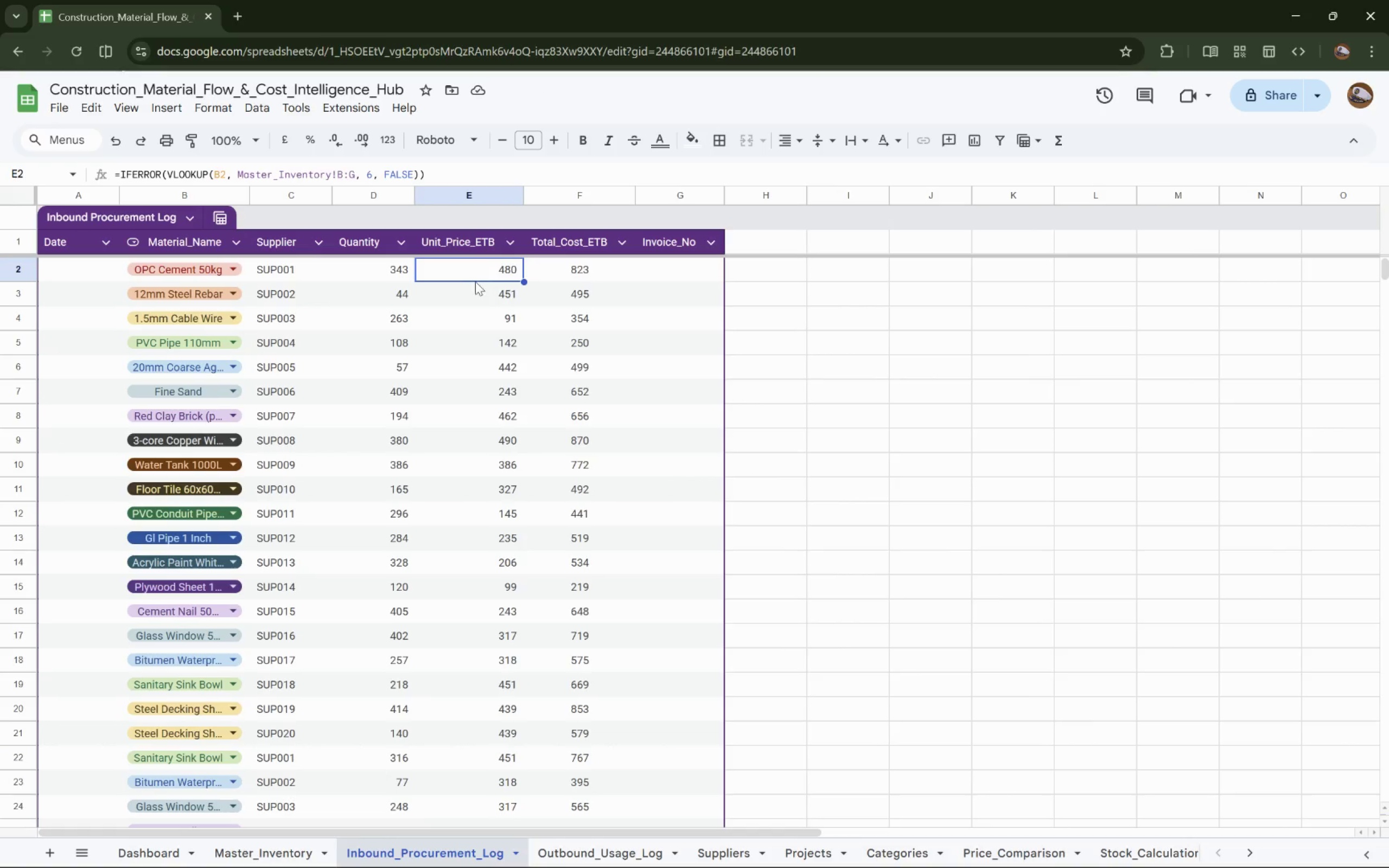 
left_click([482, 270])
 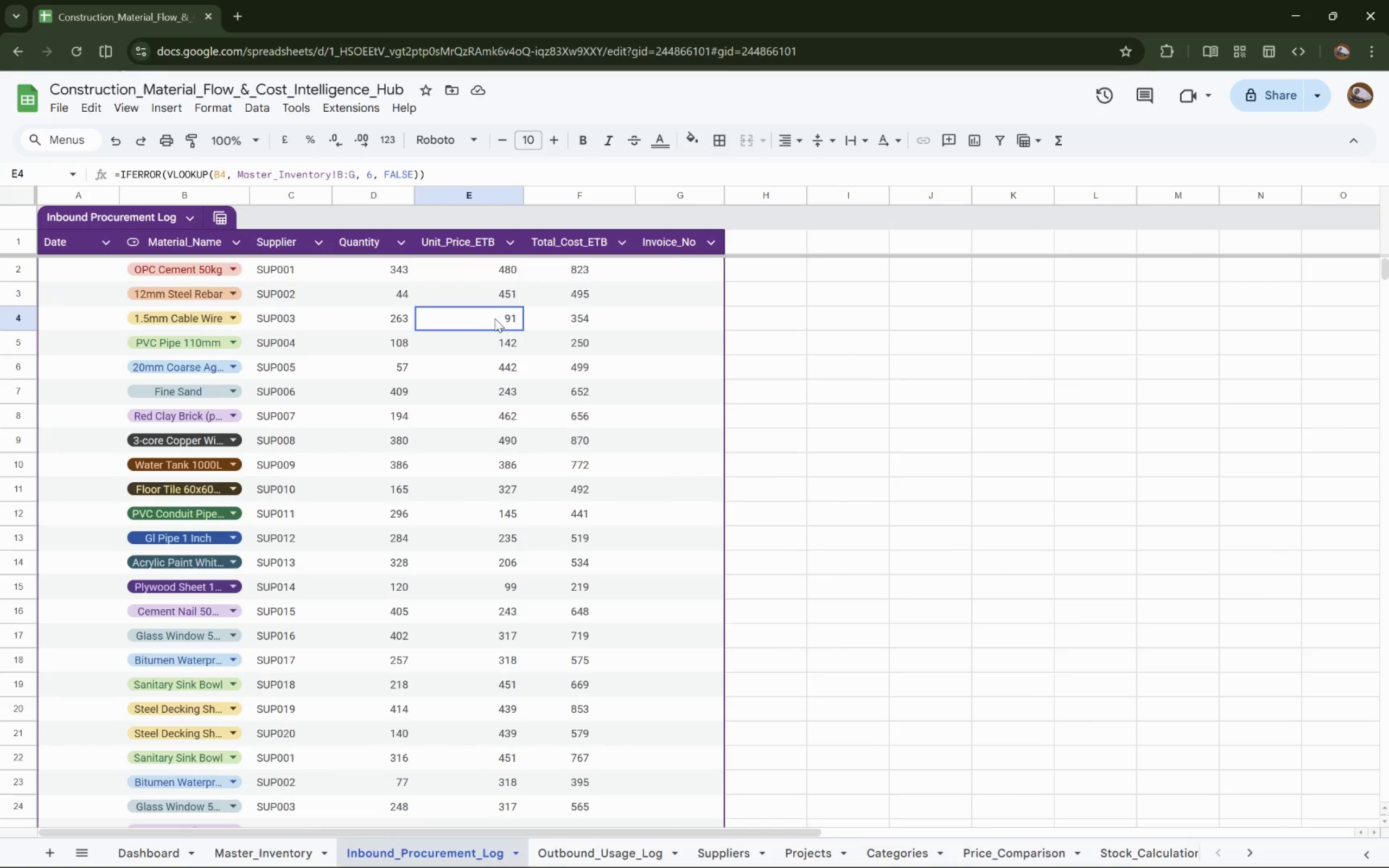 
left_click([506, 361])
 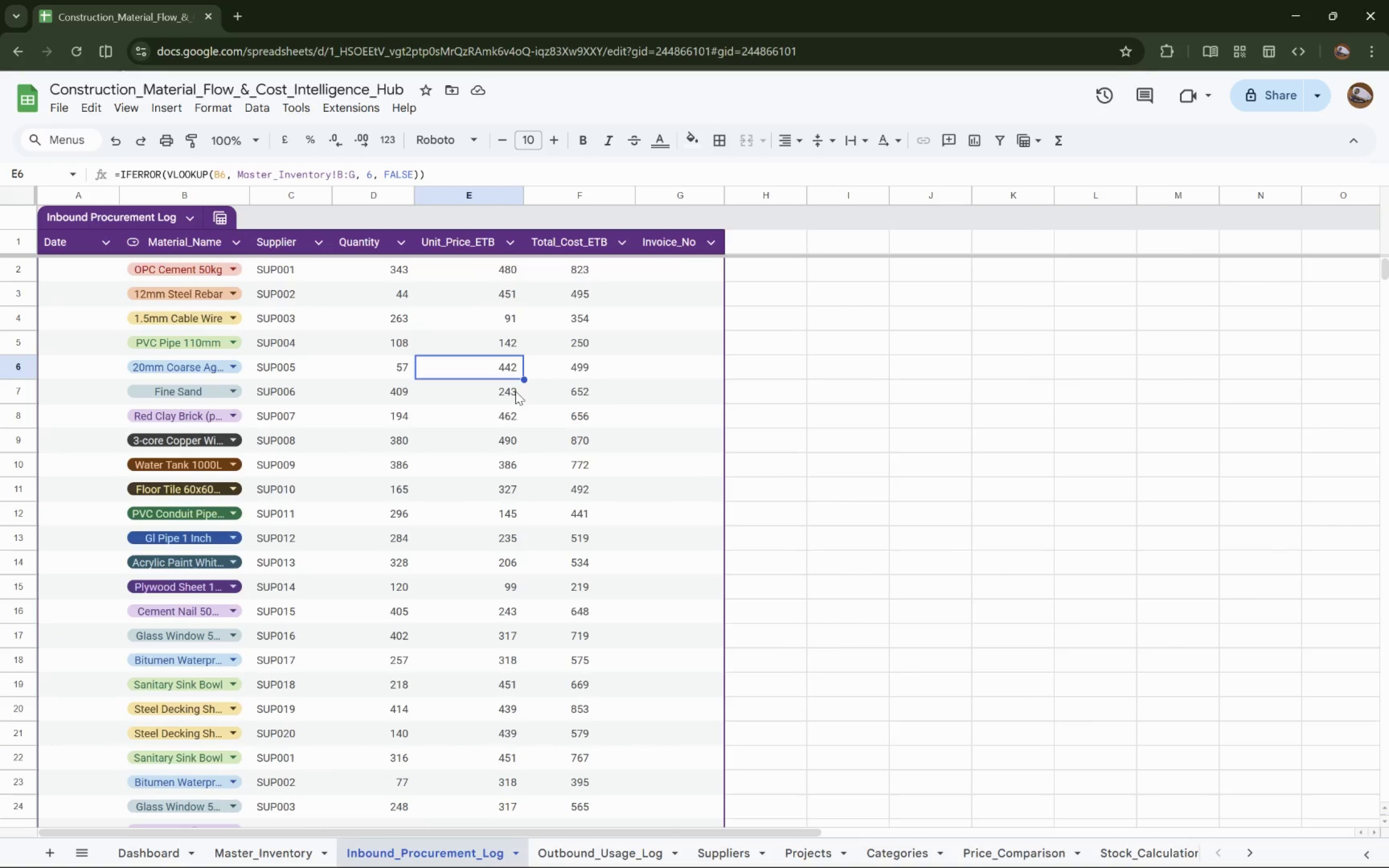 
left_click([520, 406])
 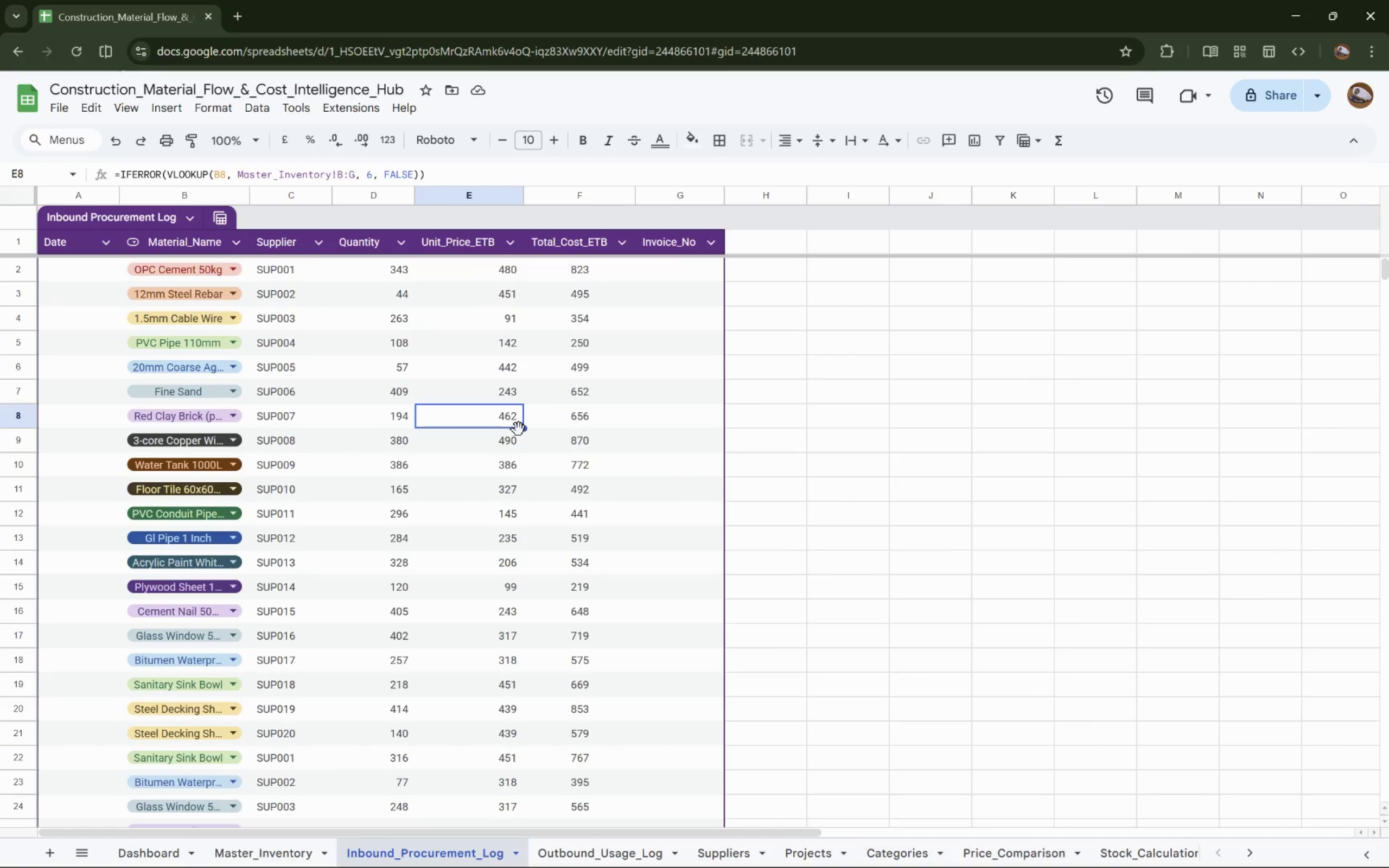 
scroll: coordinate [521, 423], scroll_direction: down, amount: 39.0
 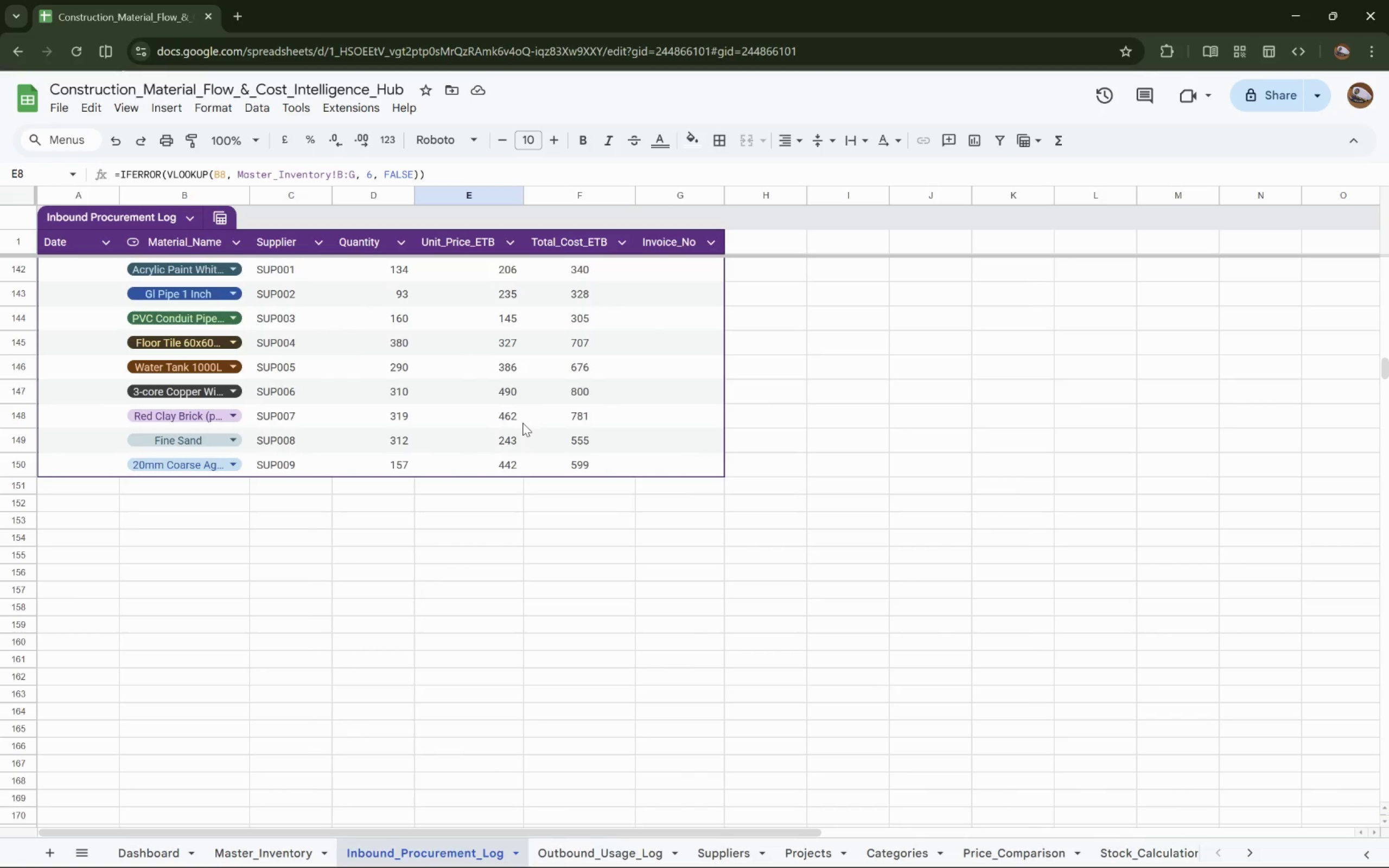 
scroll: coordinate [525, 424], scroll_direction: up, amount: 53.0
 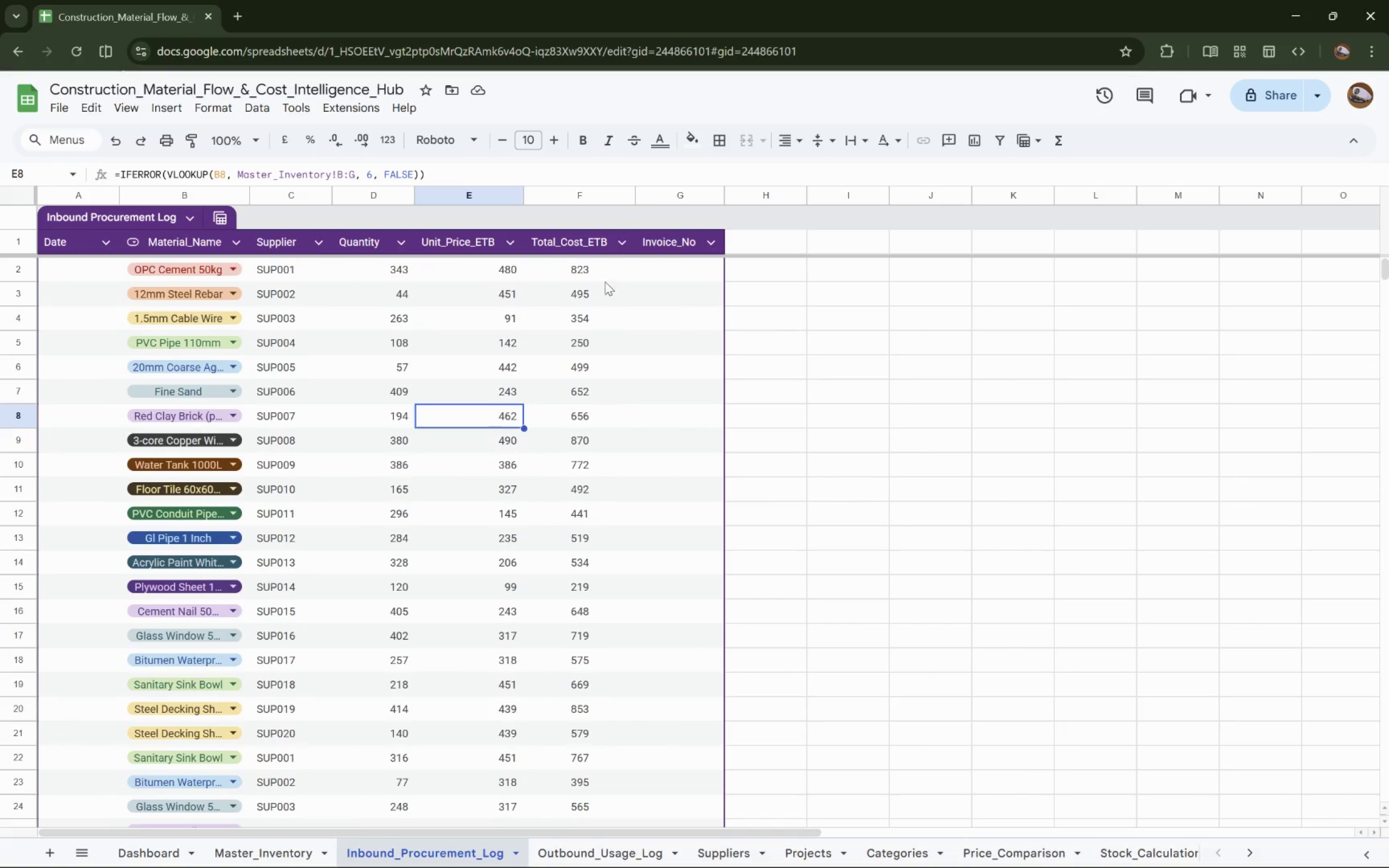 
left_click([589, 273])
 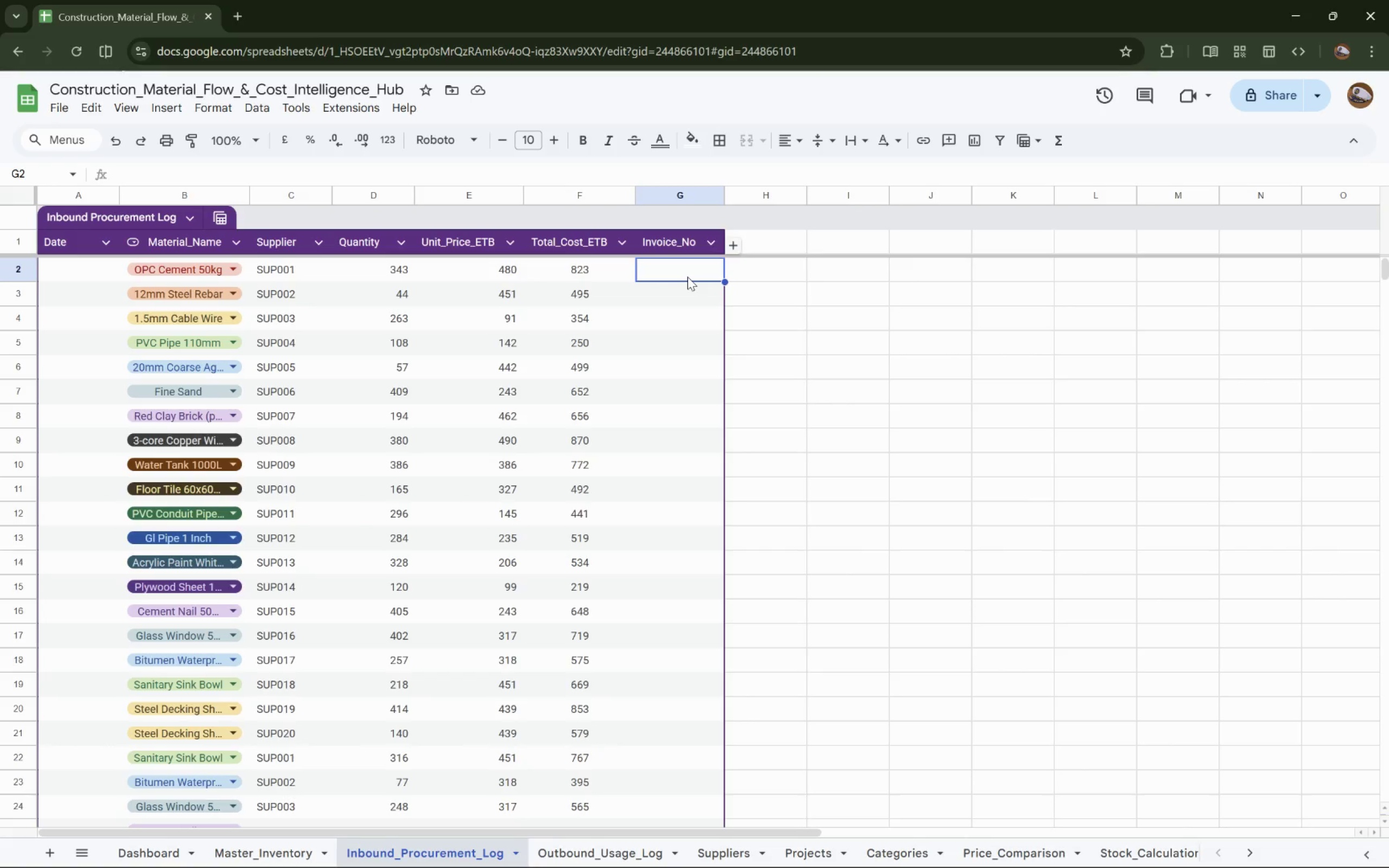 
wait(42.11)
 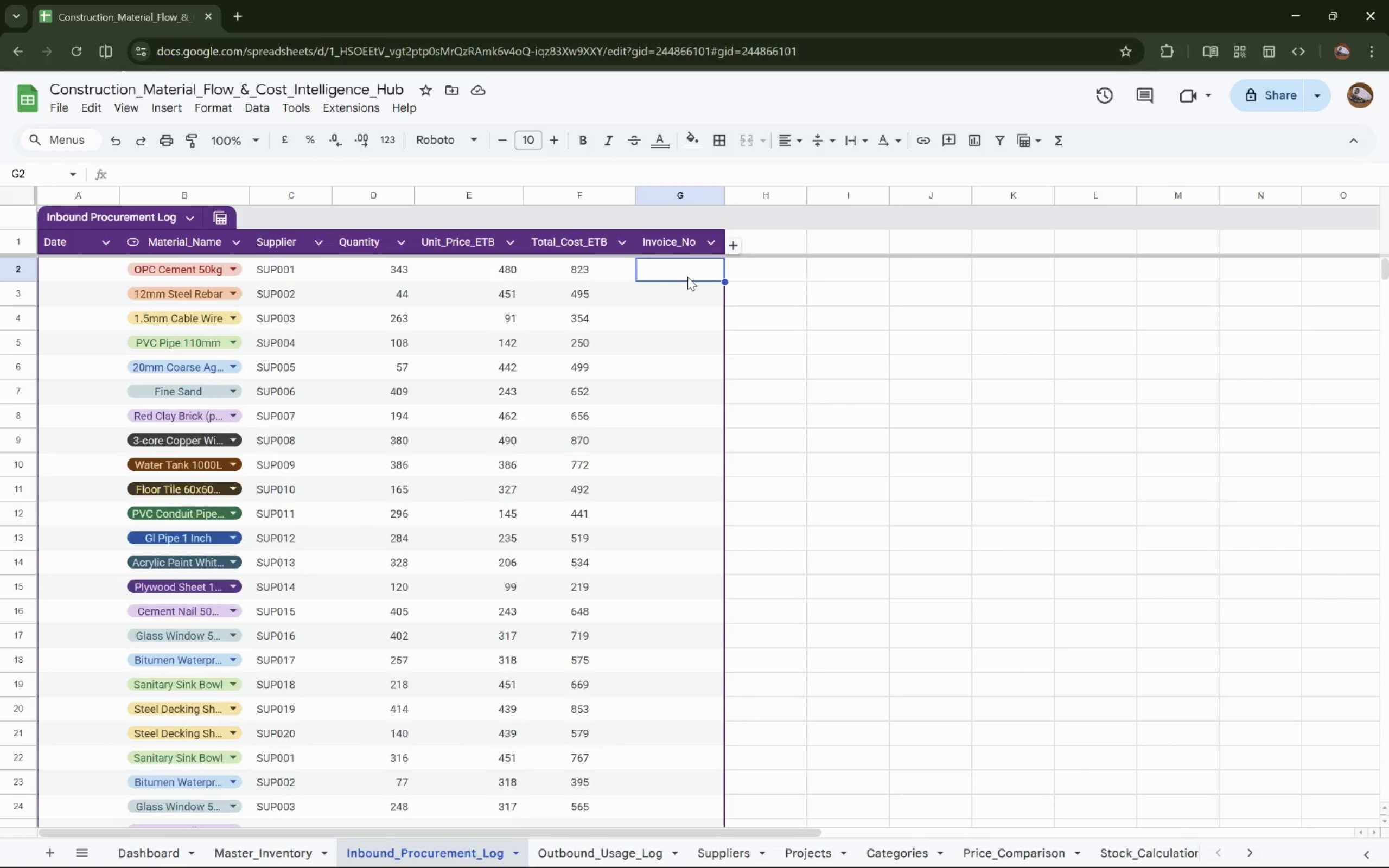 
left_click([684, 298])
 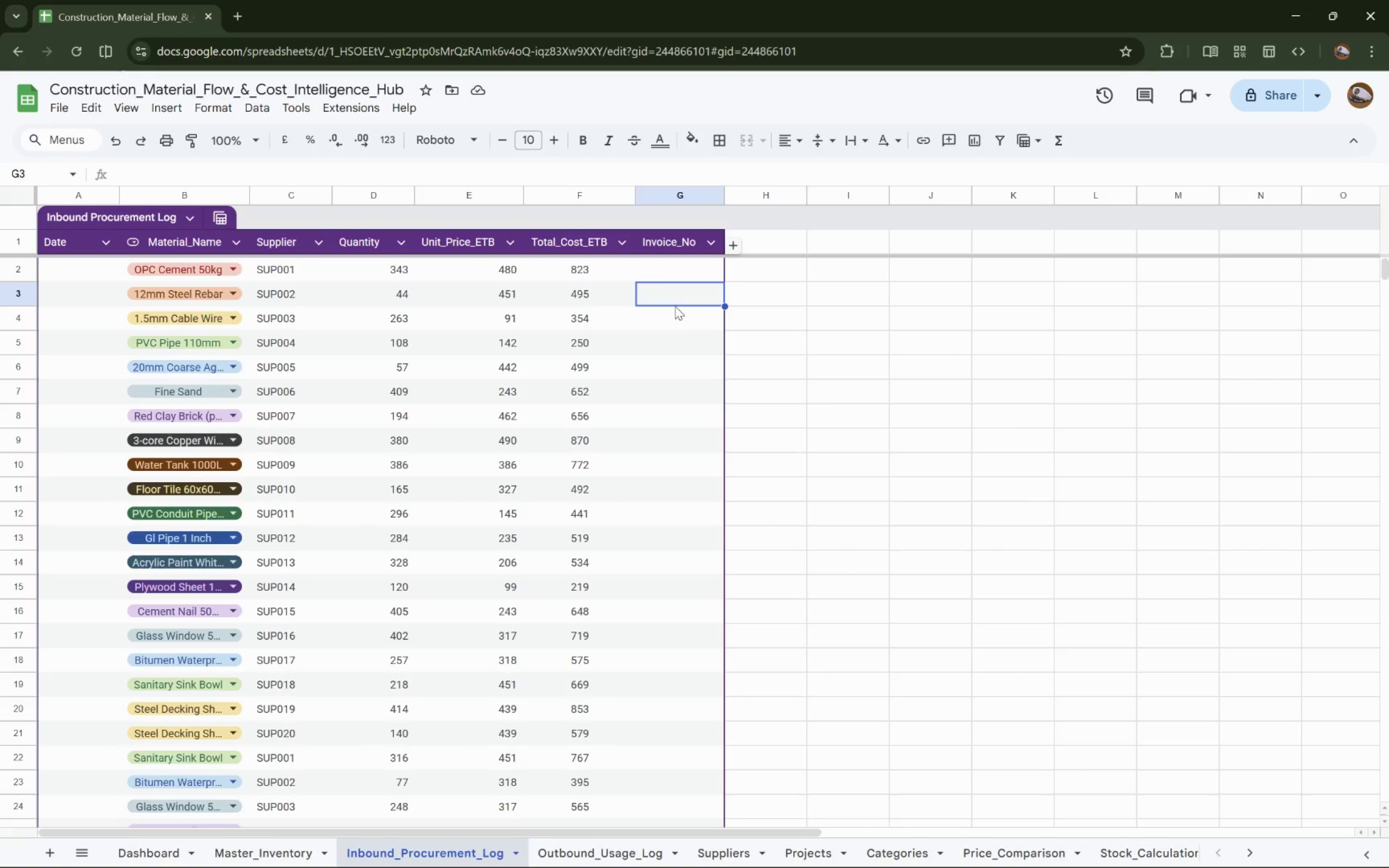 
left_click([668, 273])
 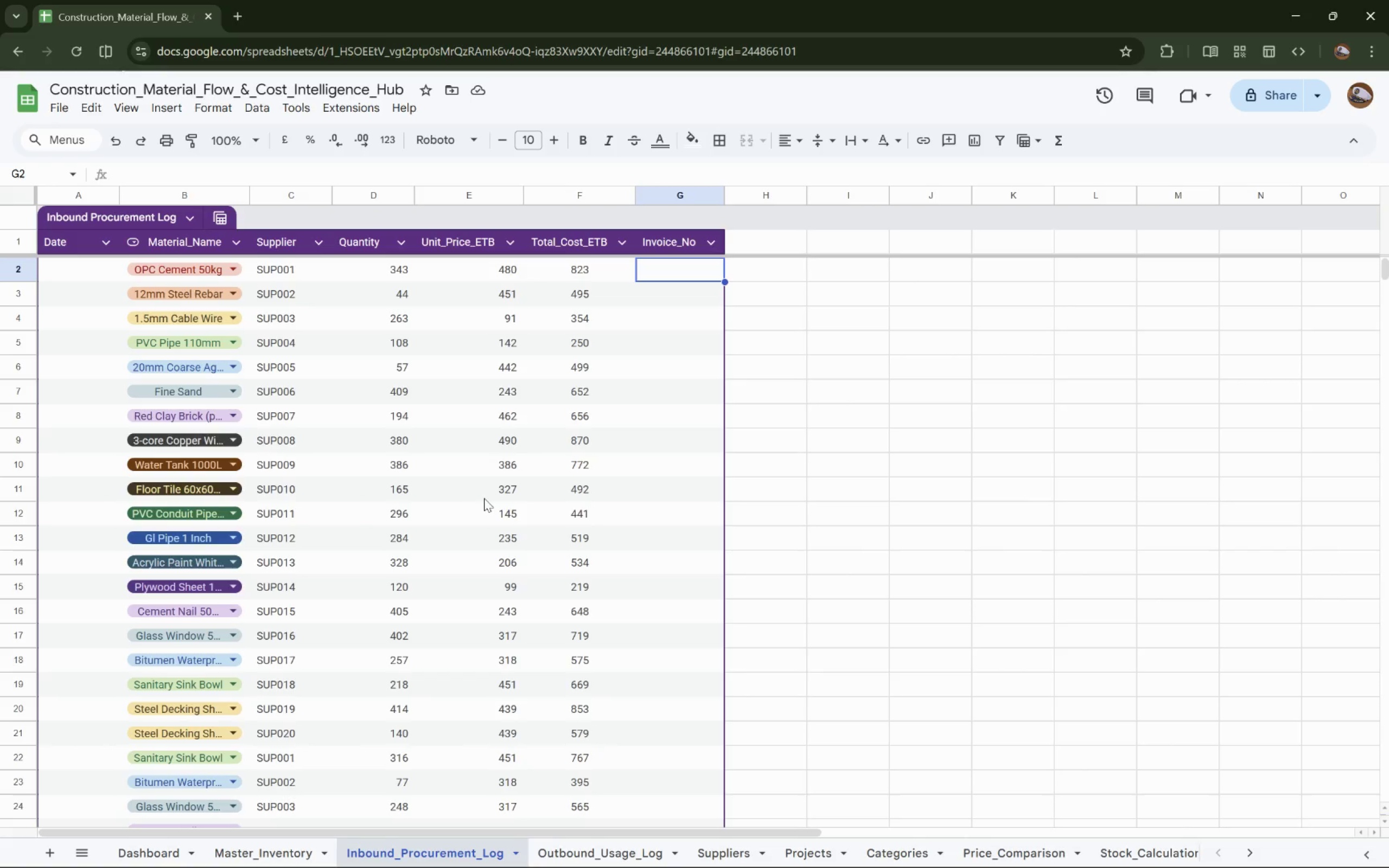 
hold_key(key=ShiftLeft, duration=0.39)
scroll: coordinate [486, 500], scroll_direction: up, amount: 6.0
 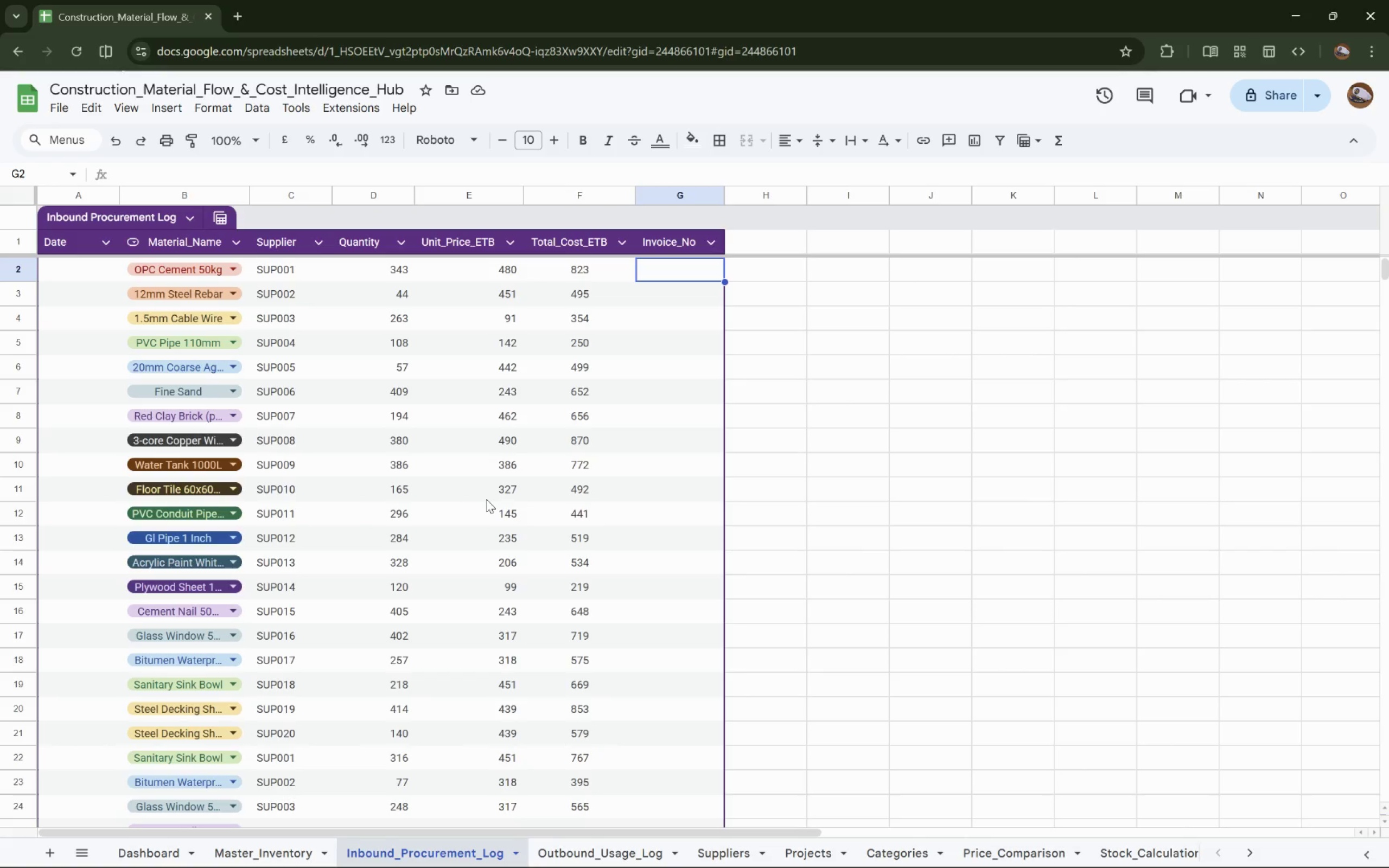 
wait(8.2)
 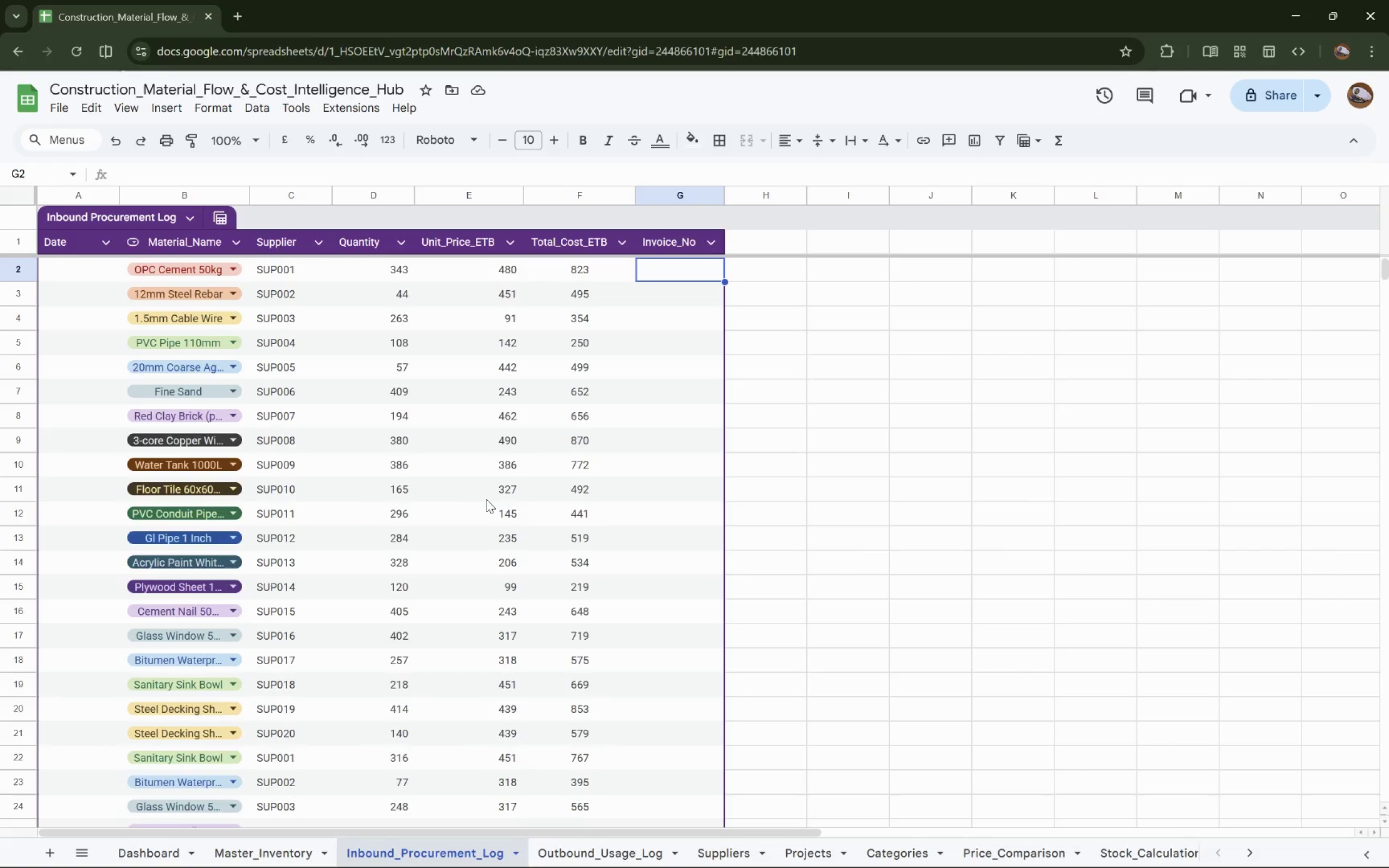 
left_click([679, 272])
 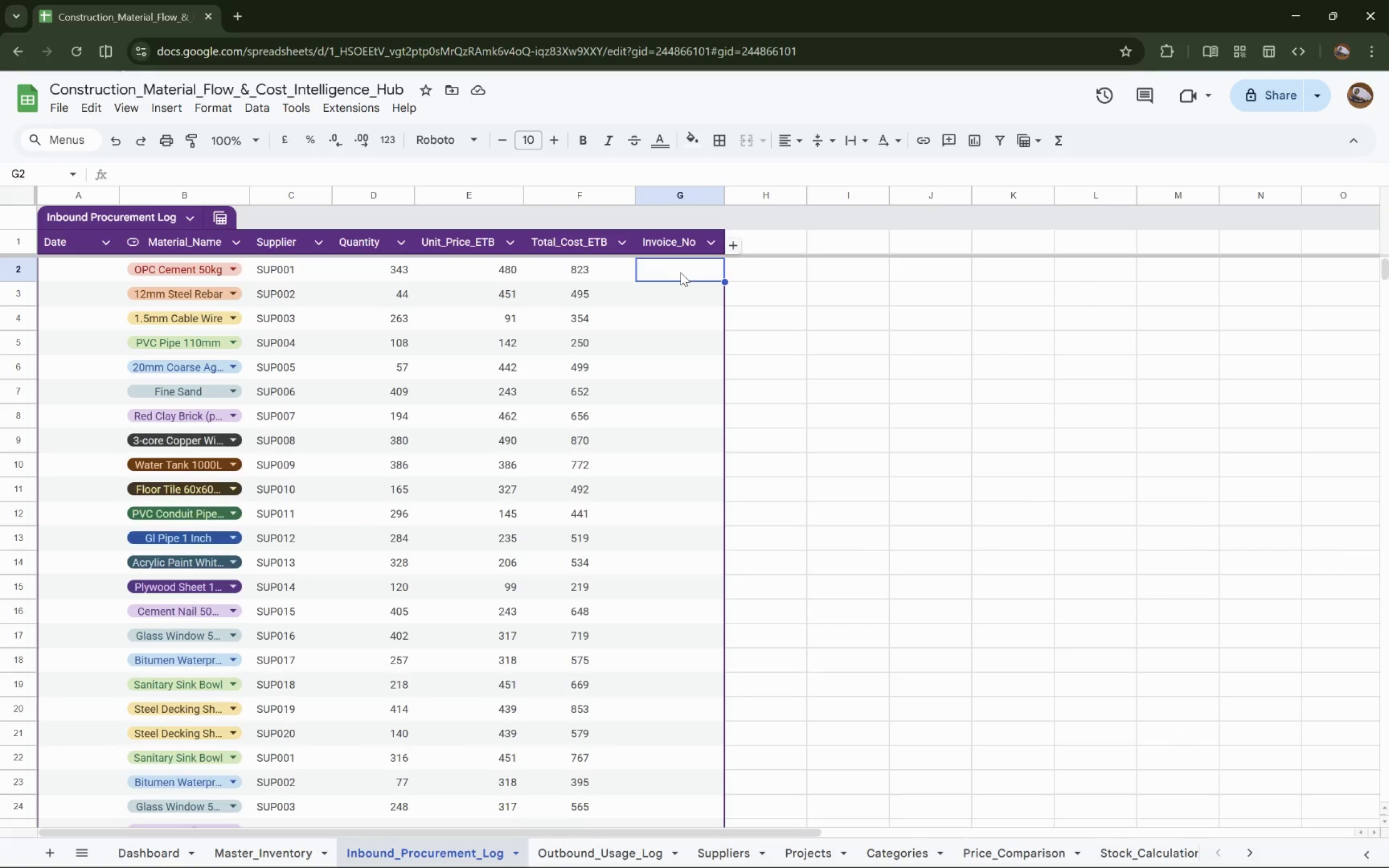 
type(=ARRAYFORMULA(CHAT)
key(Backspace)
type(R(RANDBETWEEN(65, 90))
 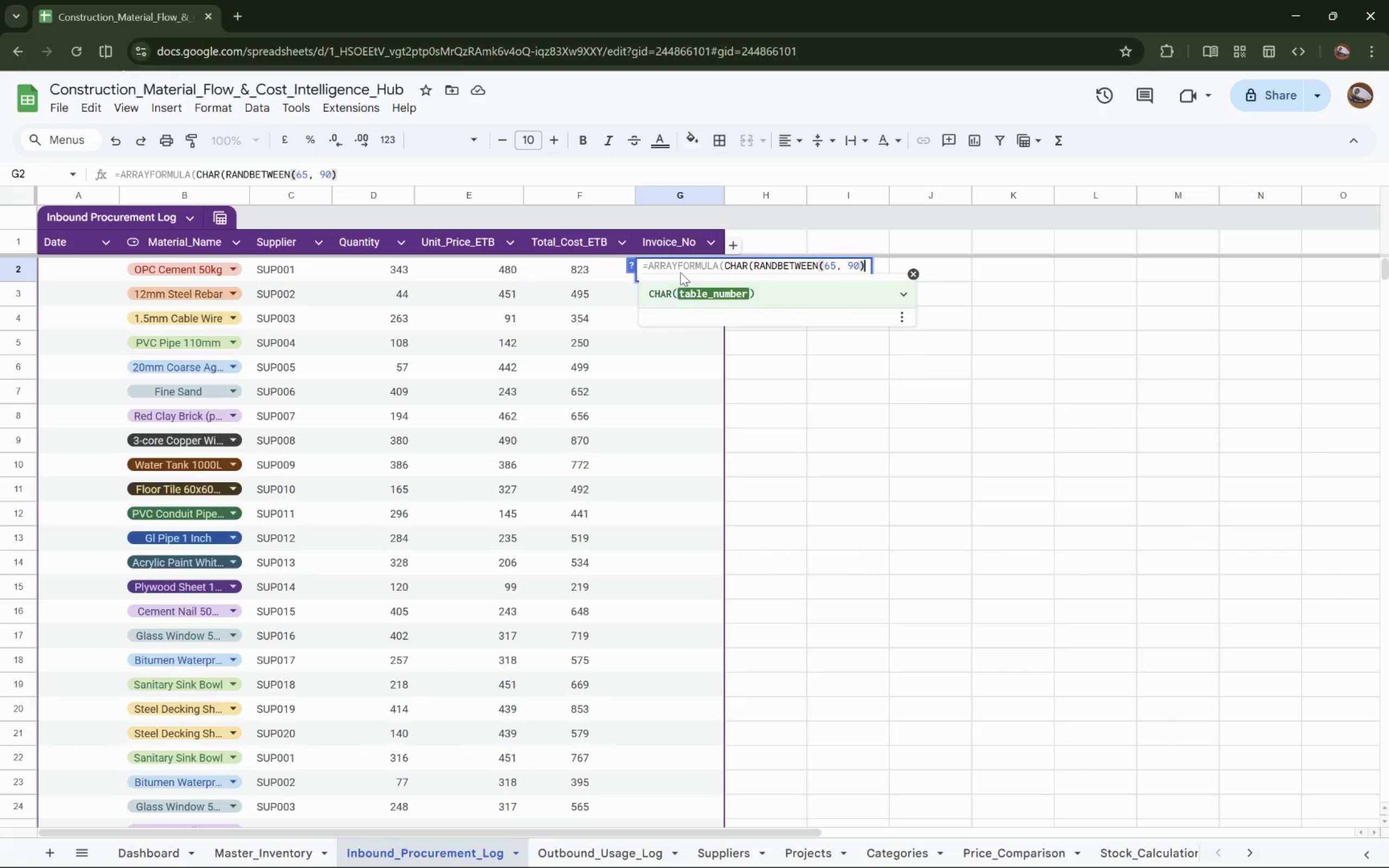 
 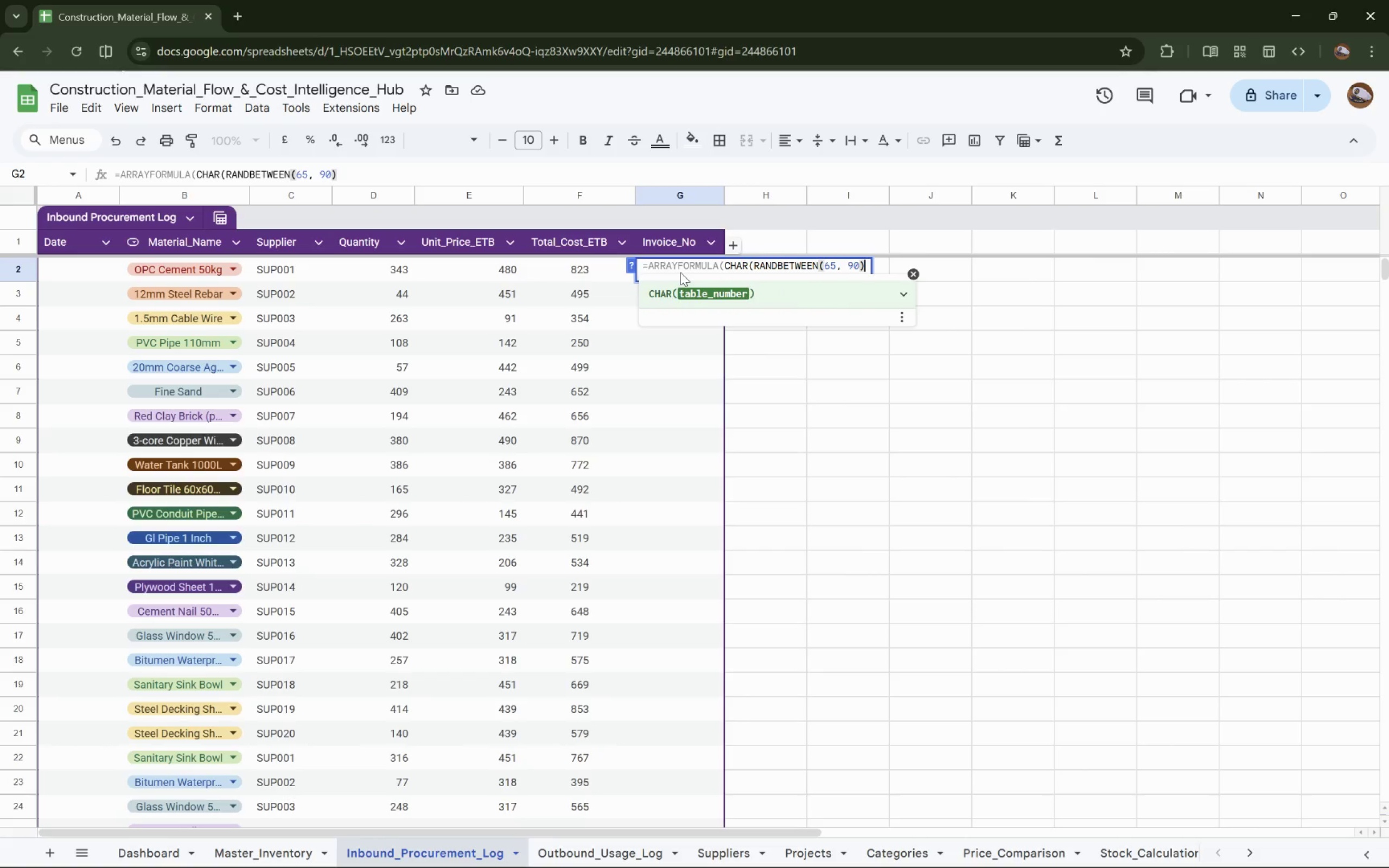 
key(Enter)
 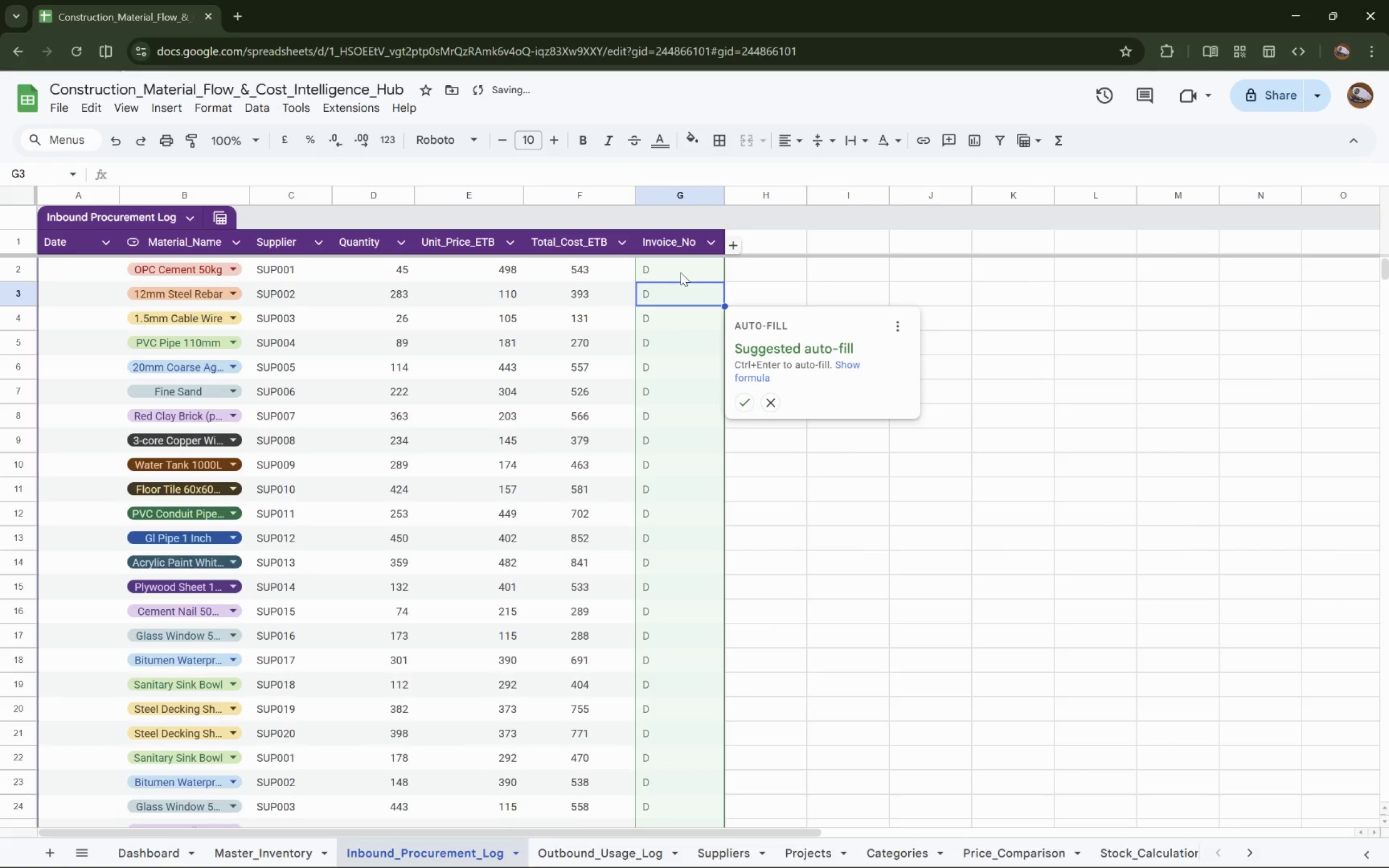 
left_click([683, 270])
 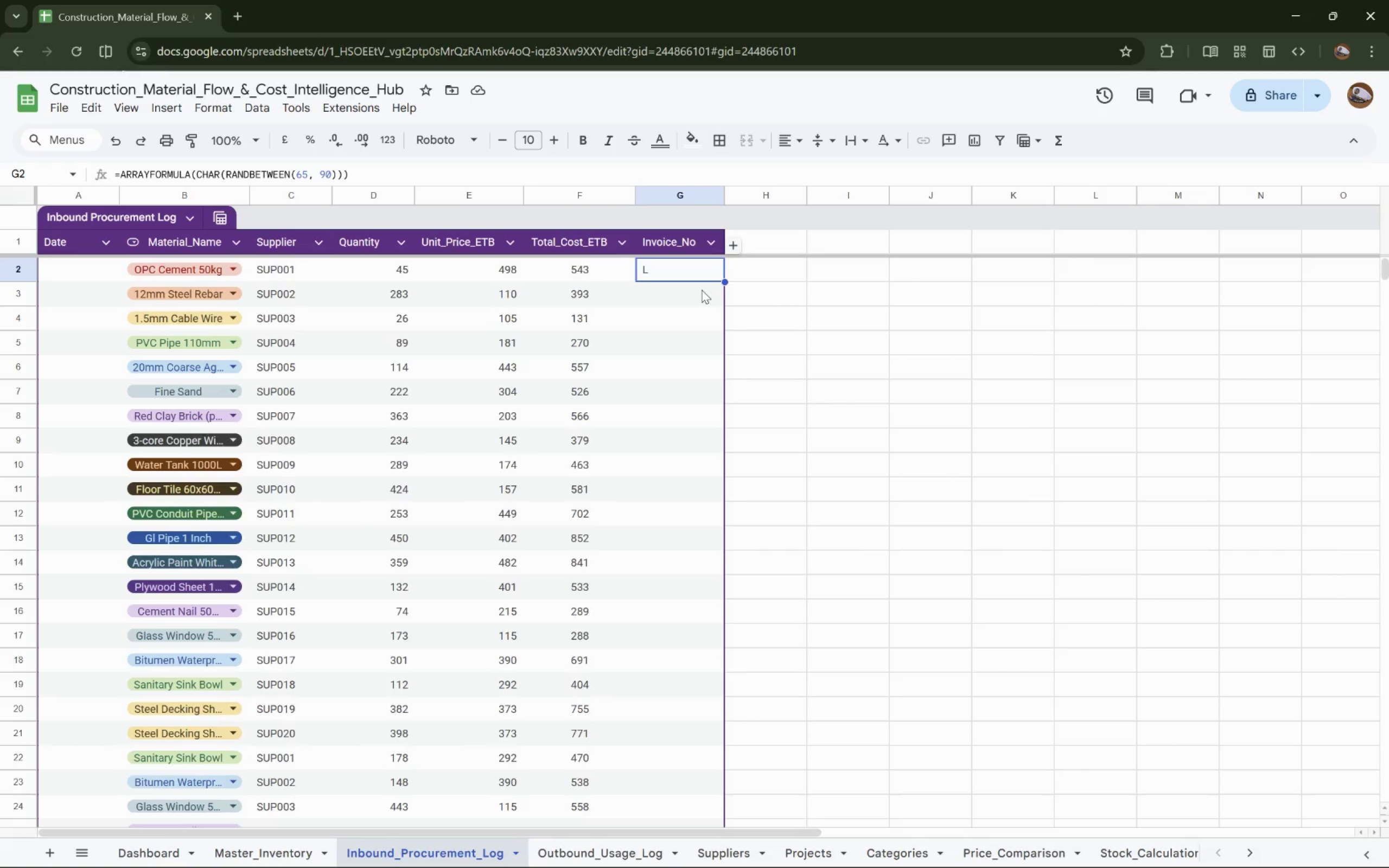 
wait(6.34)
 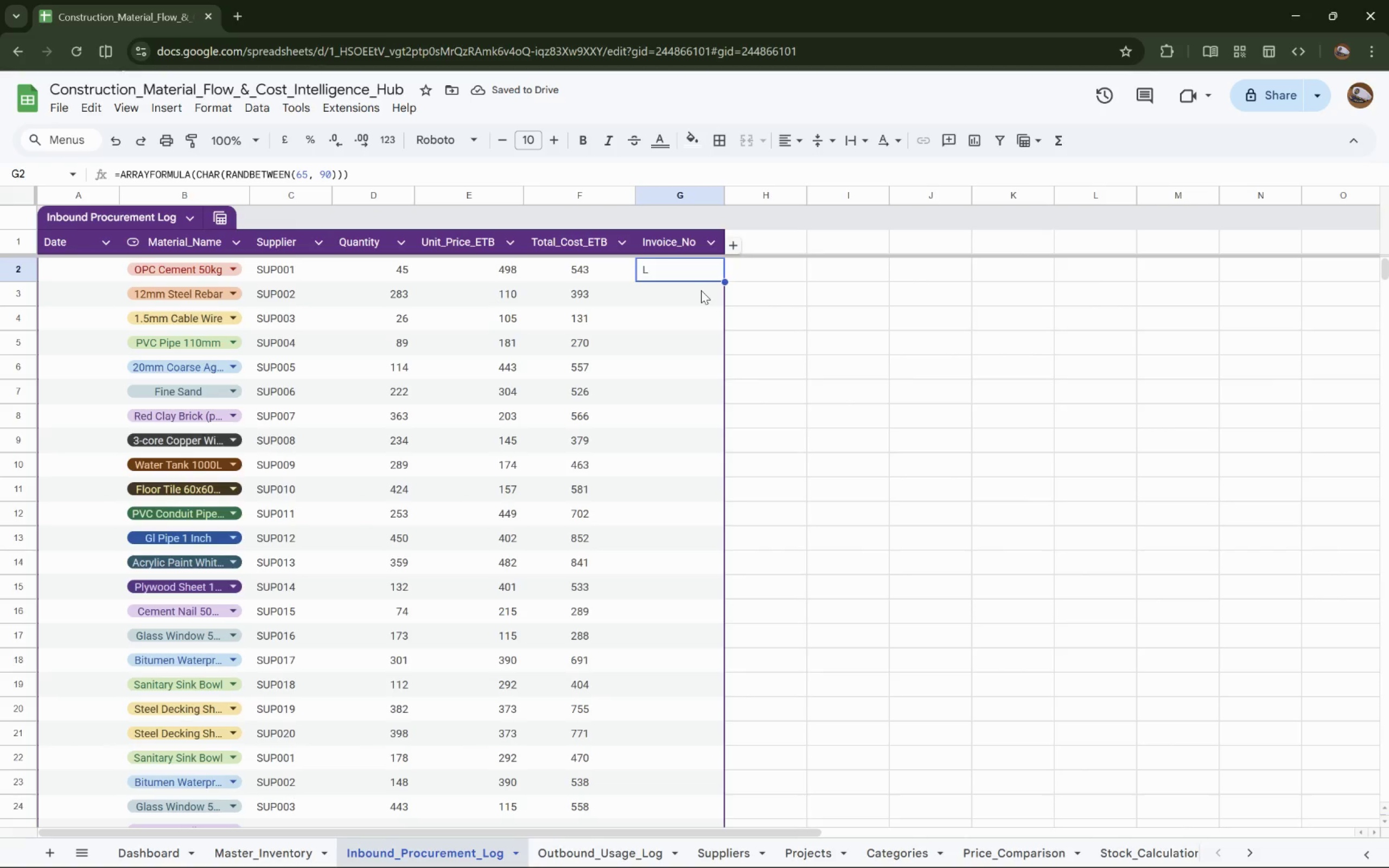 
left_click([679, 270])
 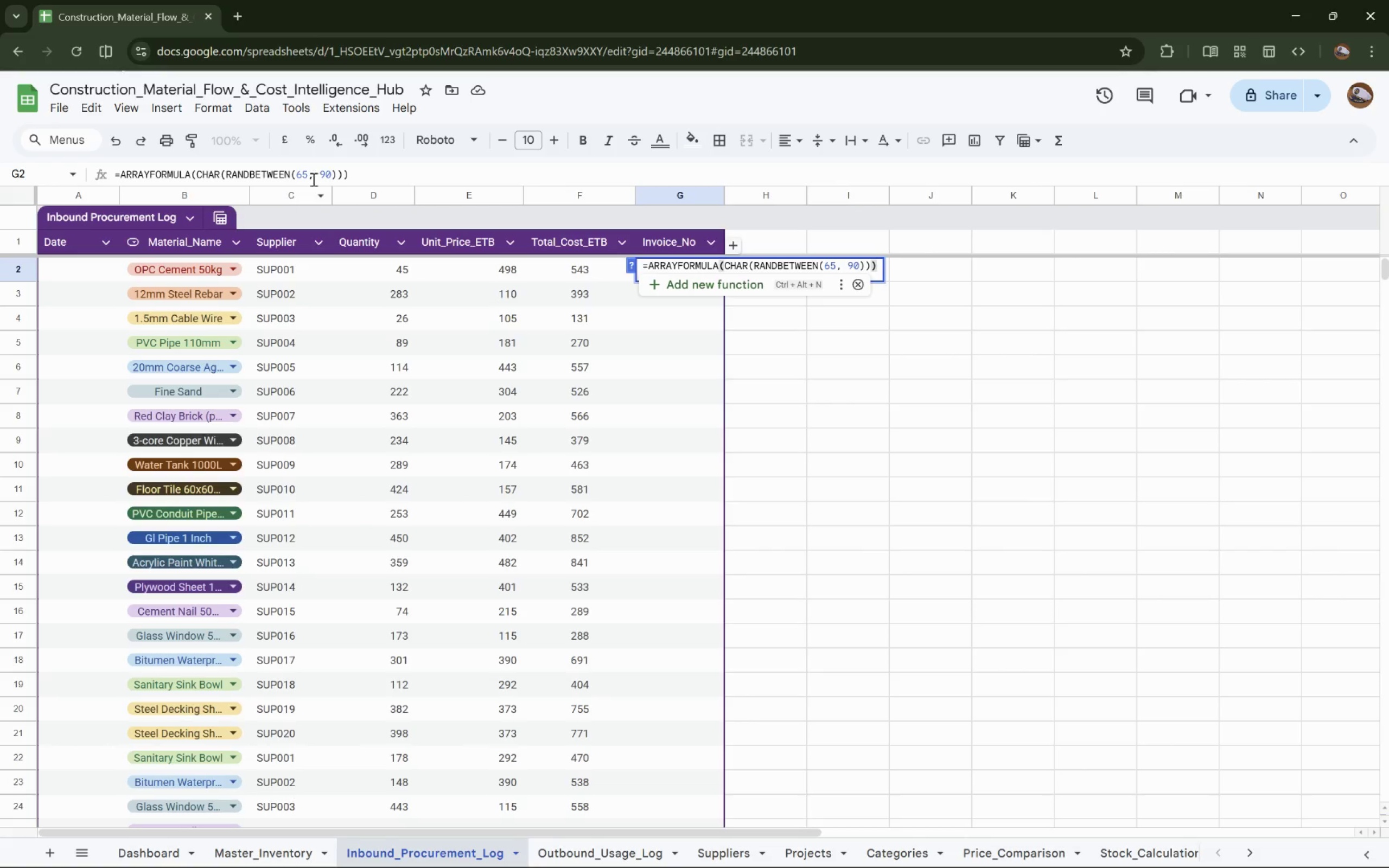 
left_click_drag(start_coordinate=[351, 174], to_coordinate=[73, 174])
 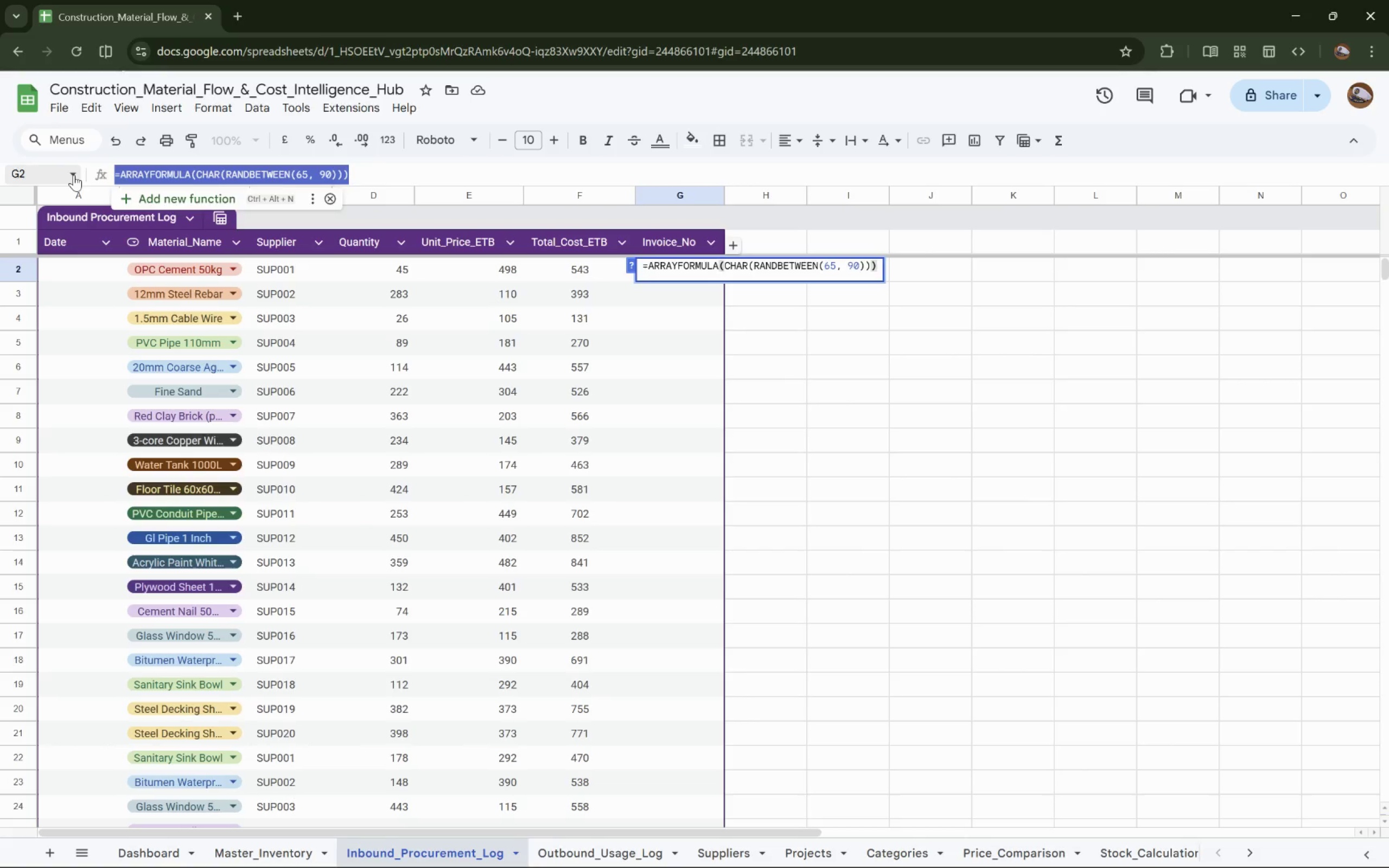 
type(=TEXTJOIN("", TRUE, )
 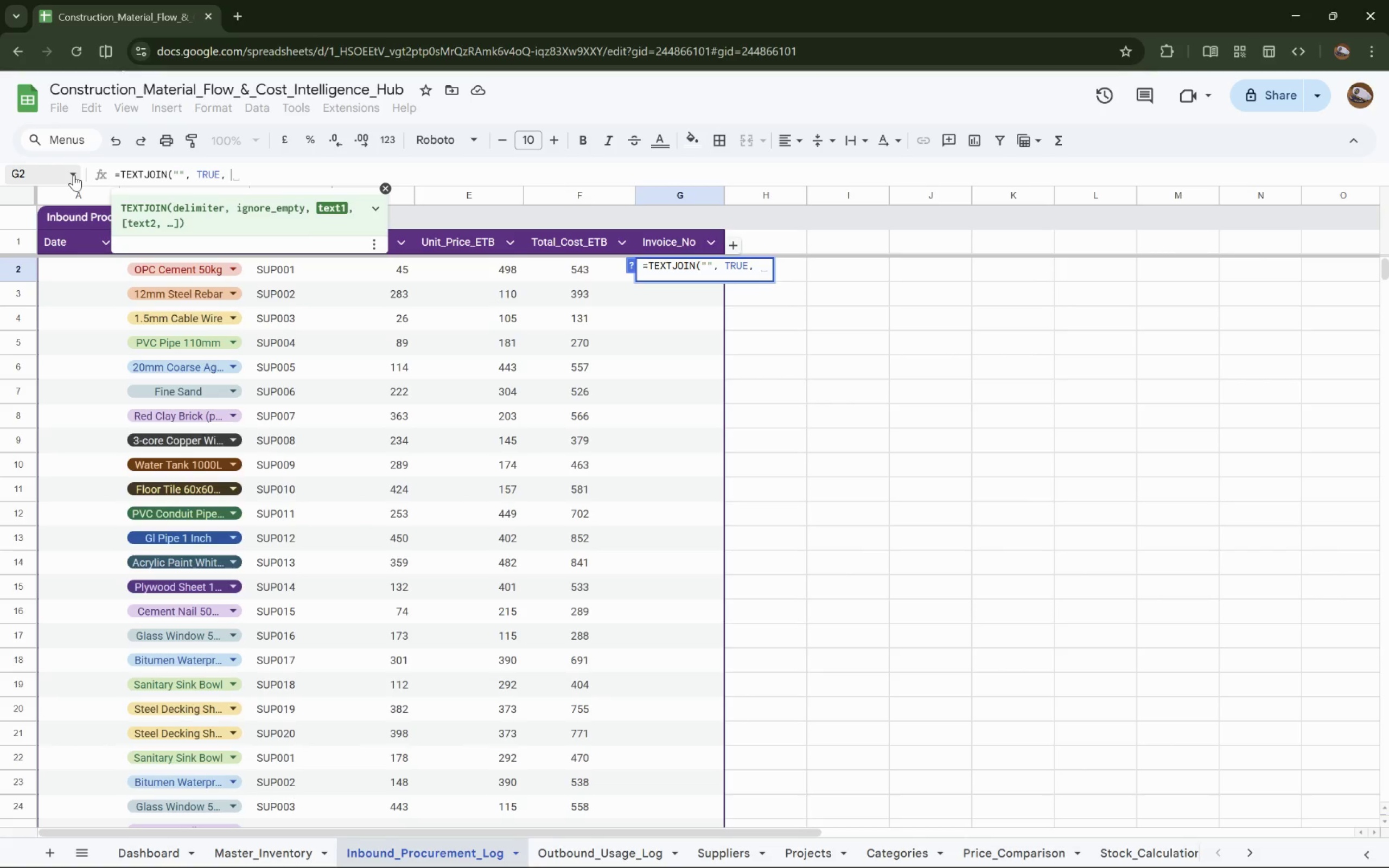 
hold_key(key=ShiftRight, duration=1.11)
 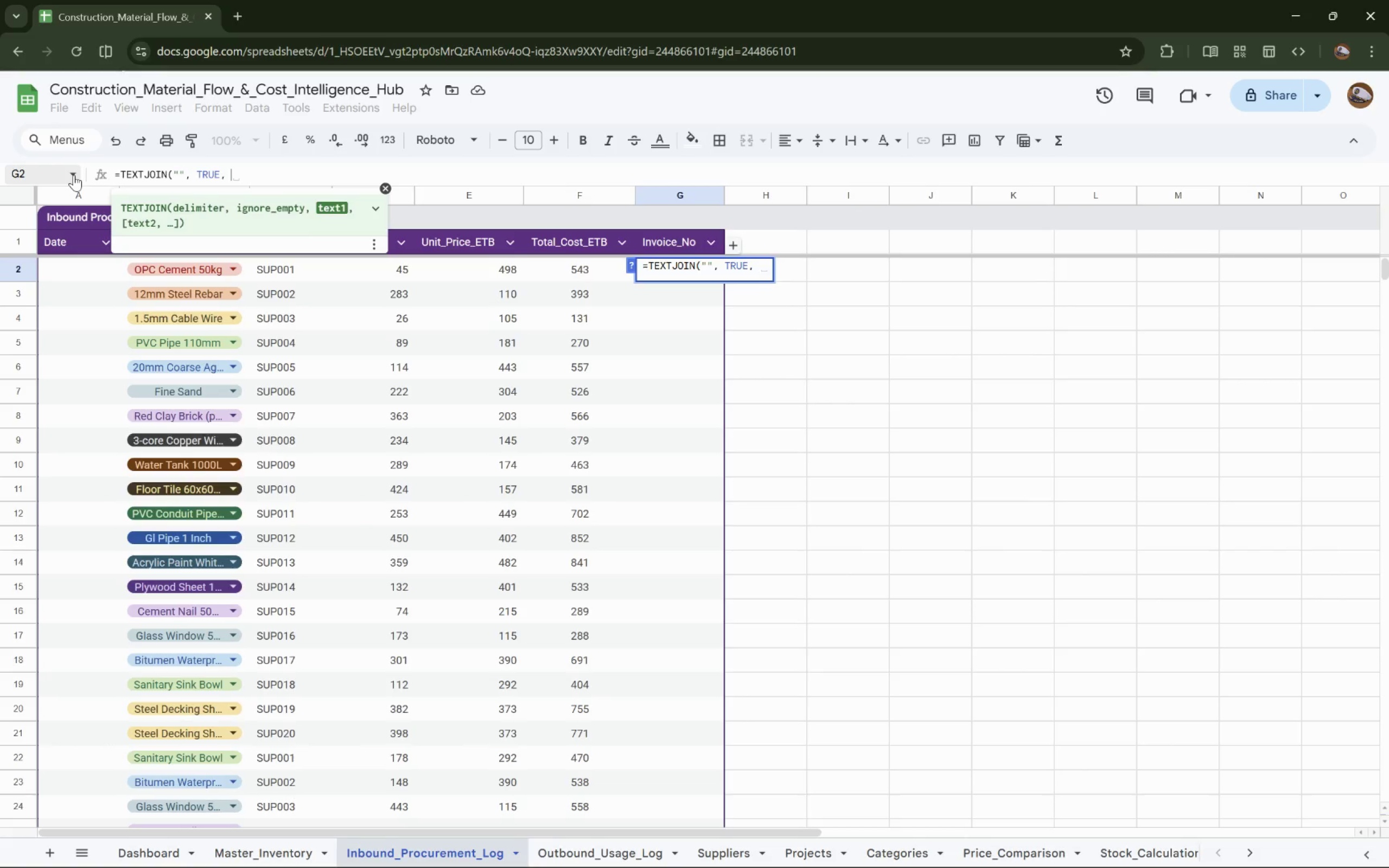 
type(ARRAY)
 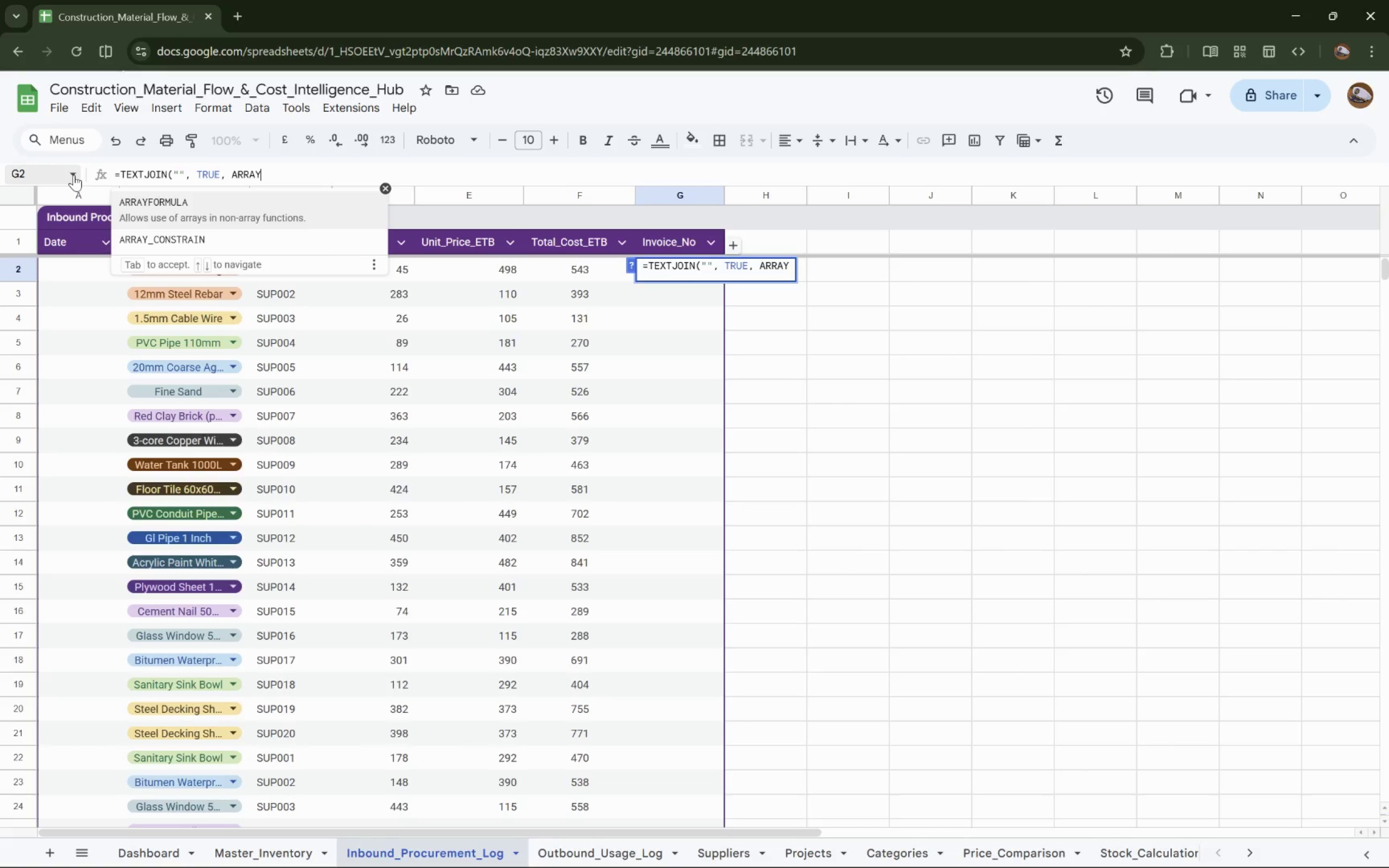 
type(FORMULA(CHAR(RANDBETWEEN(65,90)))))
 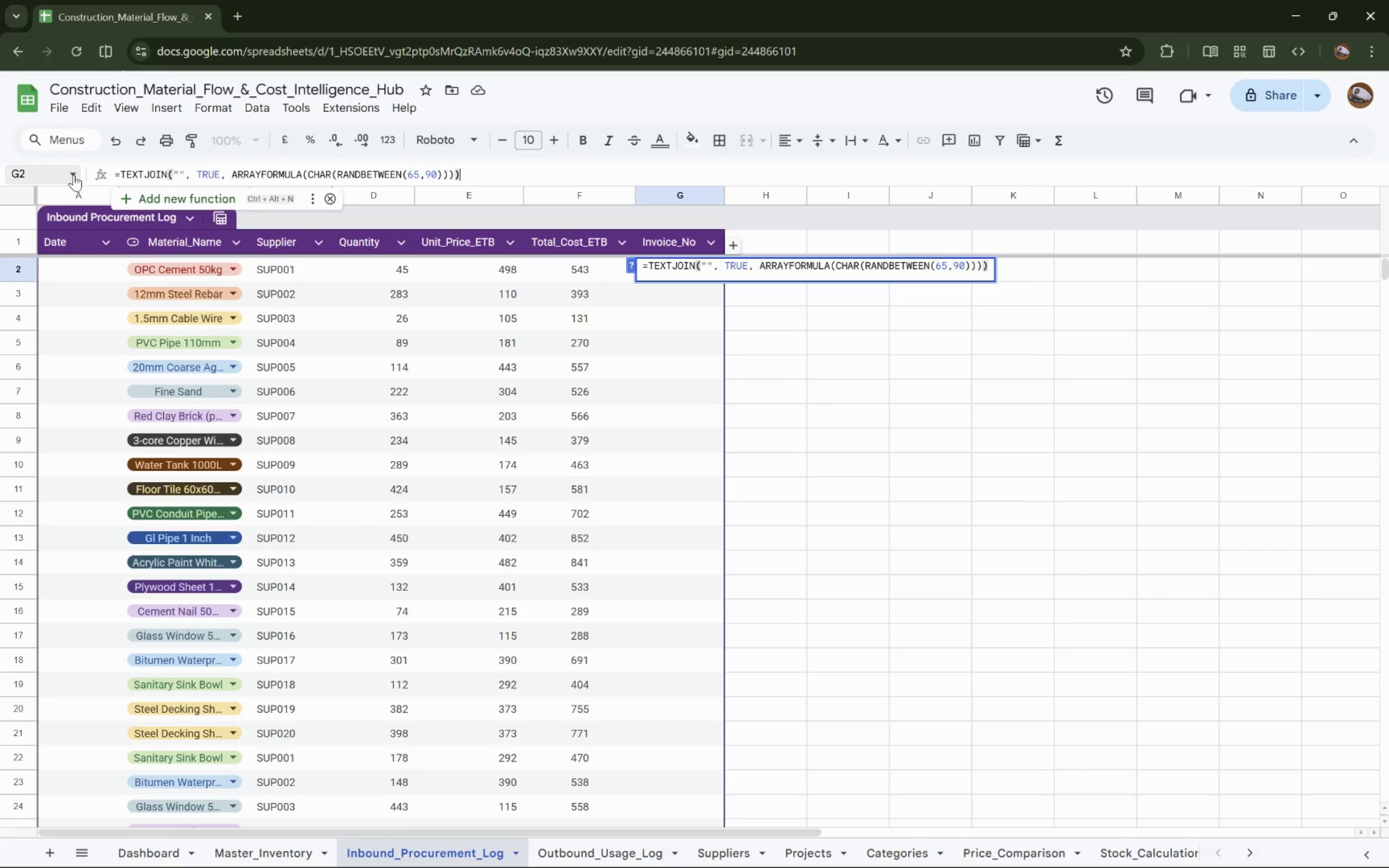 
key(Enter)
 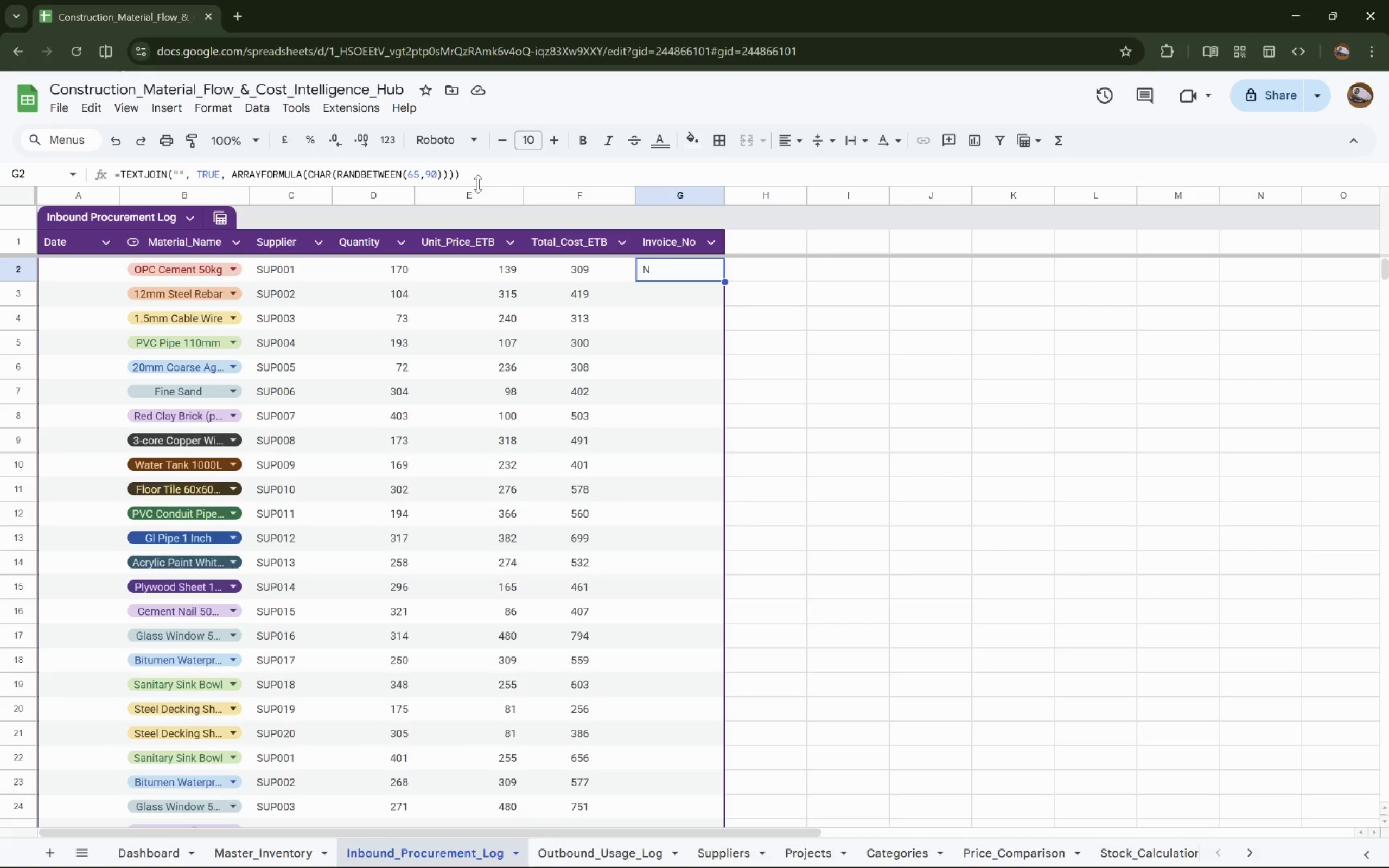 
wait(19.06)
 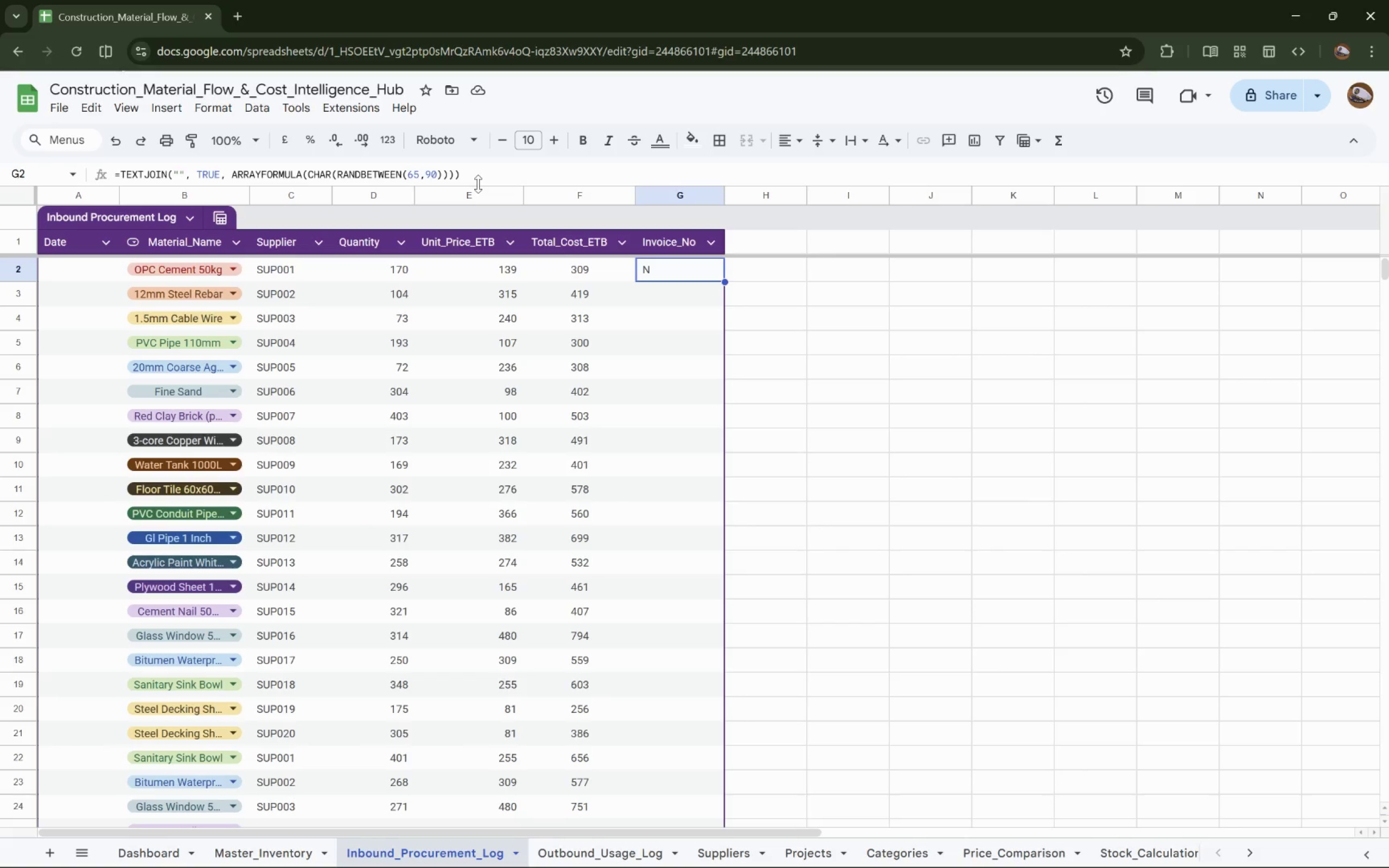 
double_click([141, 178])
 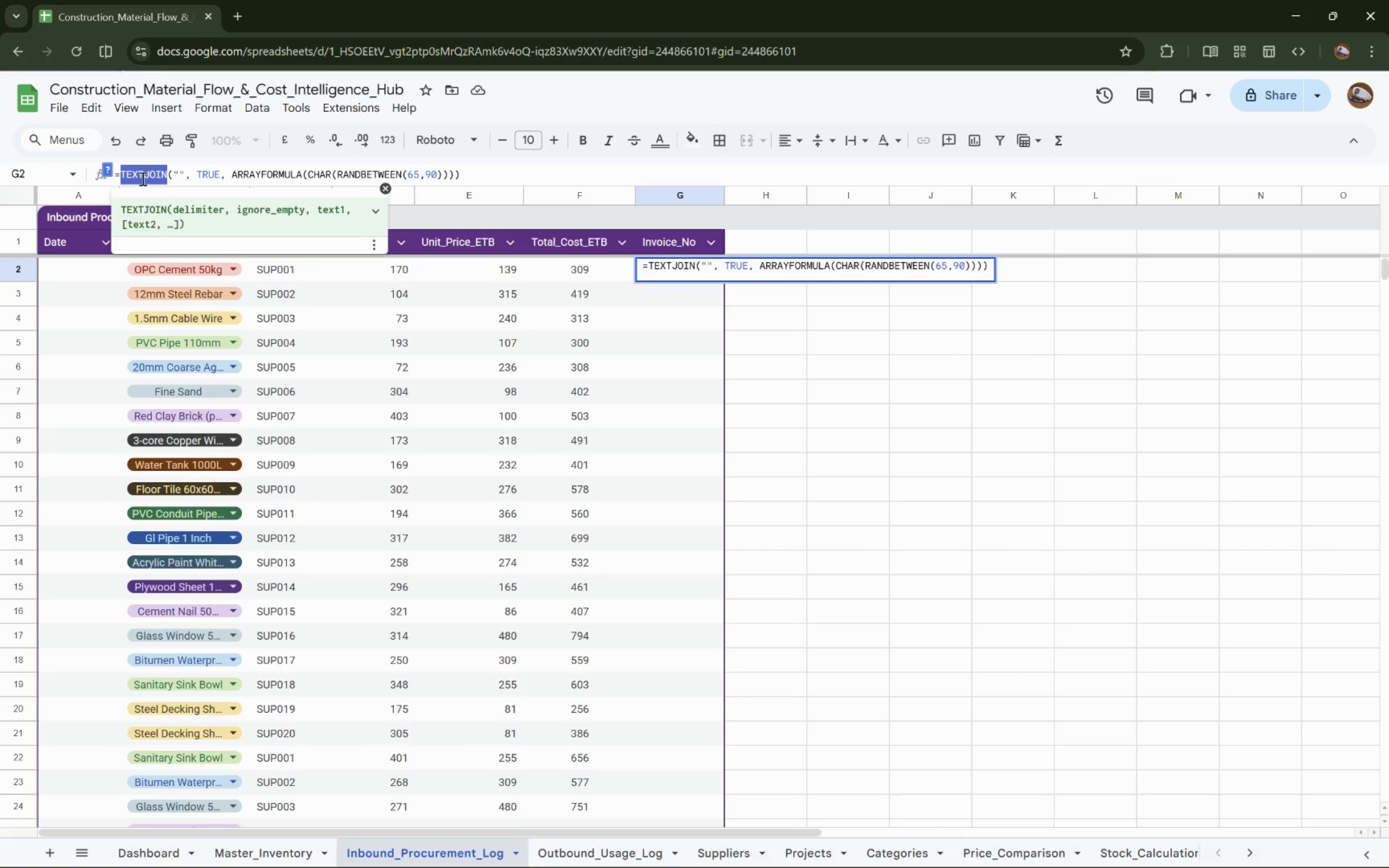 
type(JOIN)
 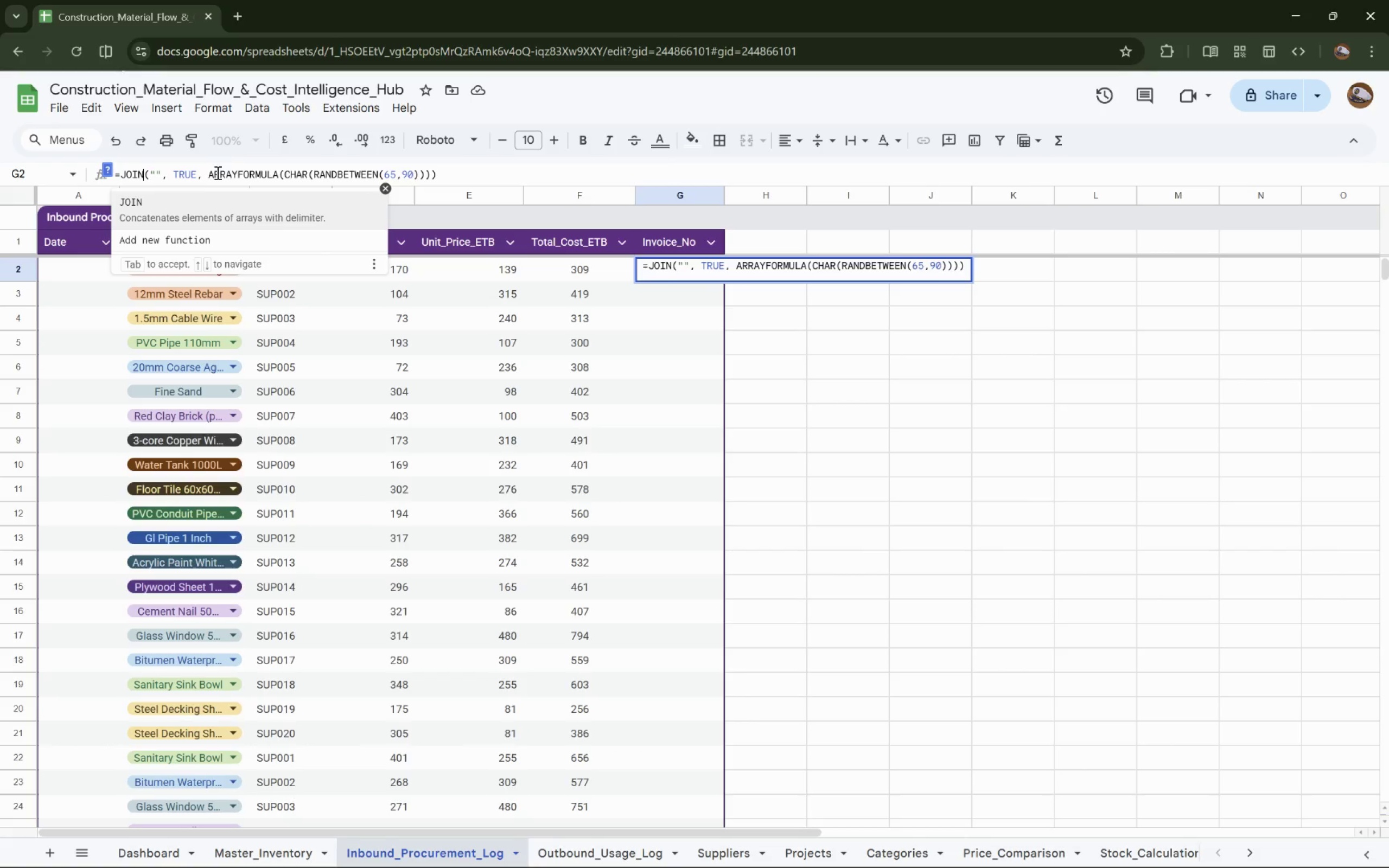 
wait(5.99)
 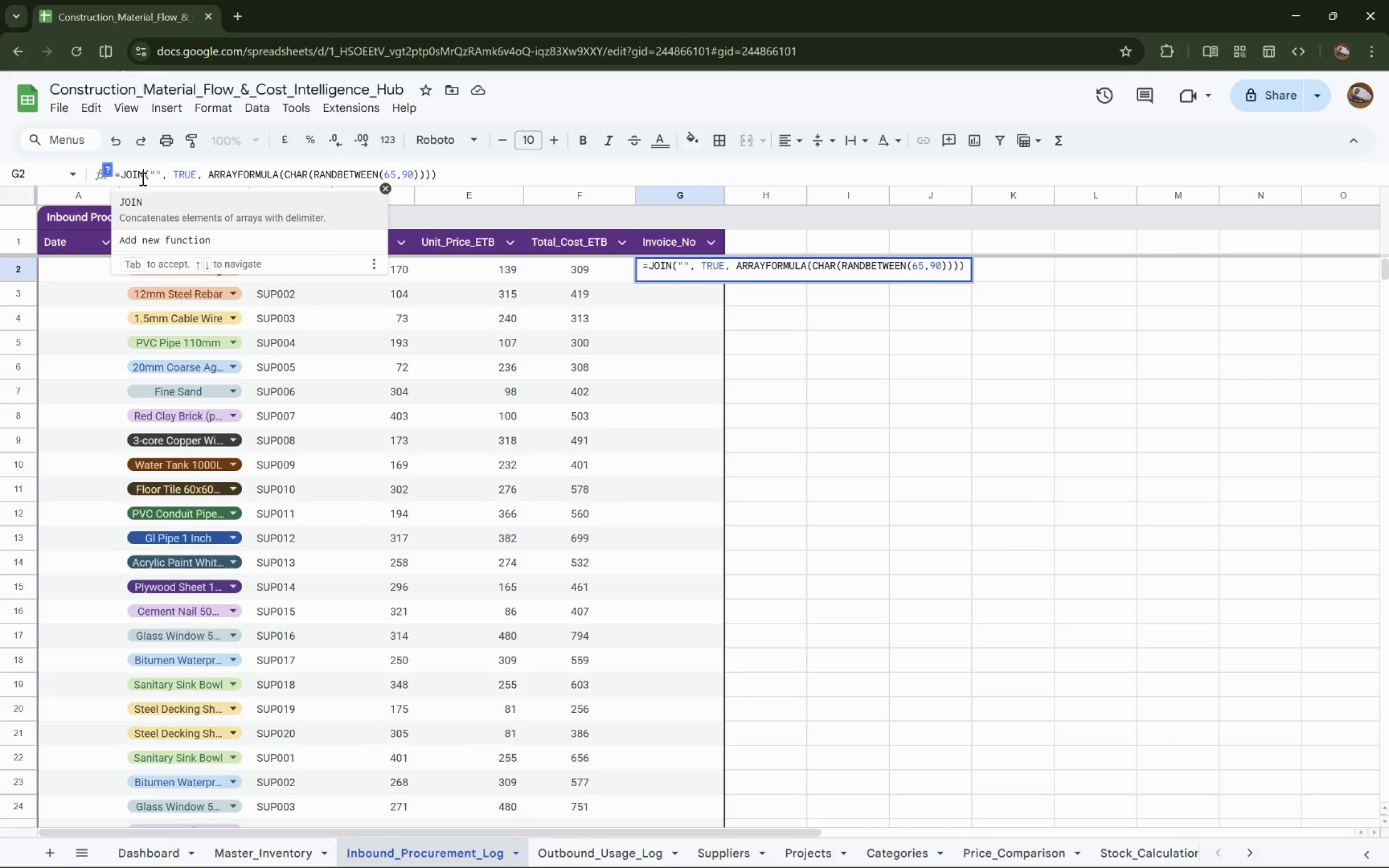 
left_click_drag(start_coordinate=[202, 175], to_coordinate=[174, 171])
 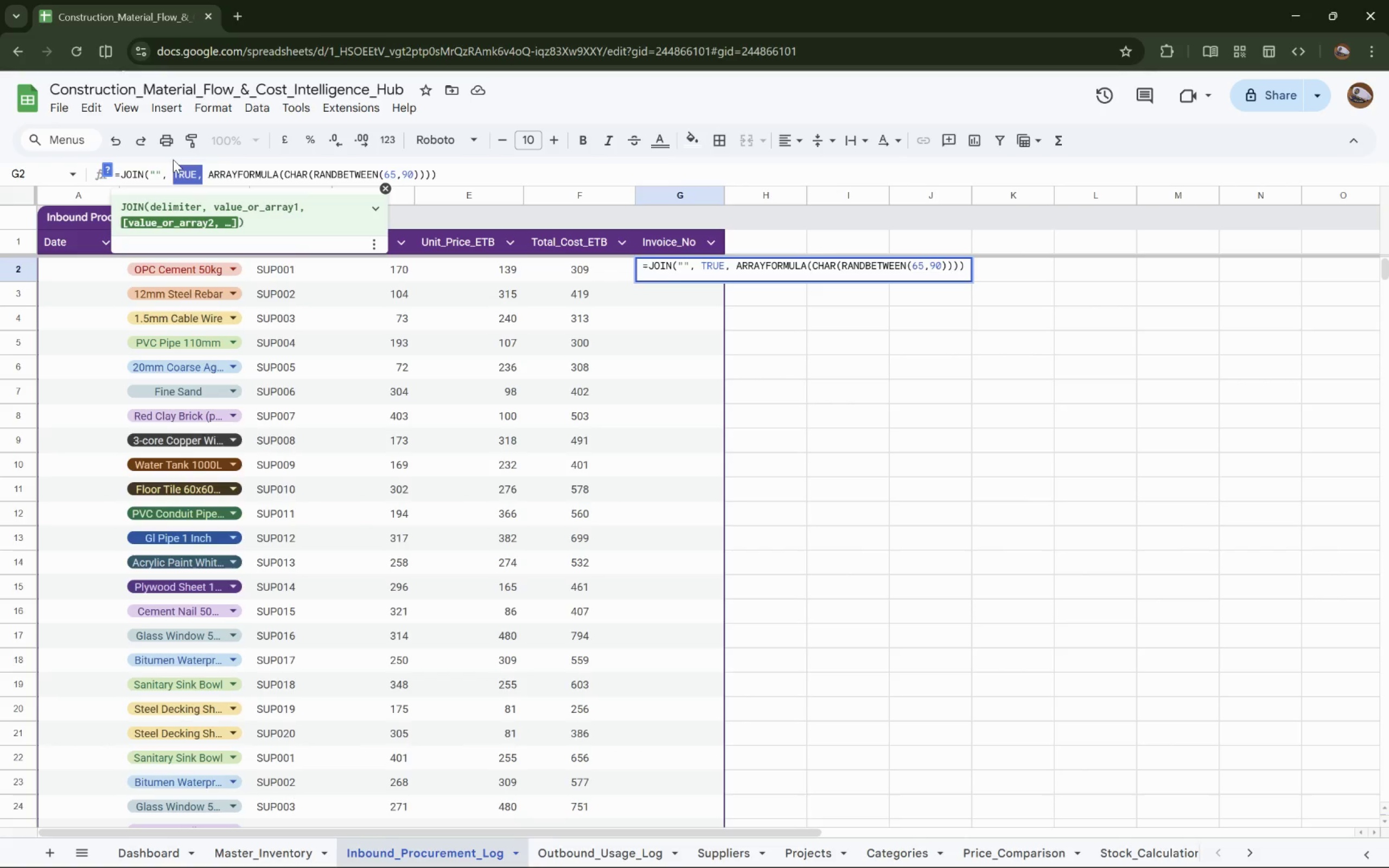 
key(Backspace)
 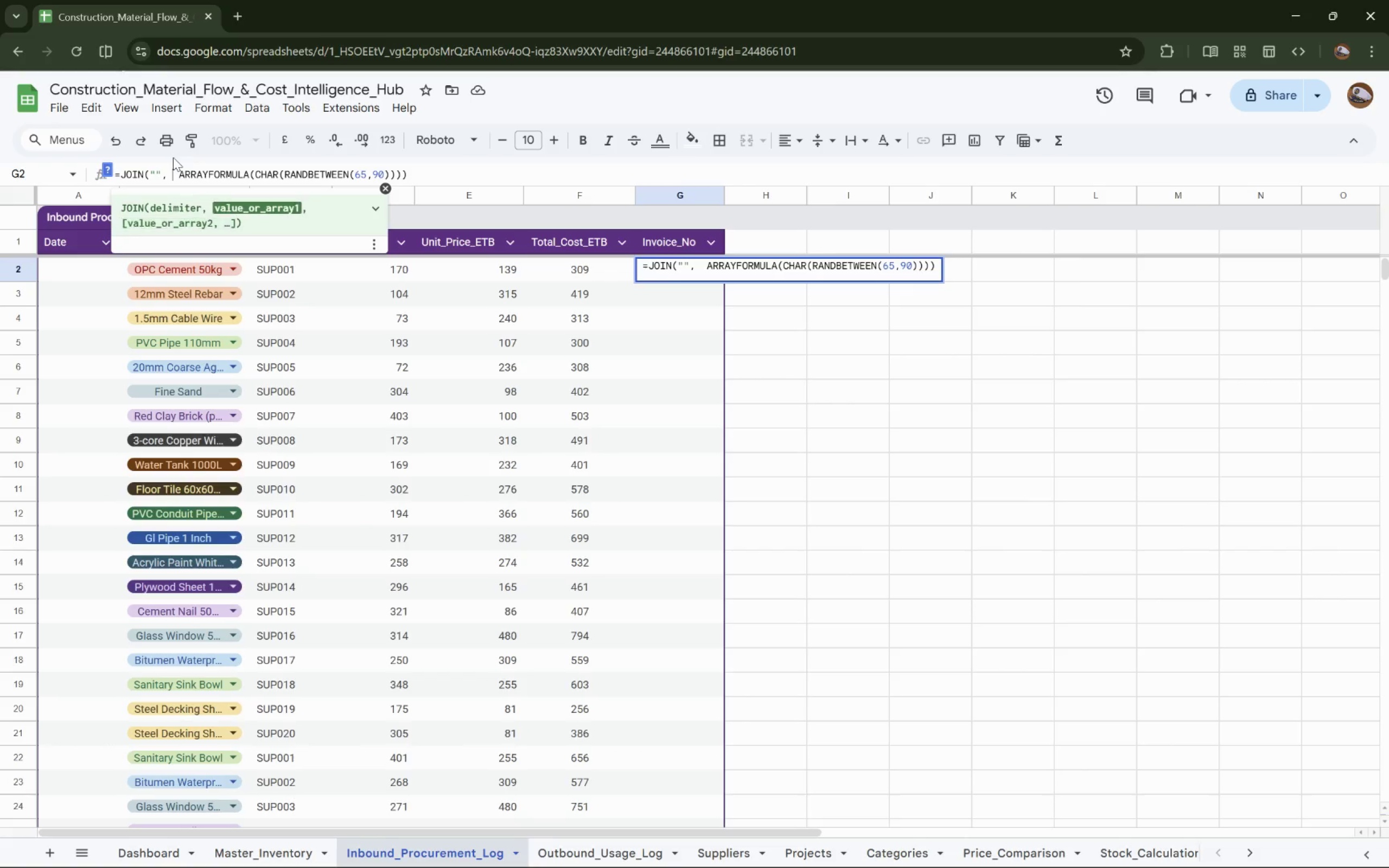 
key(Delete)
 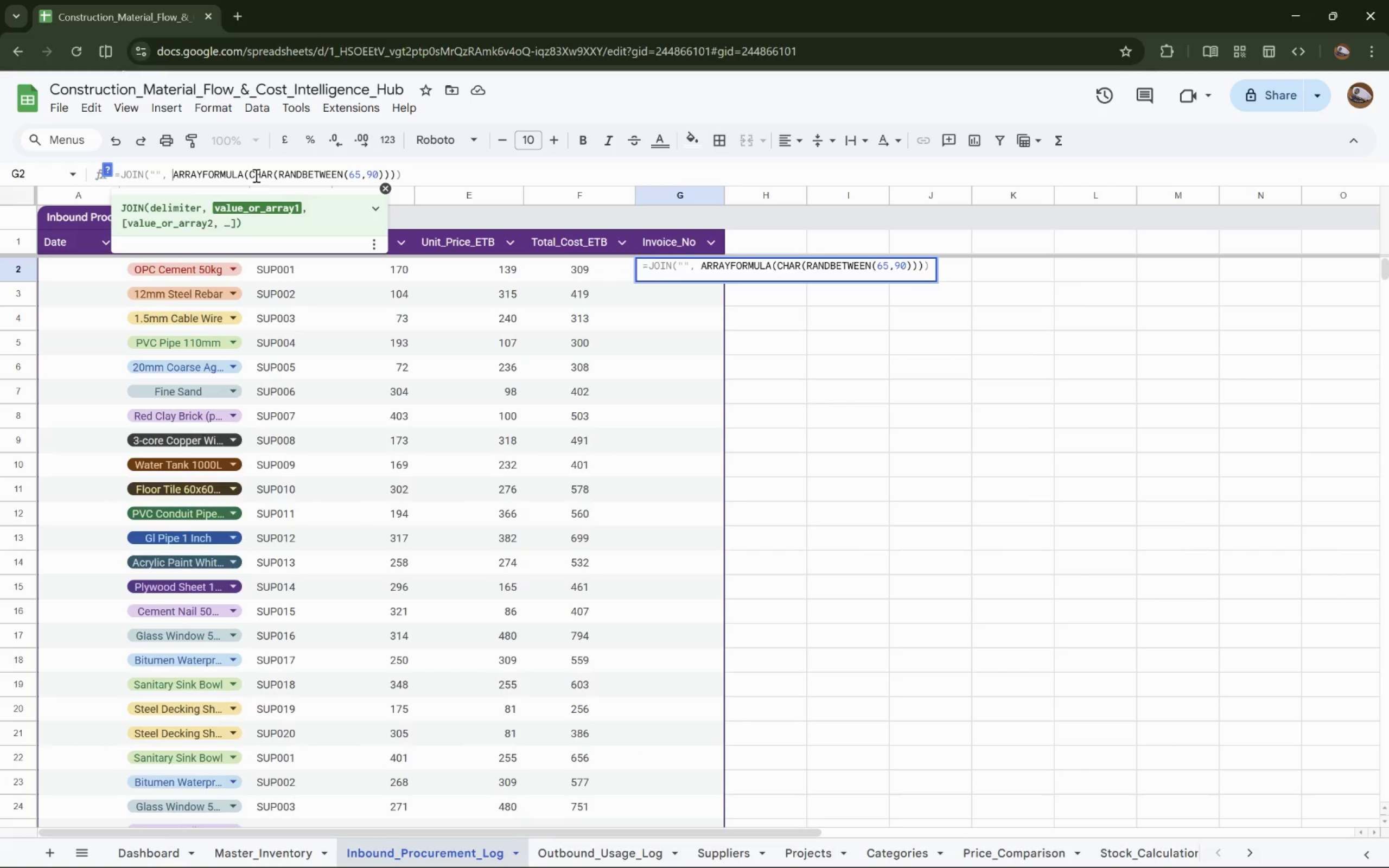 
wait(8.42)
 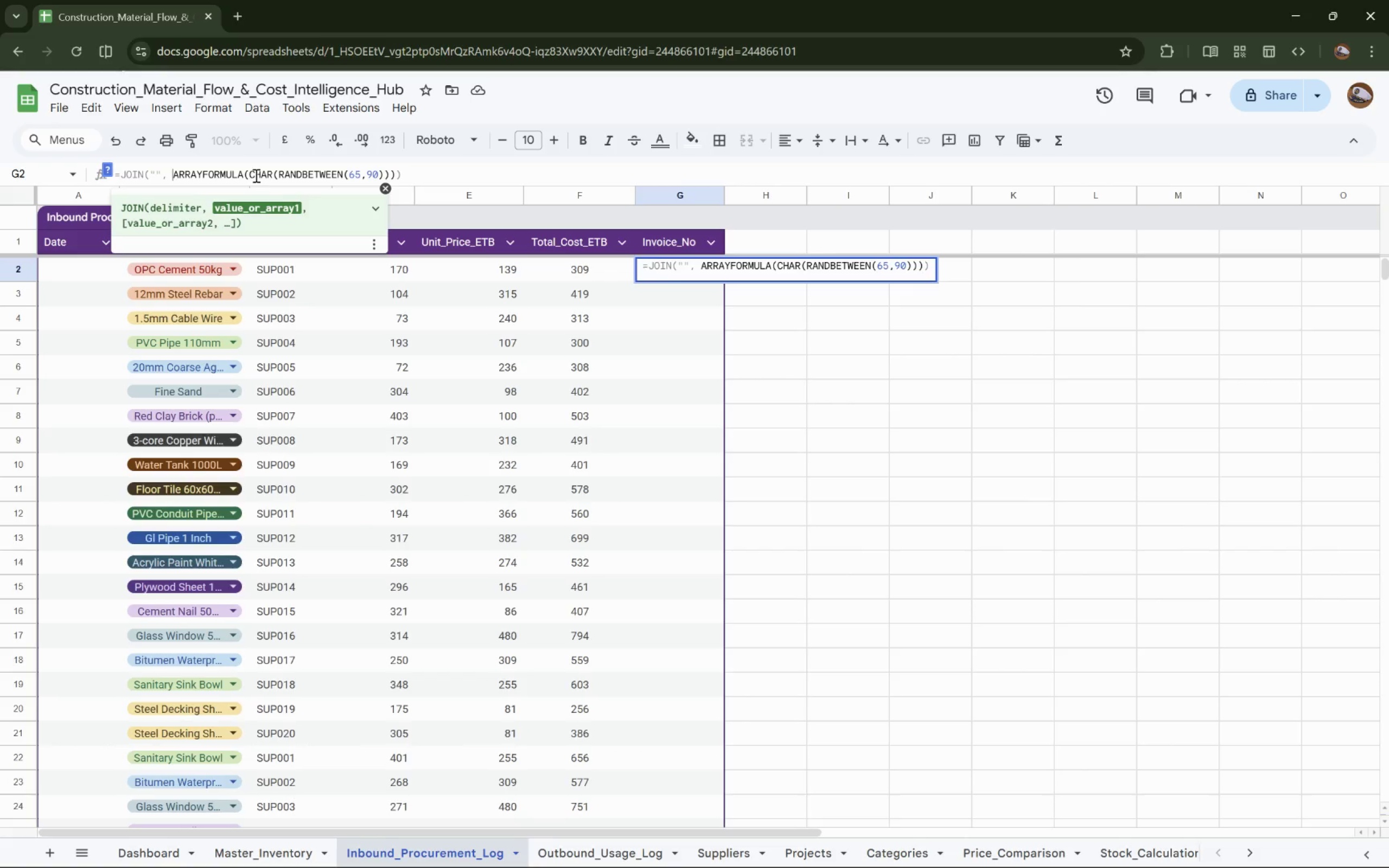 
key(Enter)
 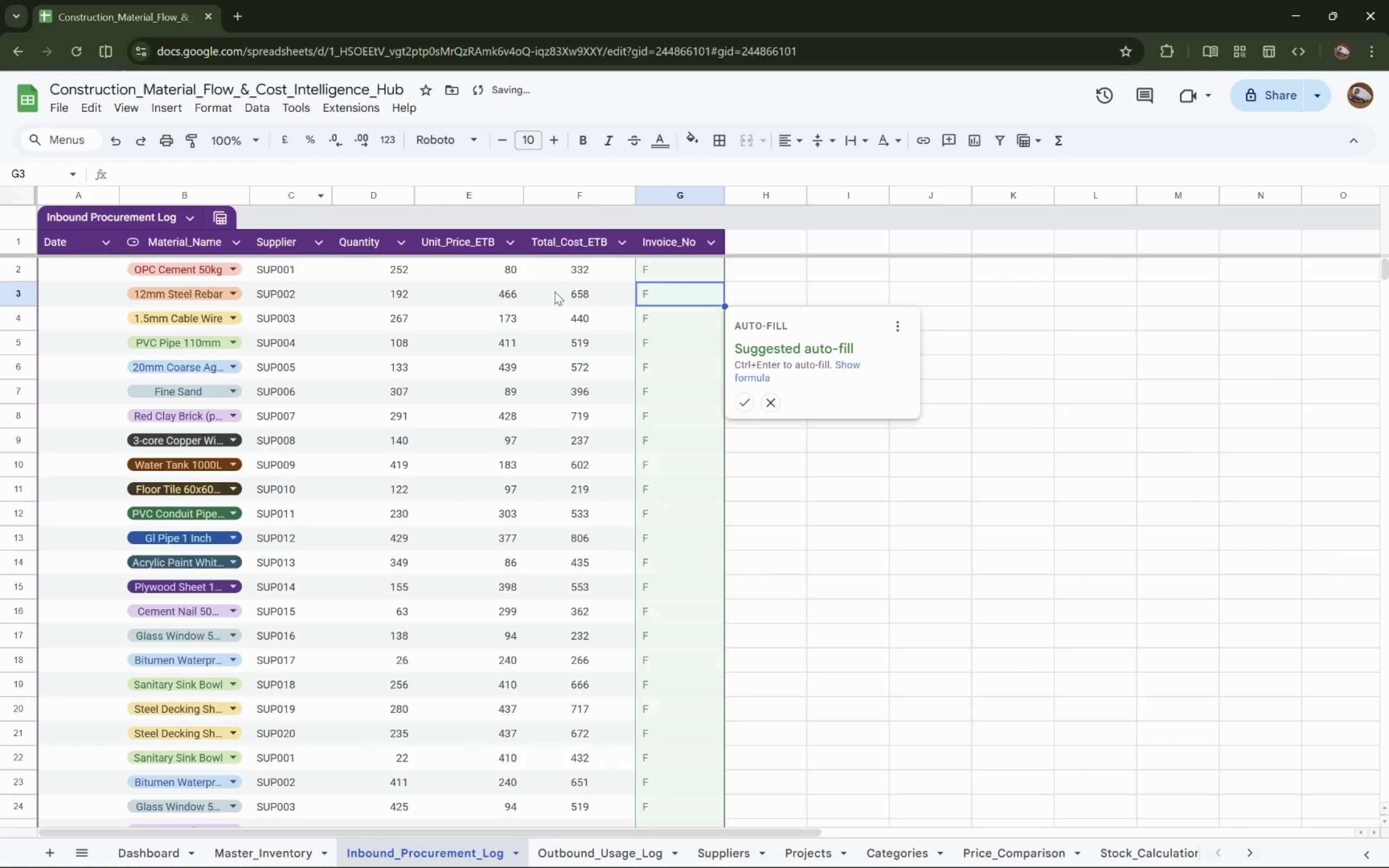 
left_click([653, 279])
 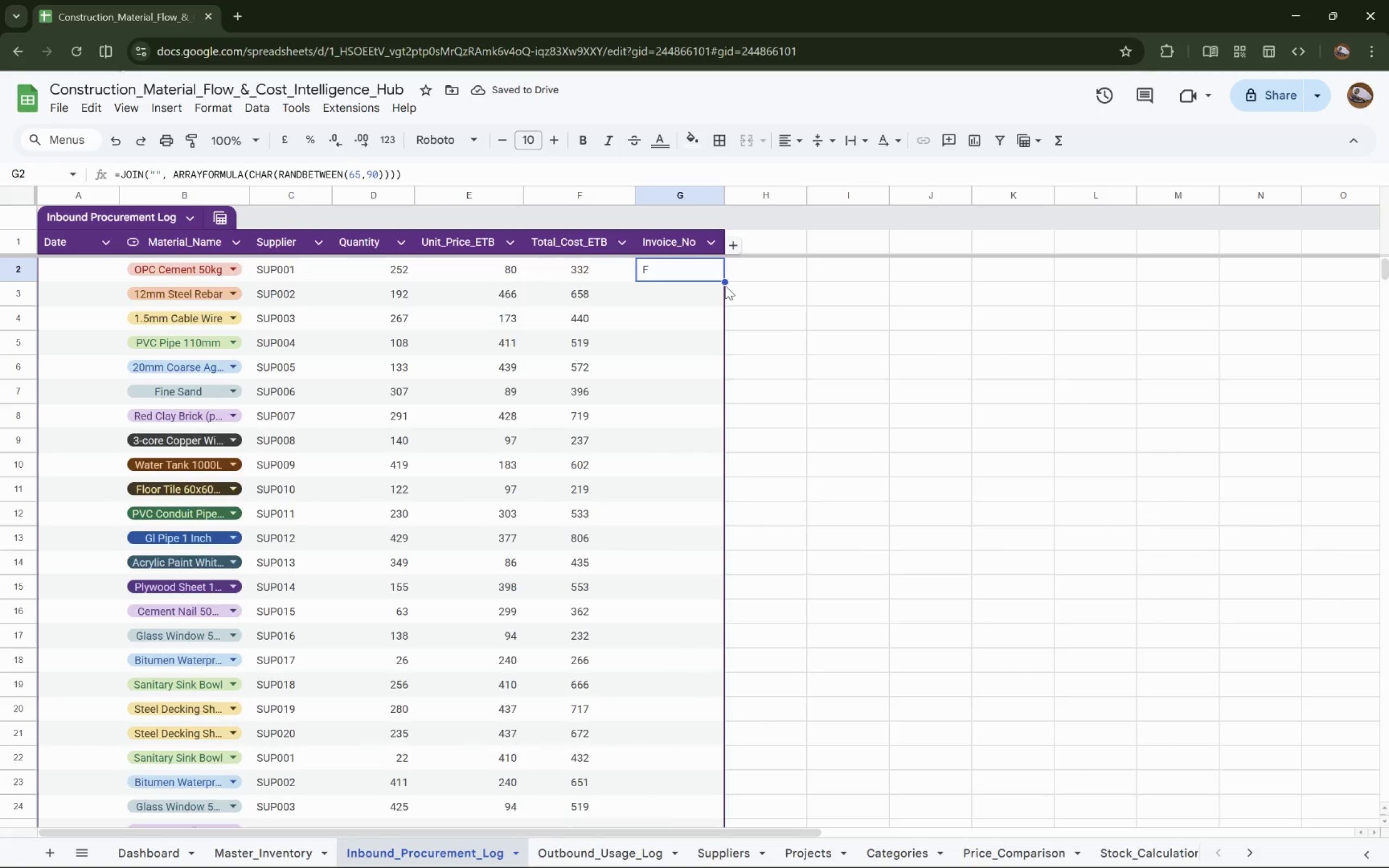 
left_click_drag(start_coordinate=[723, 280], to_coordinate=[731, 304])
 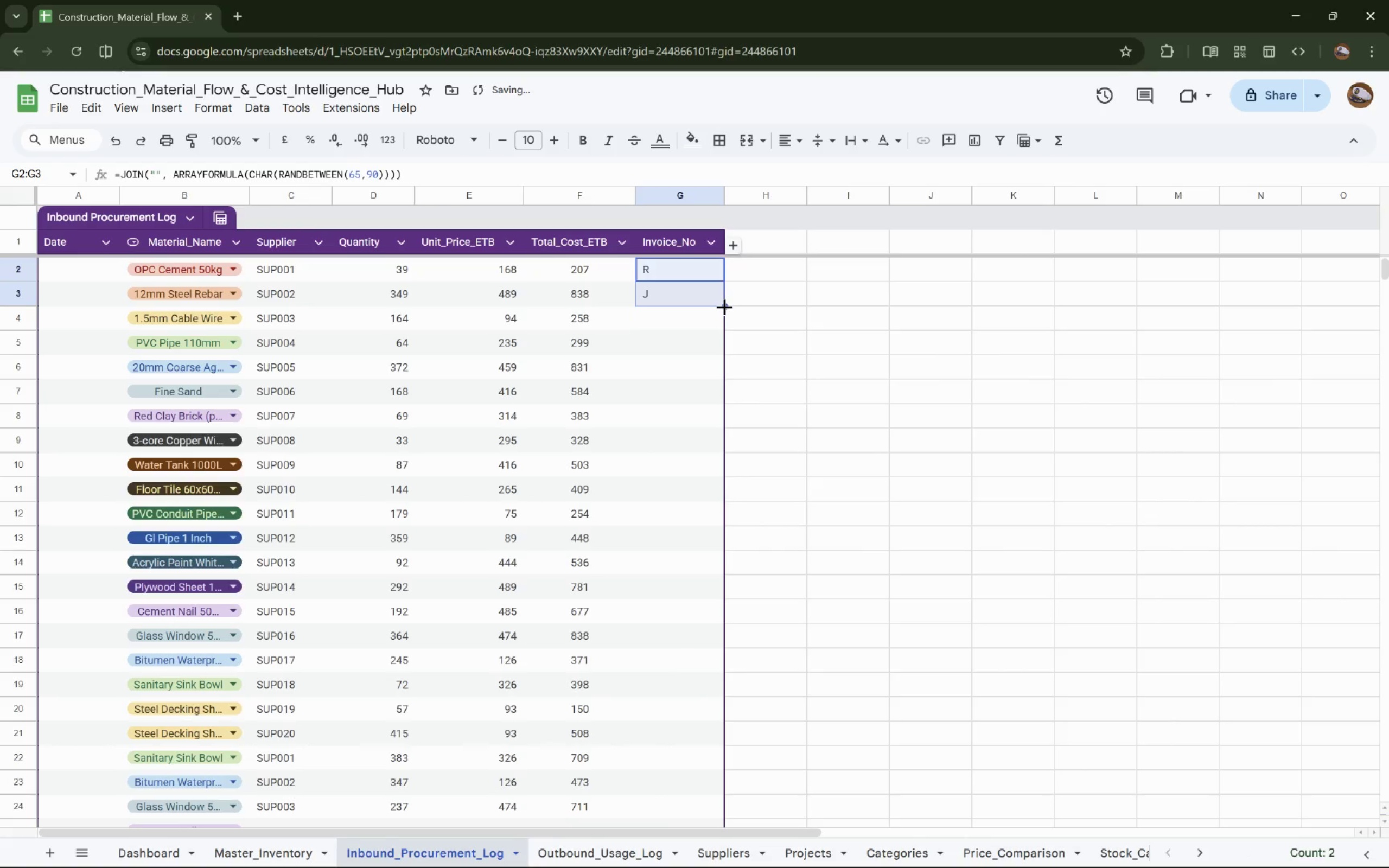 
left_click_drag(start_coordinate=[725, 306], to_coordinate=[730, 324])
 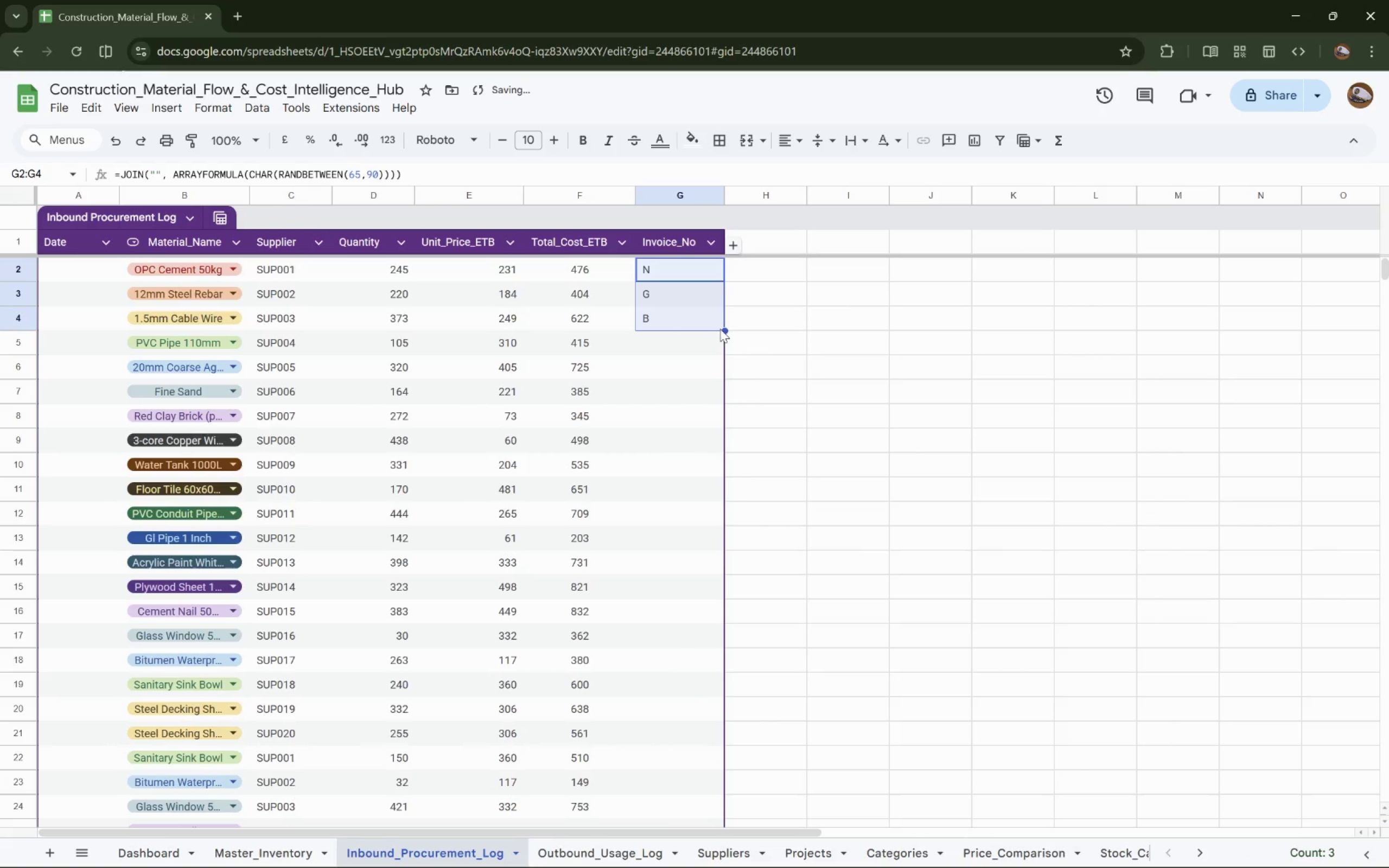 
left_click_drag(start_coordinate=[723, 330], to_coordinate=[727, 276])
 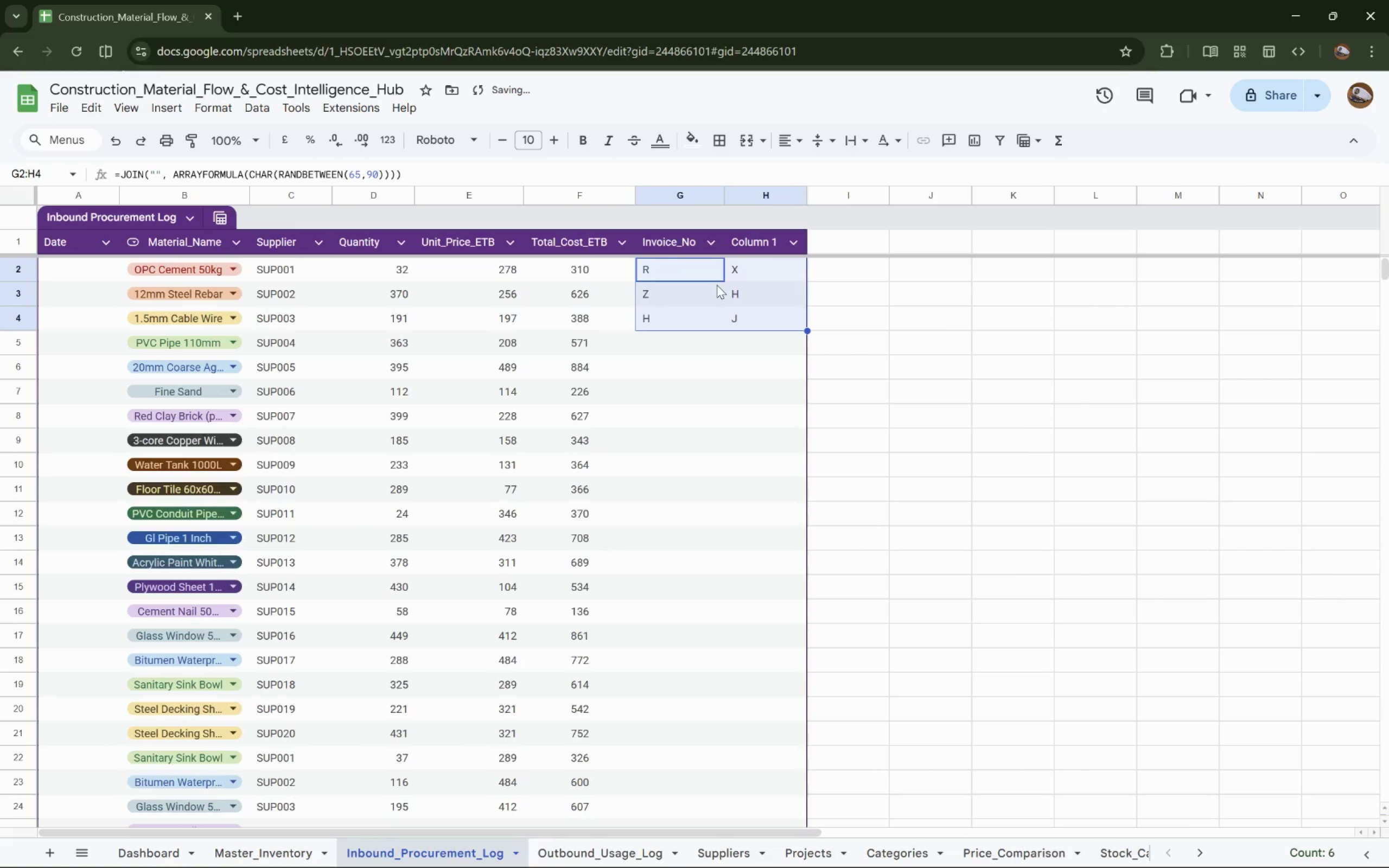 
key(Control+ControlLeft)
 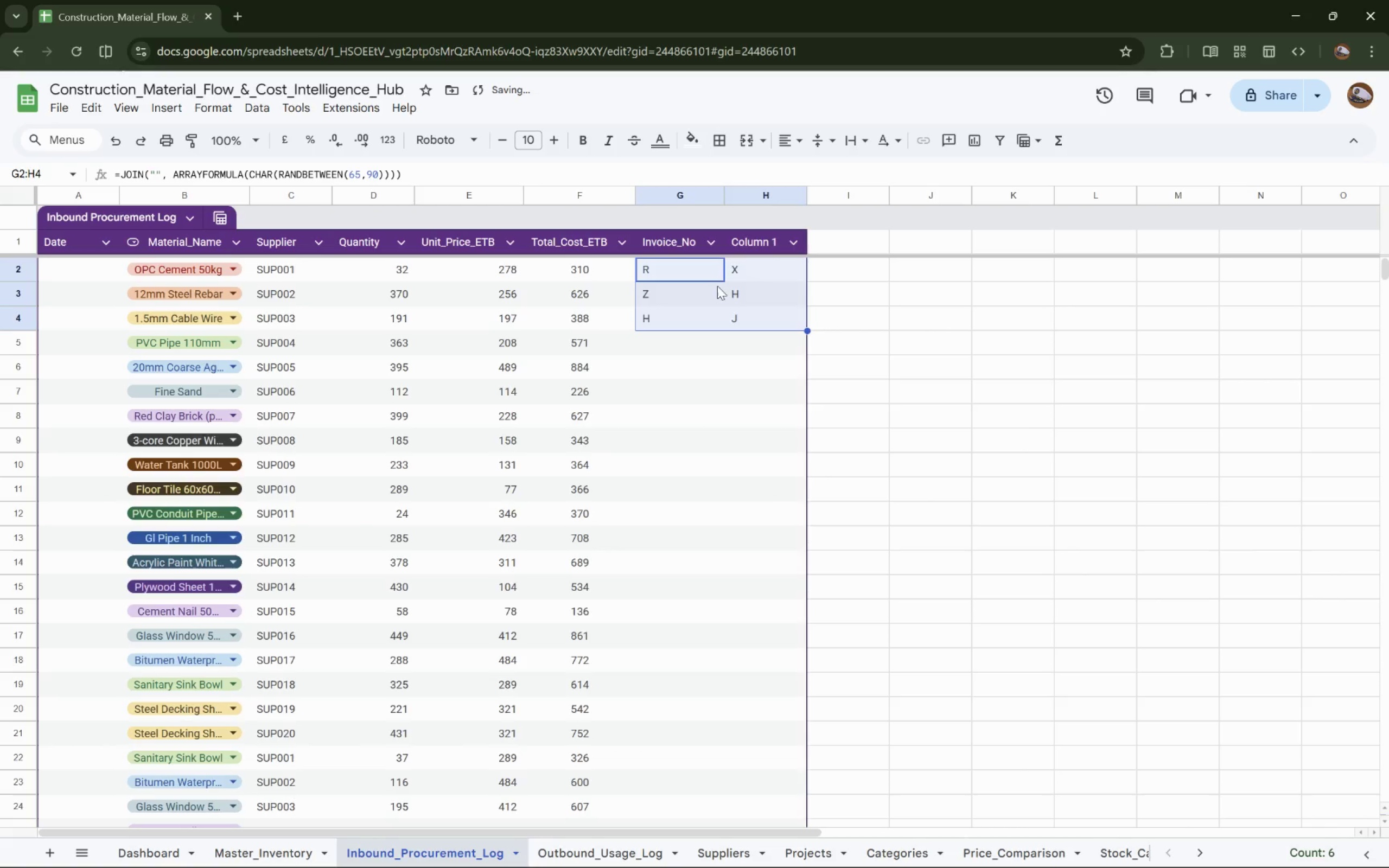 
key(Control+Z)
 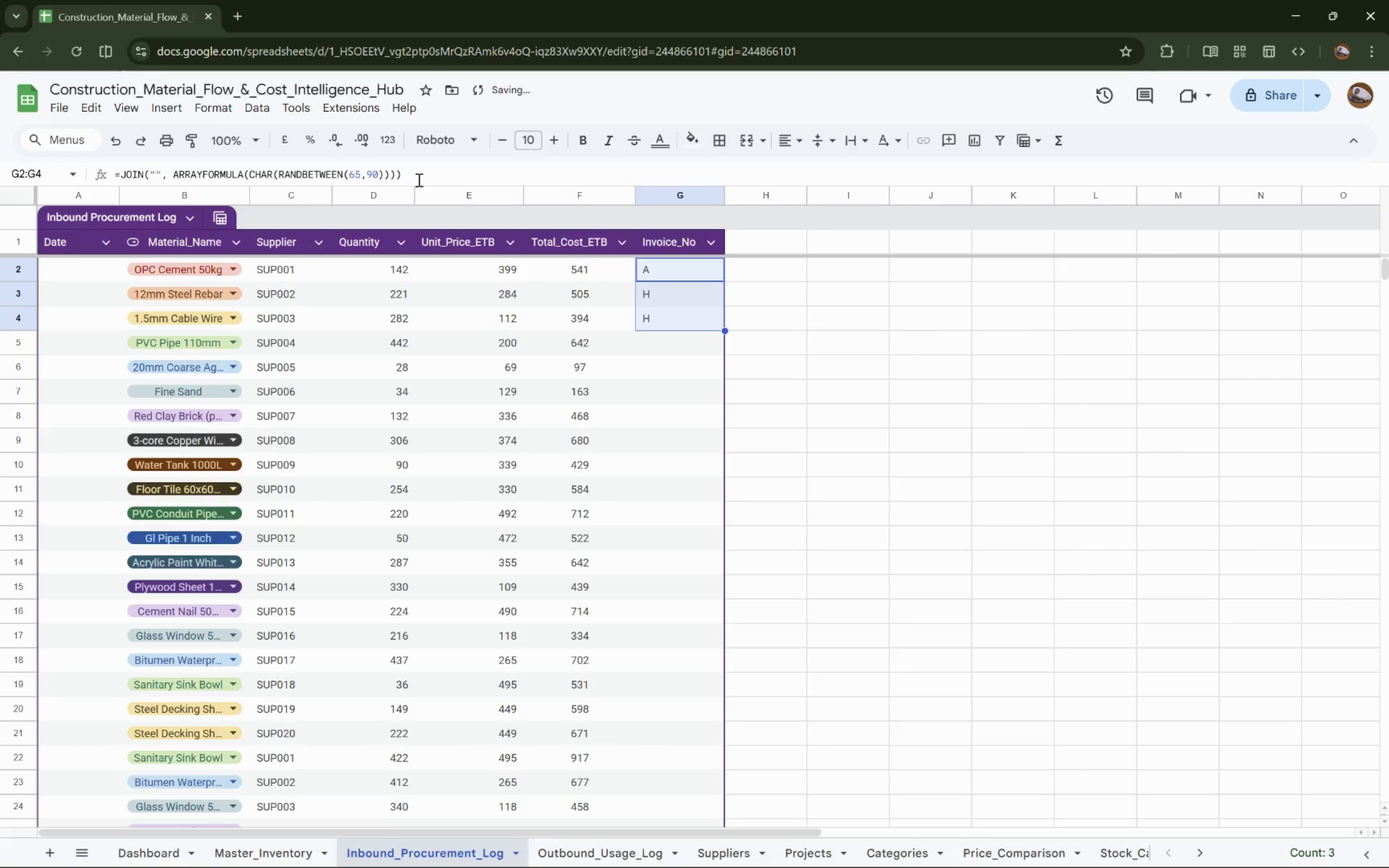 
left_click_drag(start_coordinate=[416, 177], to_coordinate=[88, 176])
 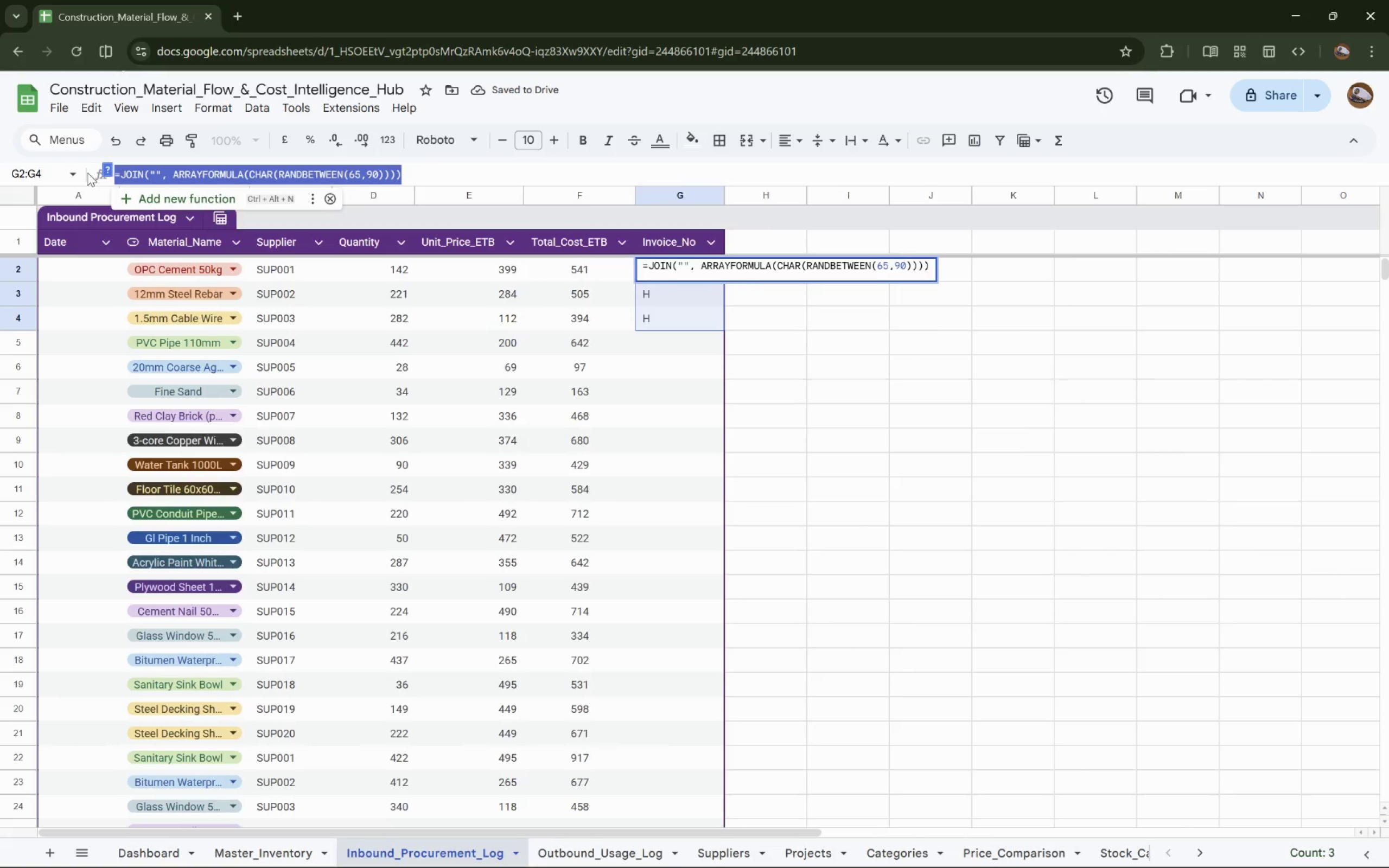 
type(=JOIN)
 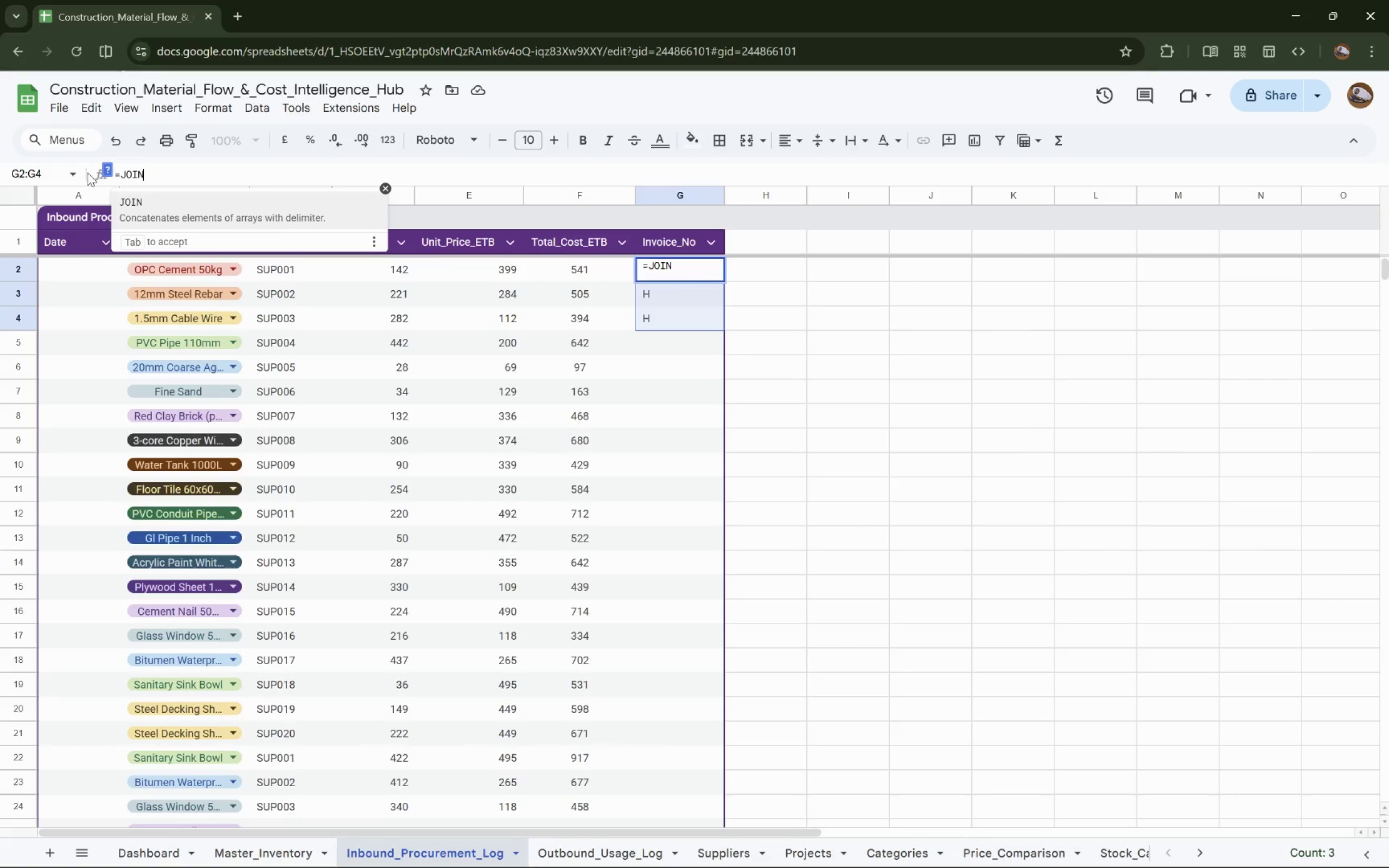 
type(("", ARRAYFORMULA(CHAR(In)
key(Backspace)
type(NT(RANDARRAYD)
key(Backspace)
type((8,1)*(90-65+1)) +)
key(Backspace)
key(Backspace)
type(+65))))
 